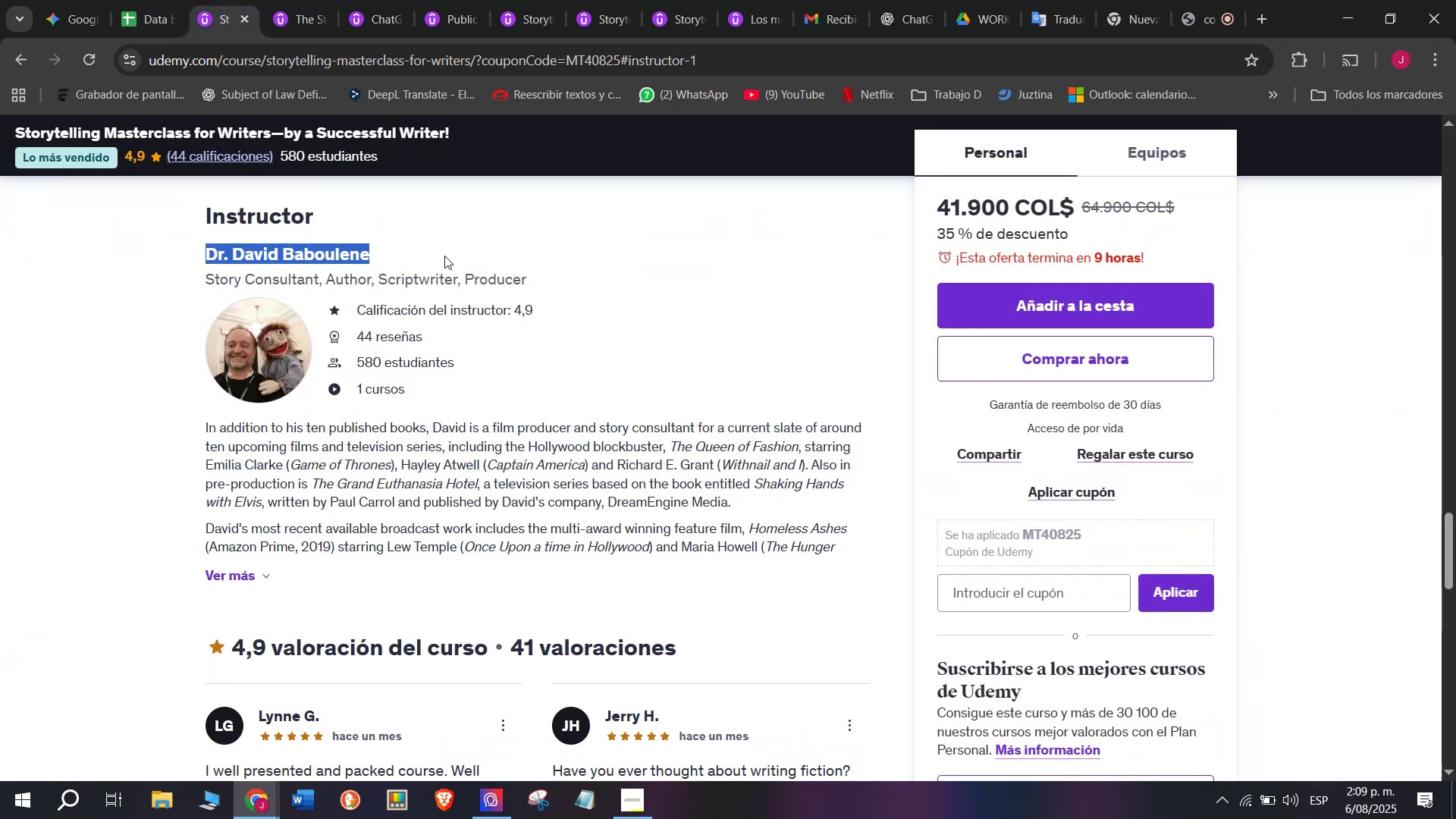 
key(Control+ControlLeft)
 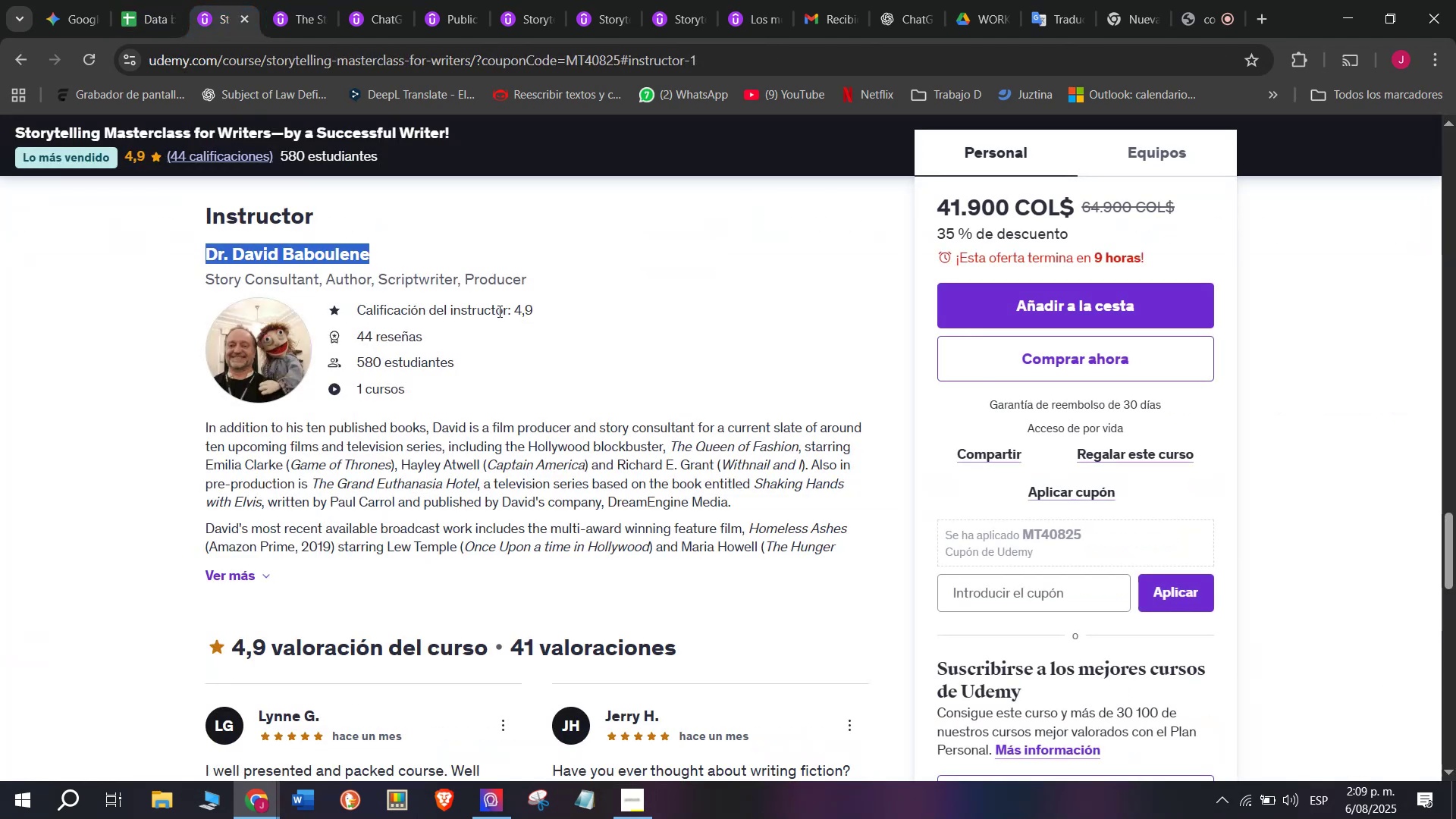 
key(Break)
 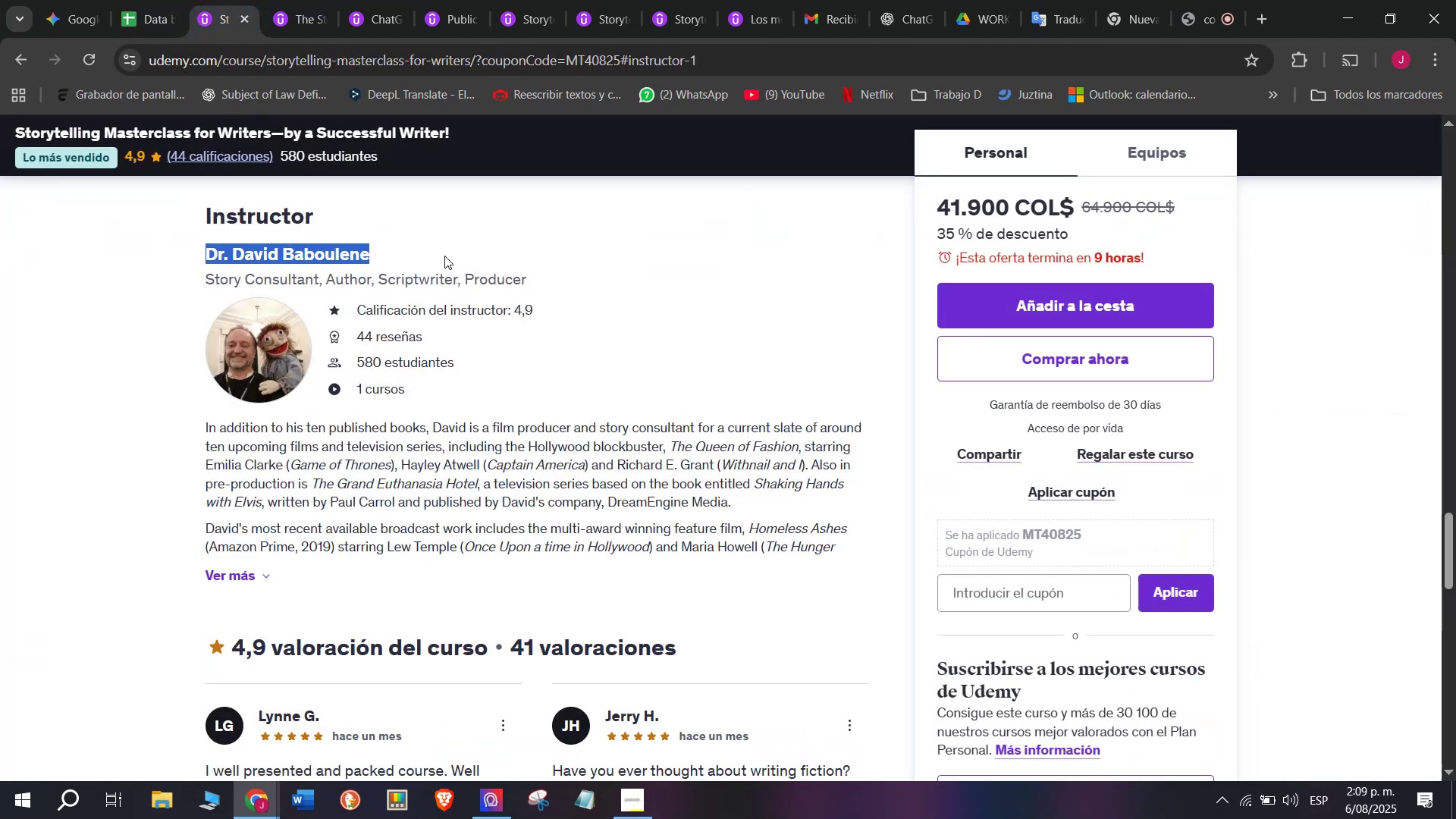 
key(Control+C)
 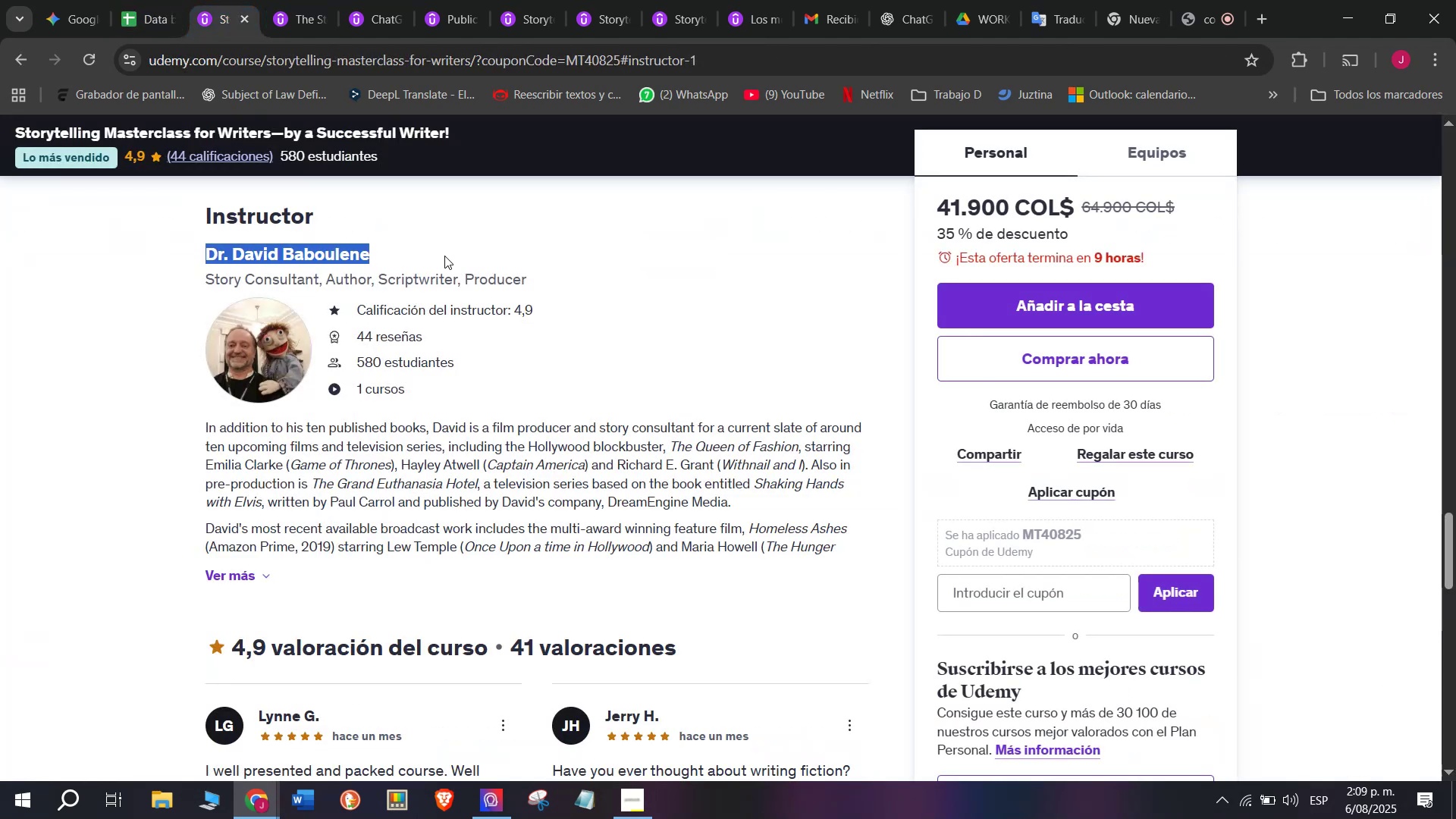 
key(Control+ControlLeft)
 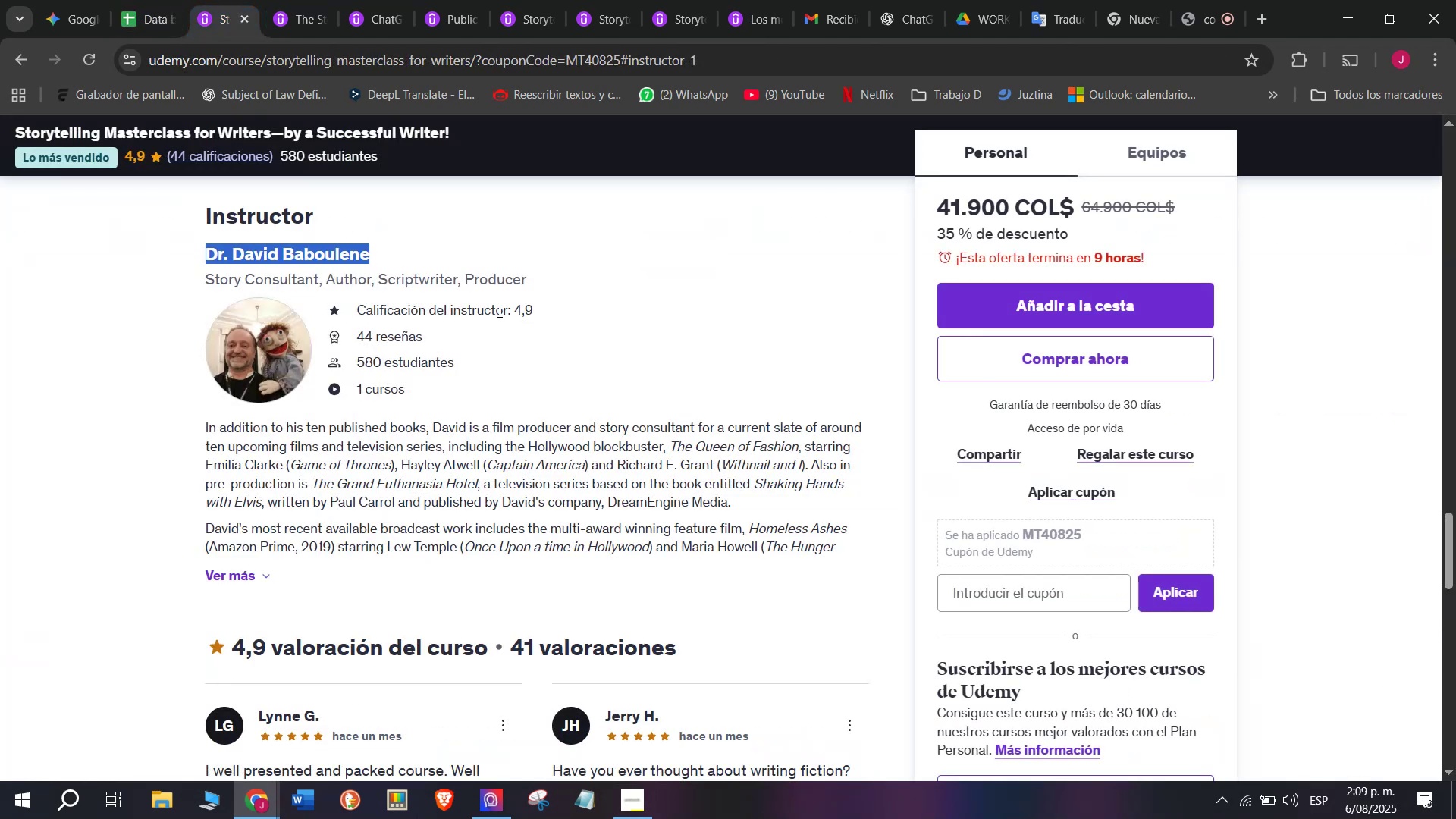 
key(Break)
 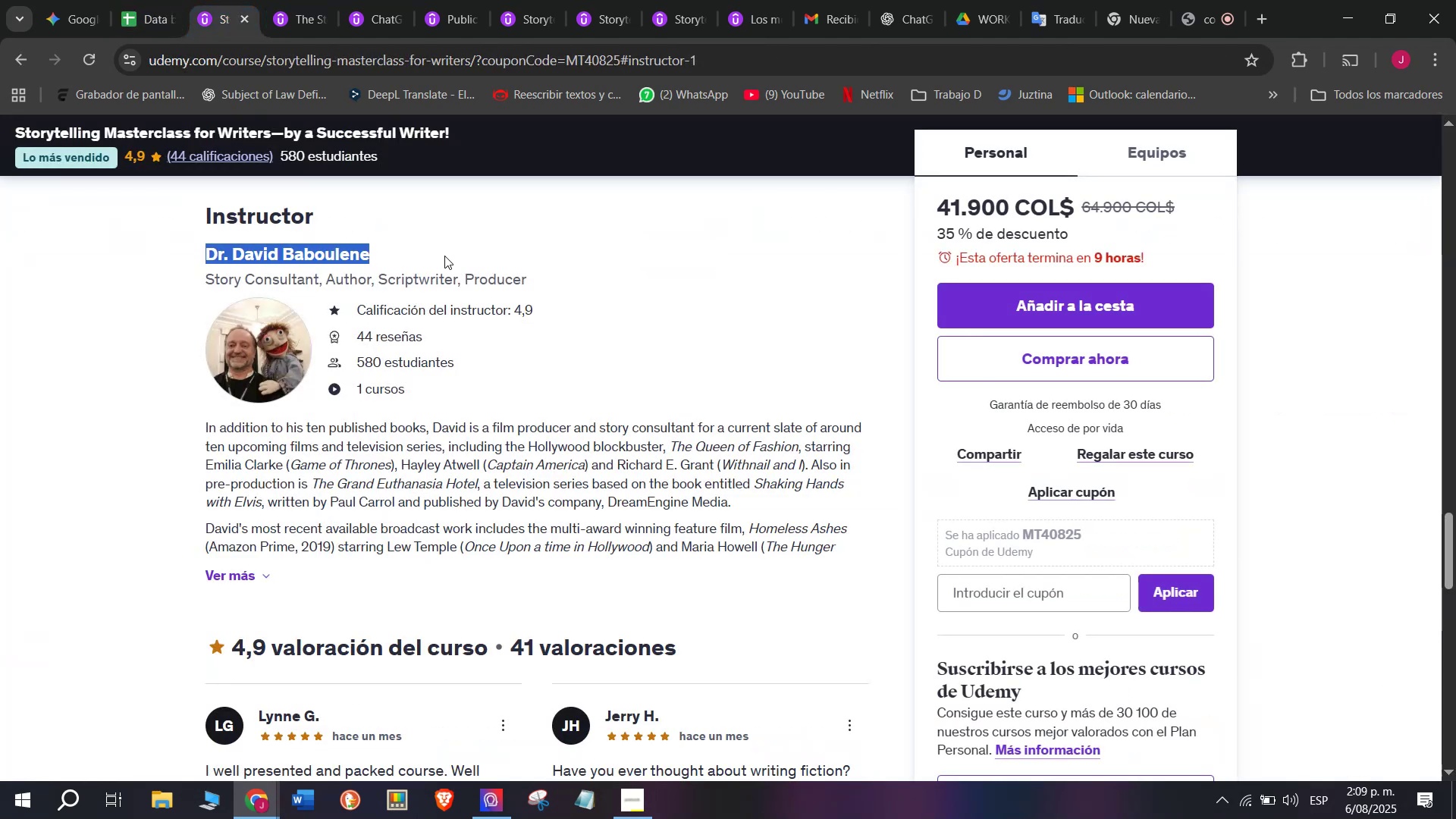 
key(Control+C)
 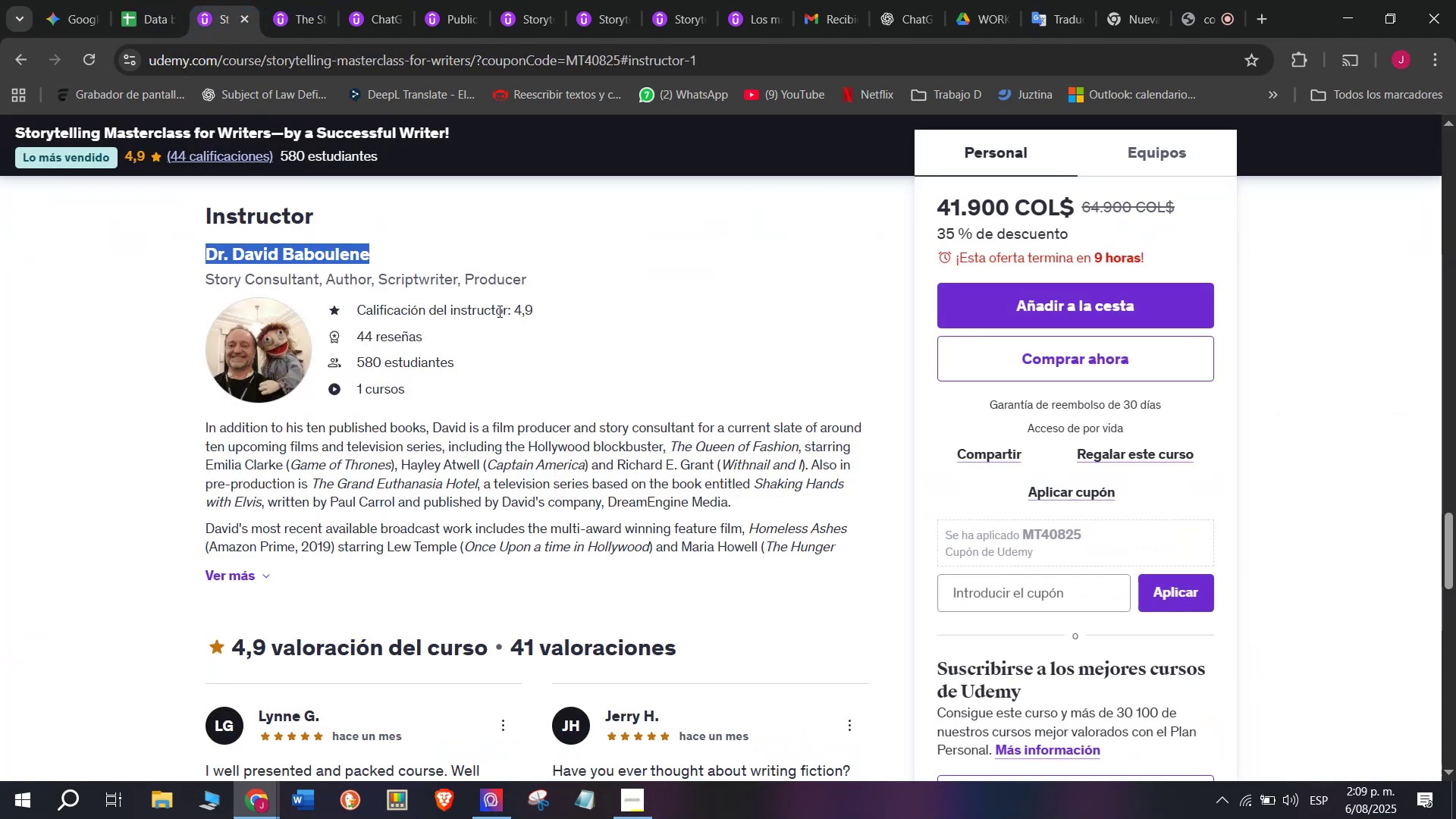 
key(Break)
 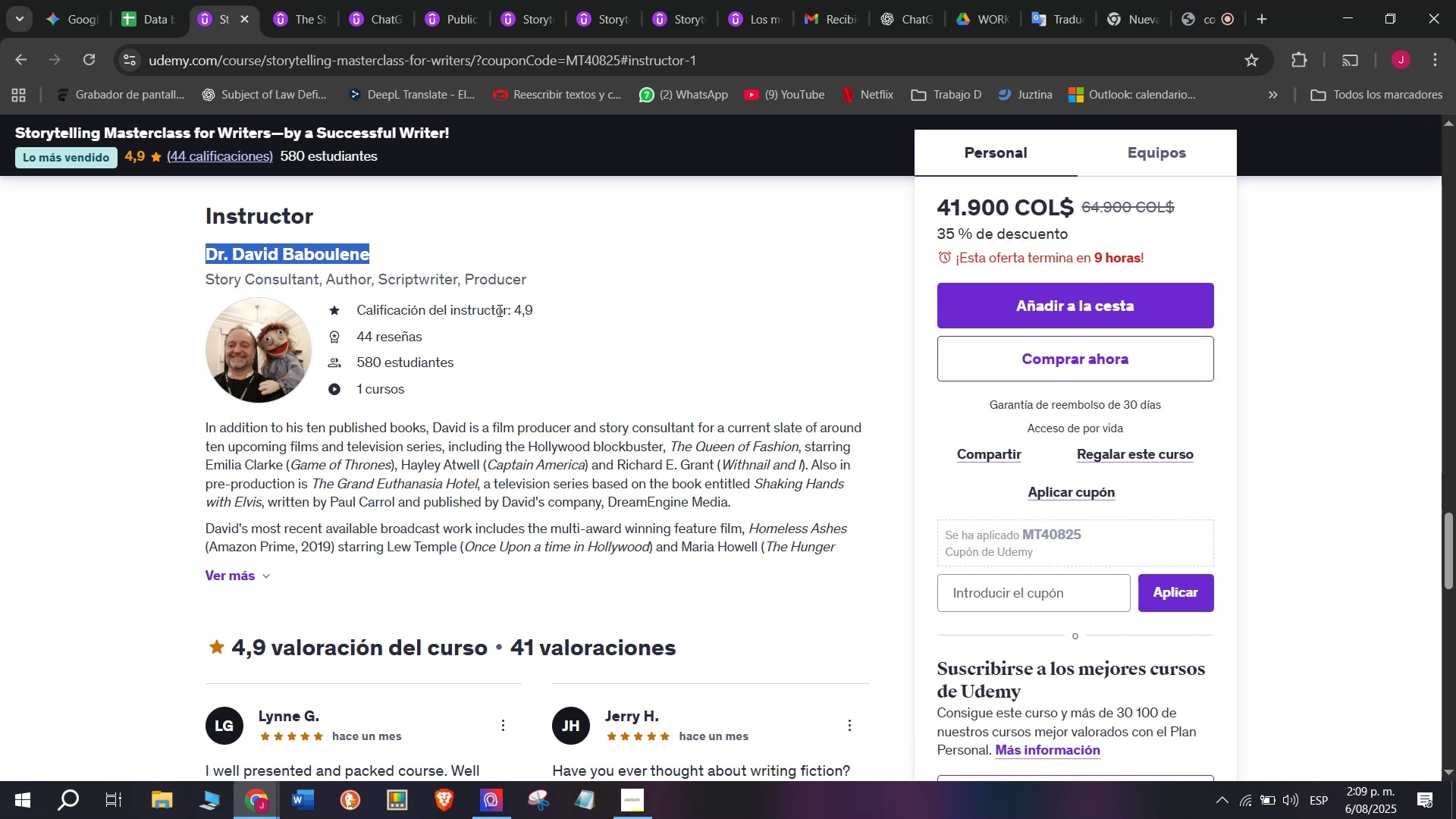 
key(Control+ControlLeft)
 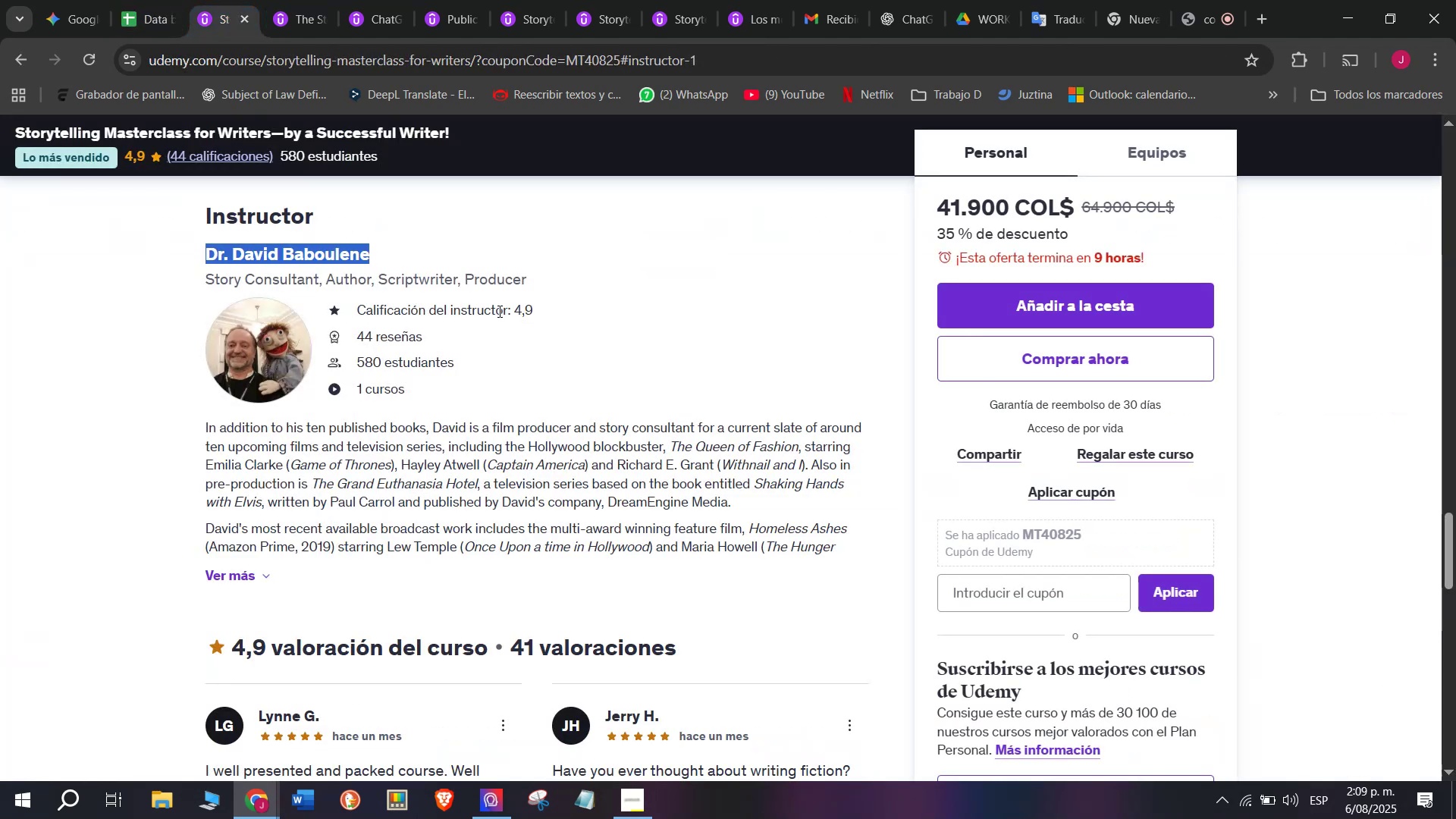 
key(Control+C)
 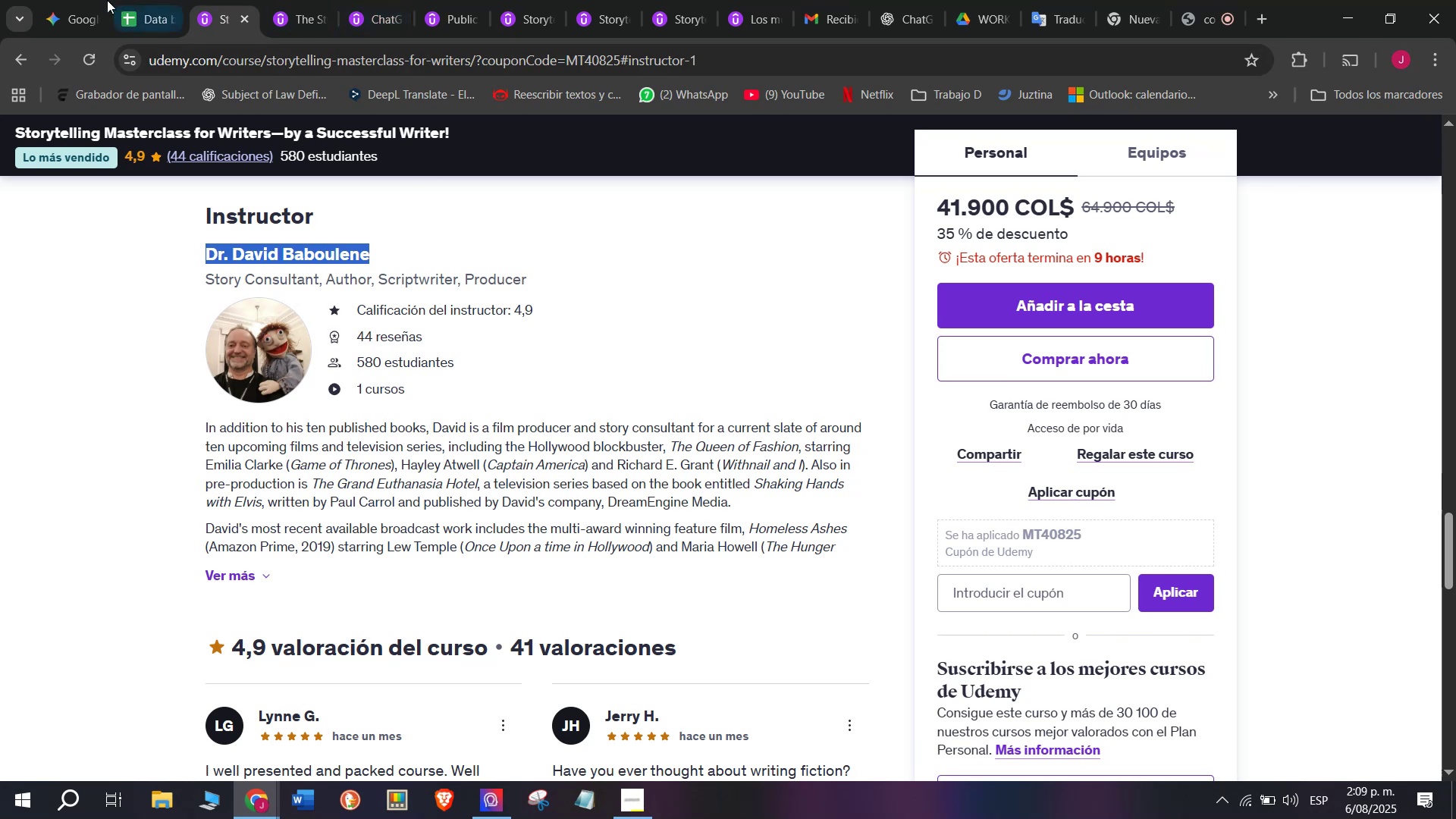 
left_click([132, 0])
 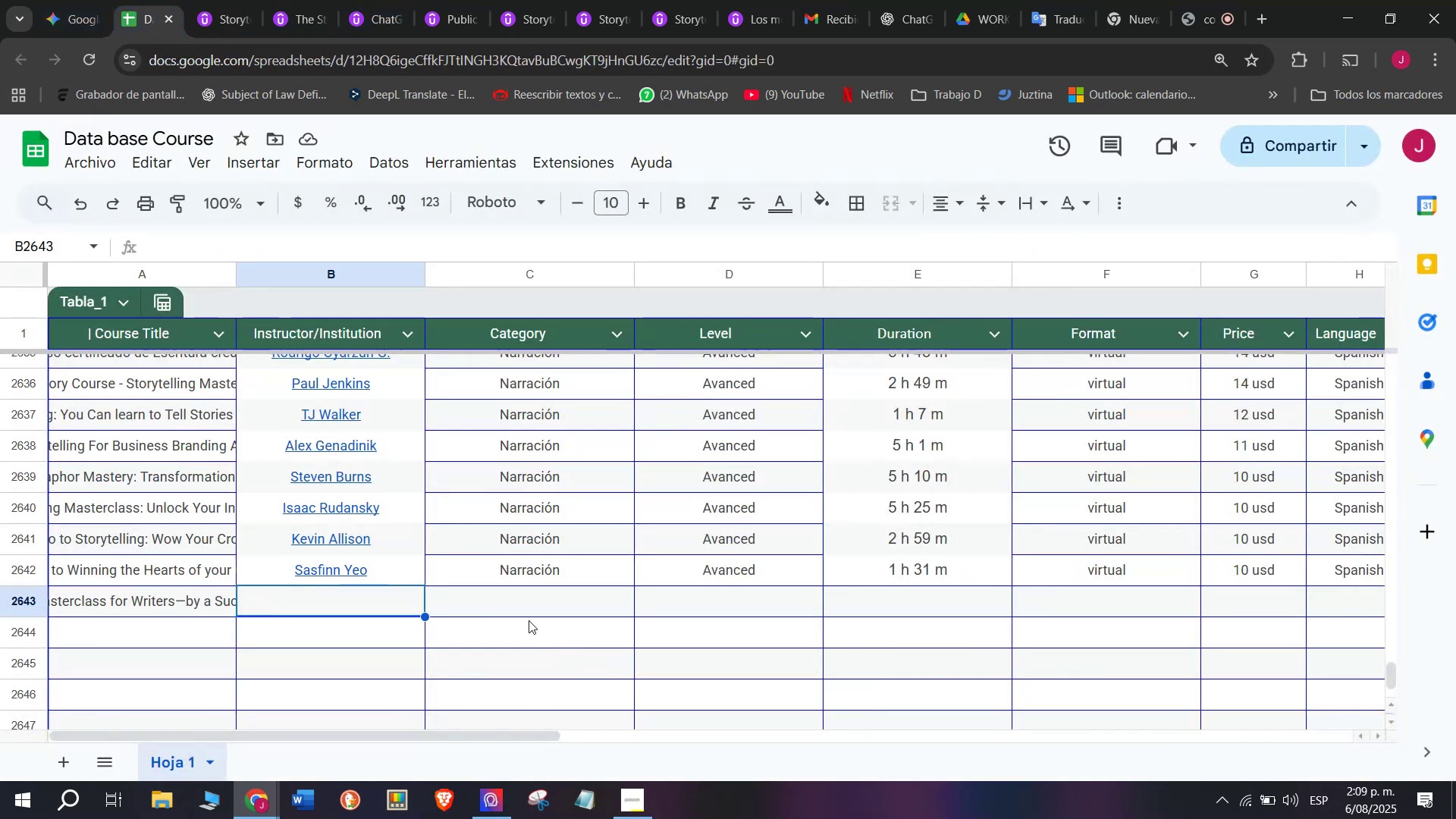 
key(Control+ControlLeft)
 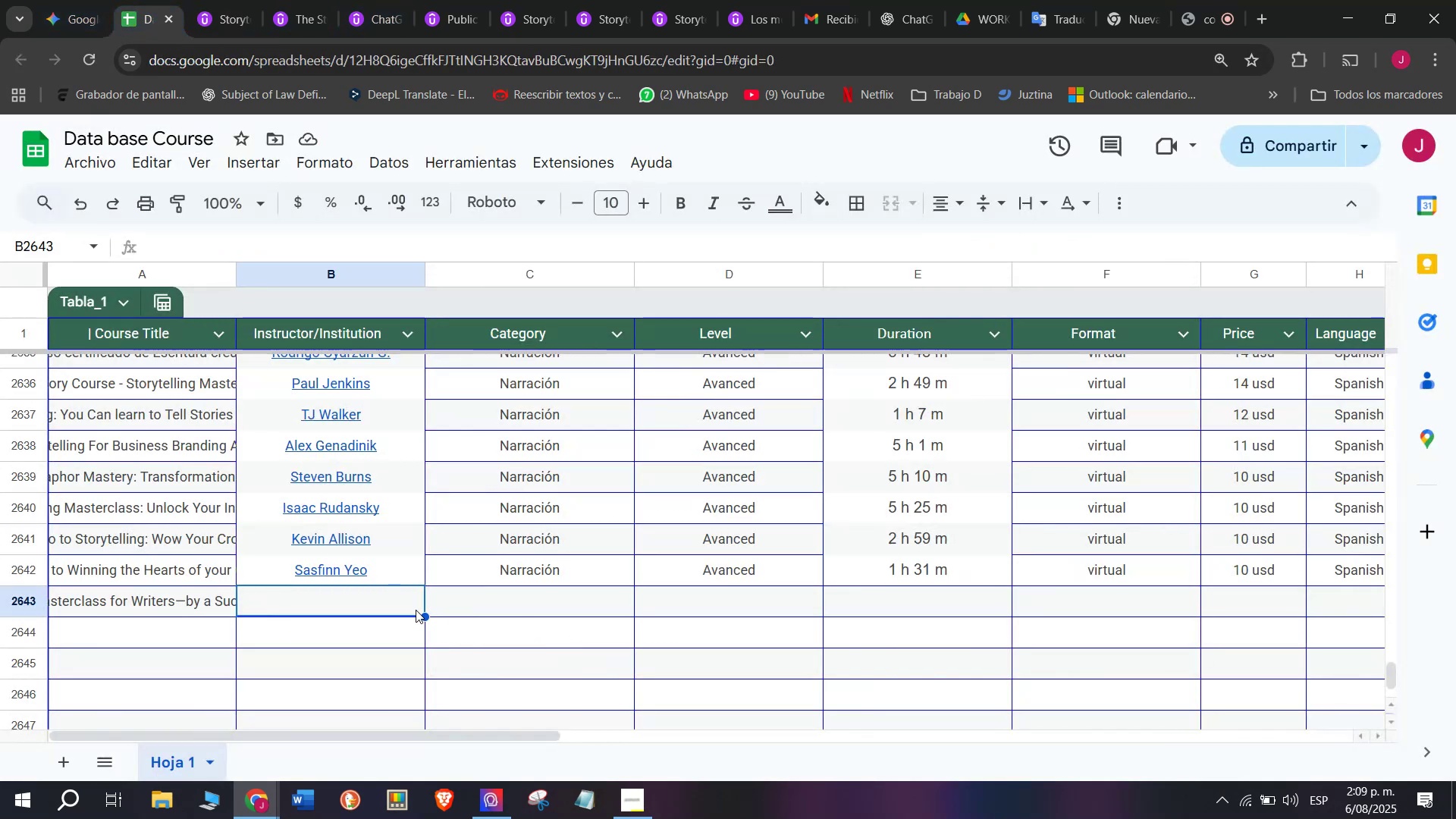 
key(Z)
 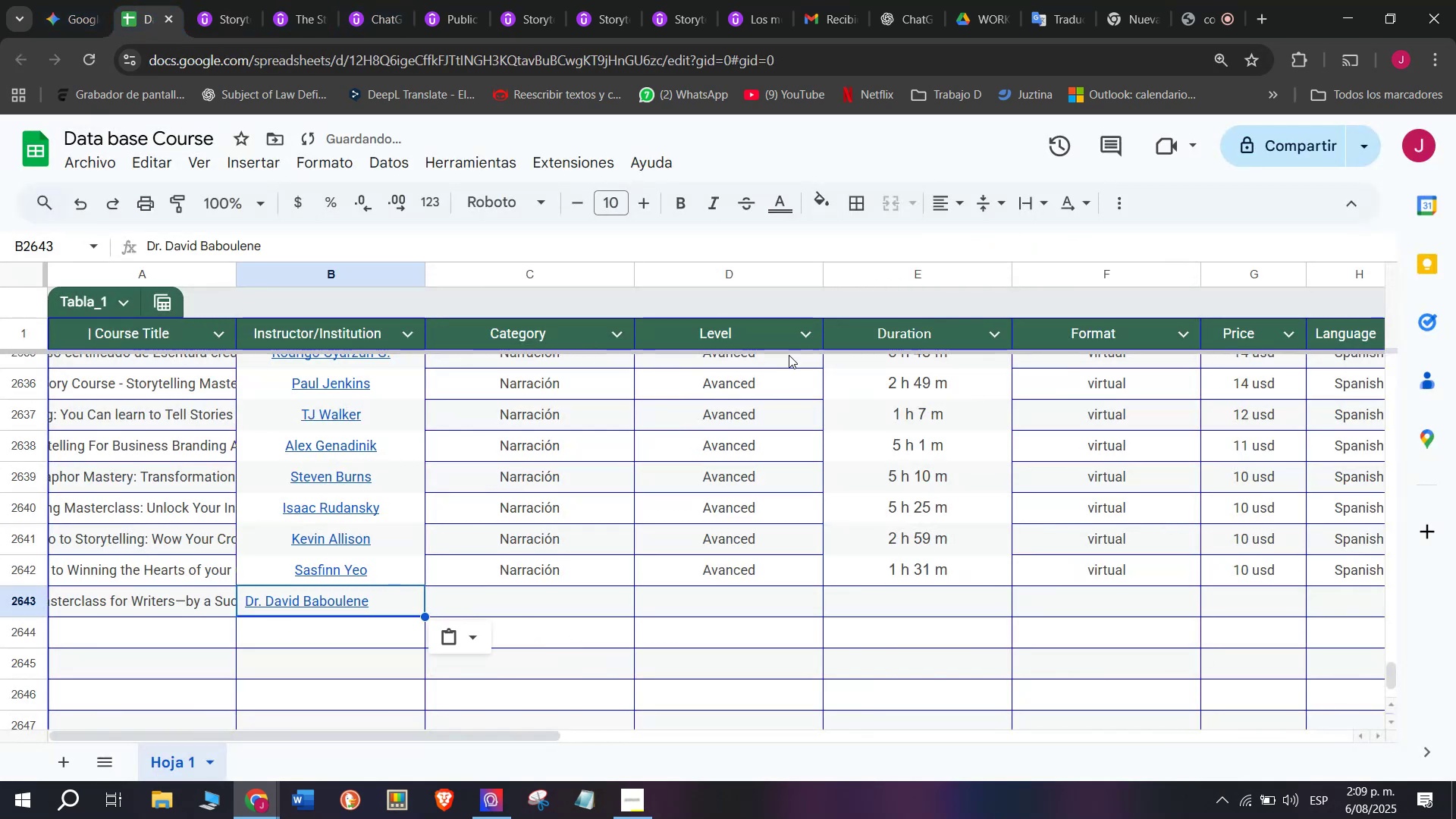 
key(Control+V)
 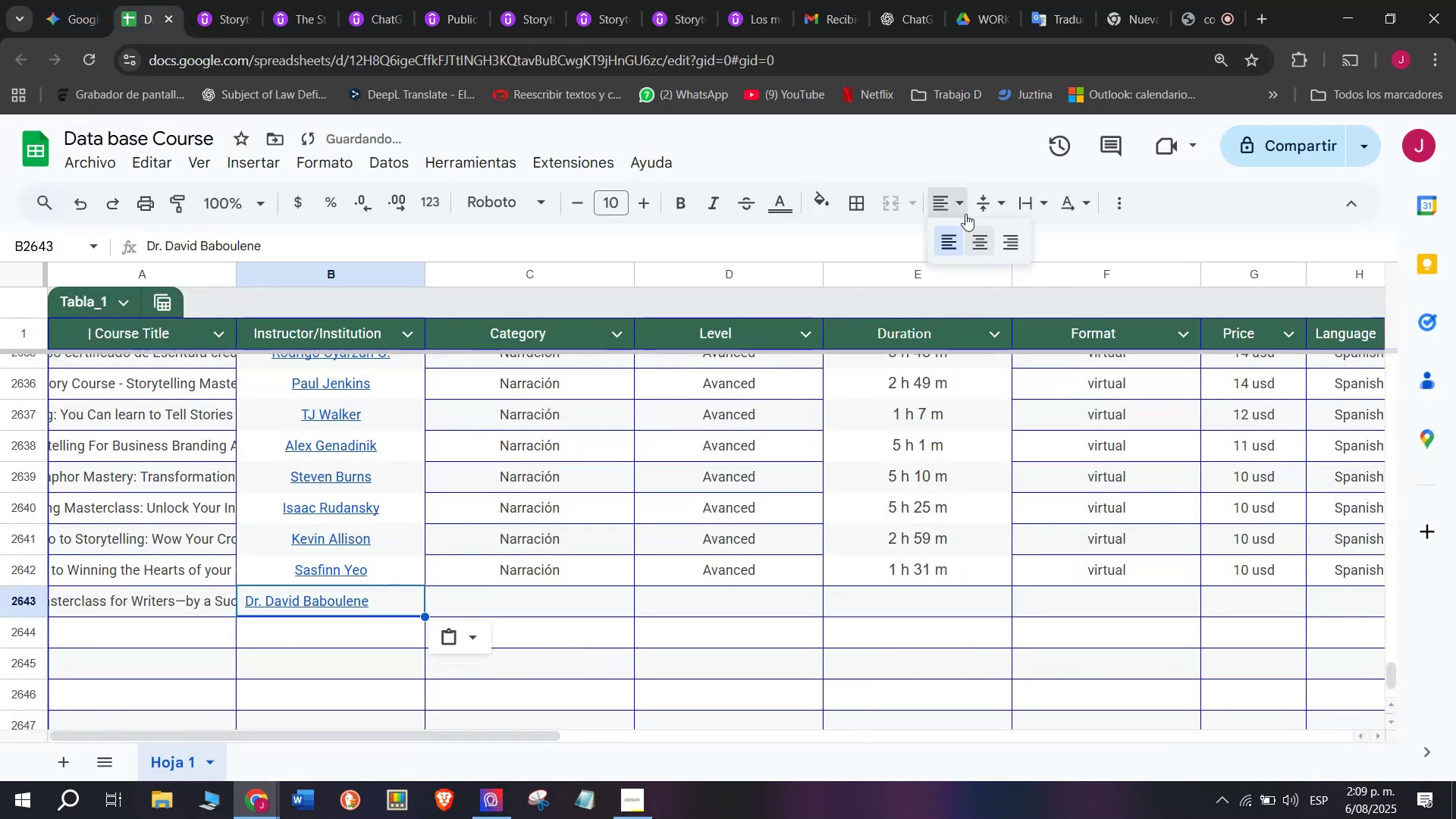 
double_click([977, 253])
 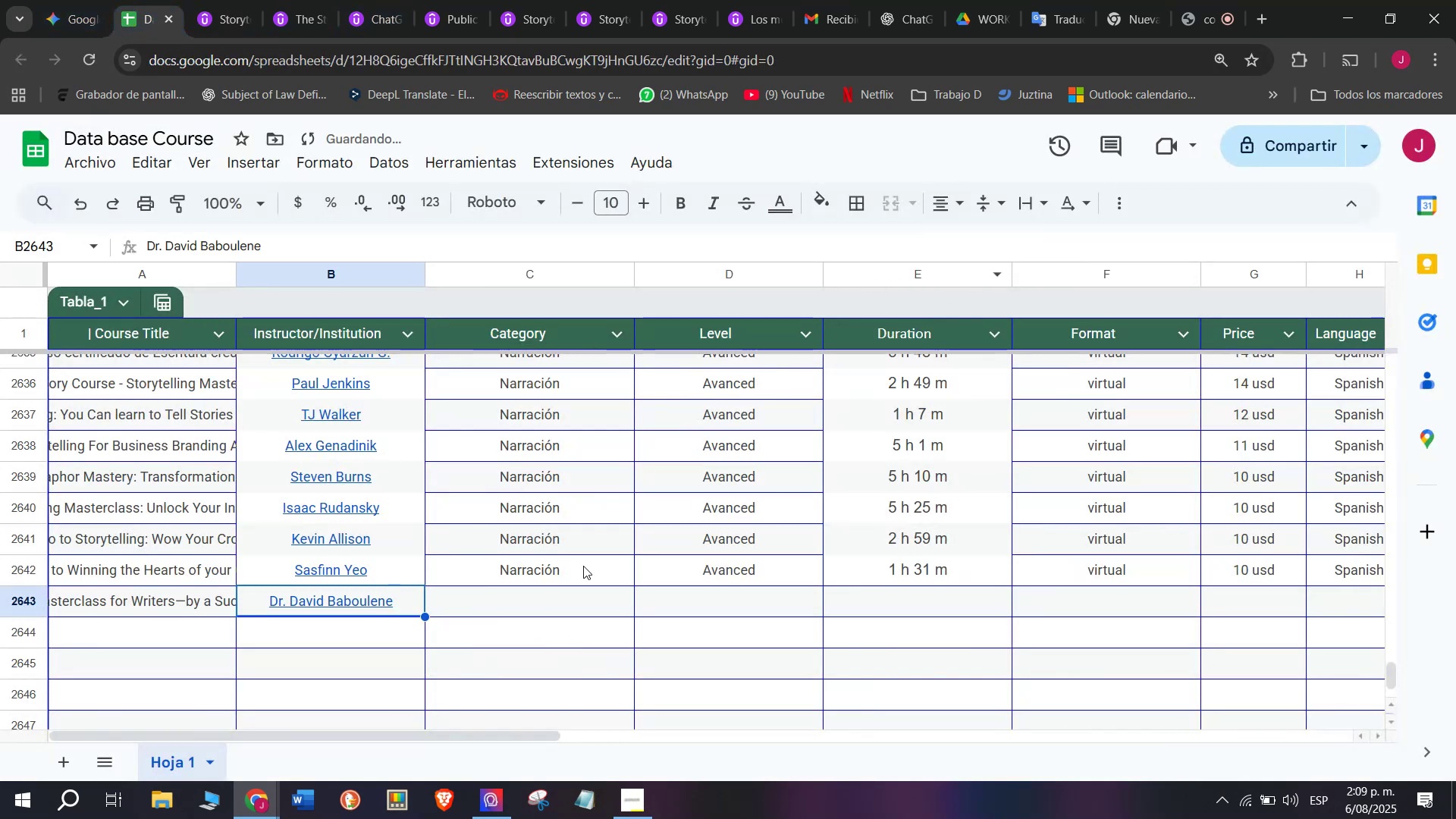 
left_click([583, 566])
 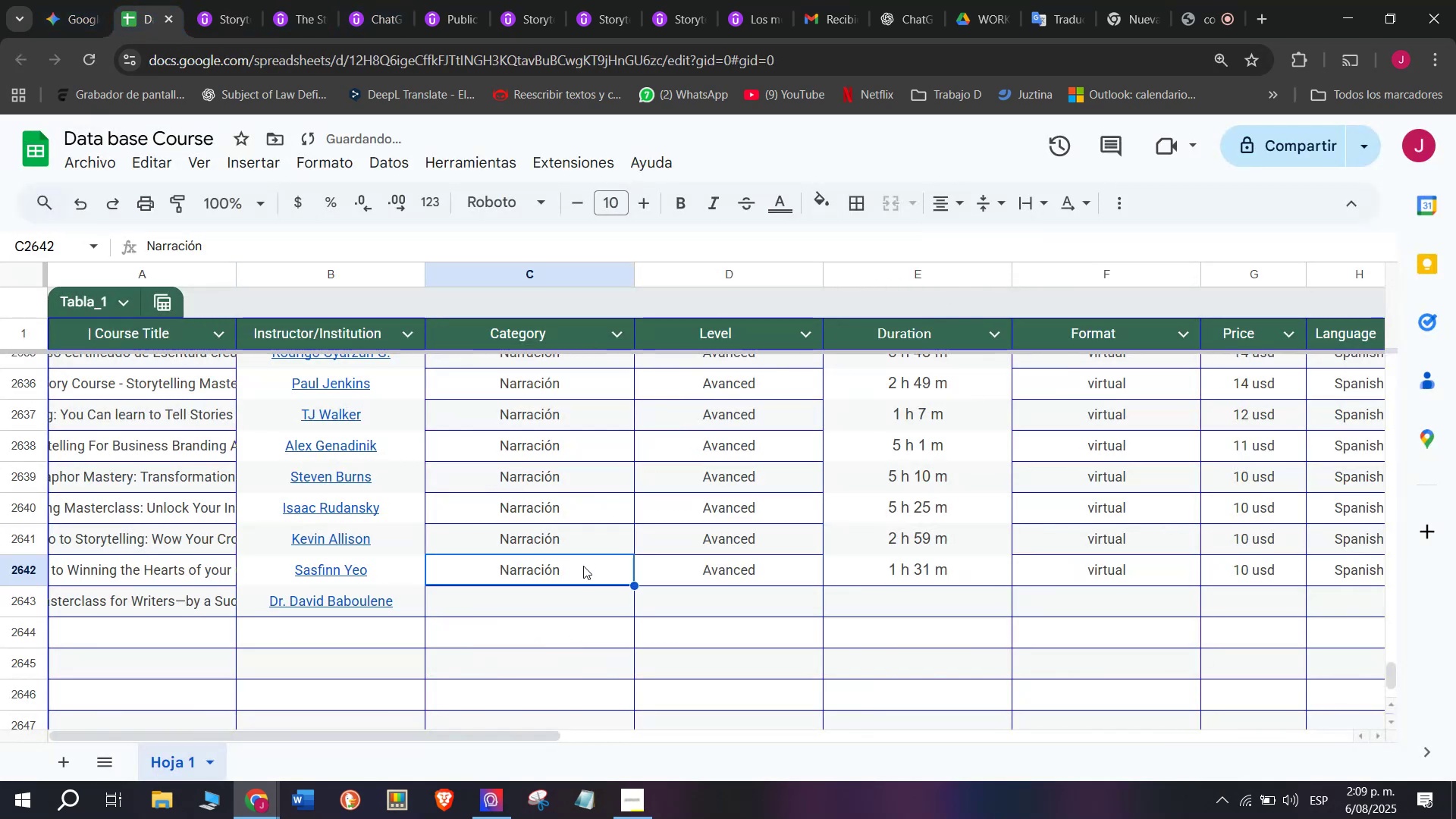 
key(Break)
 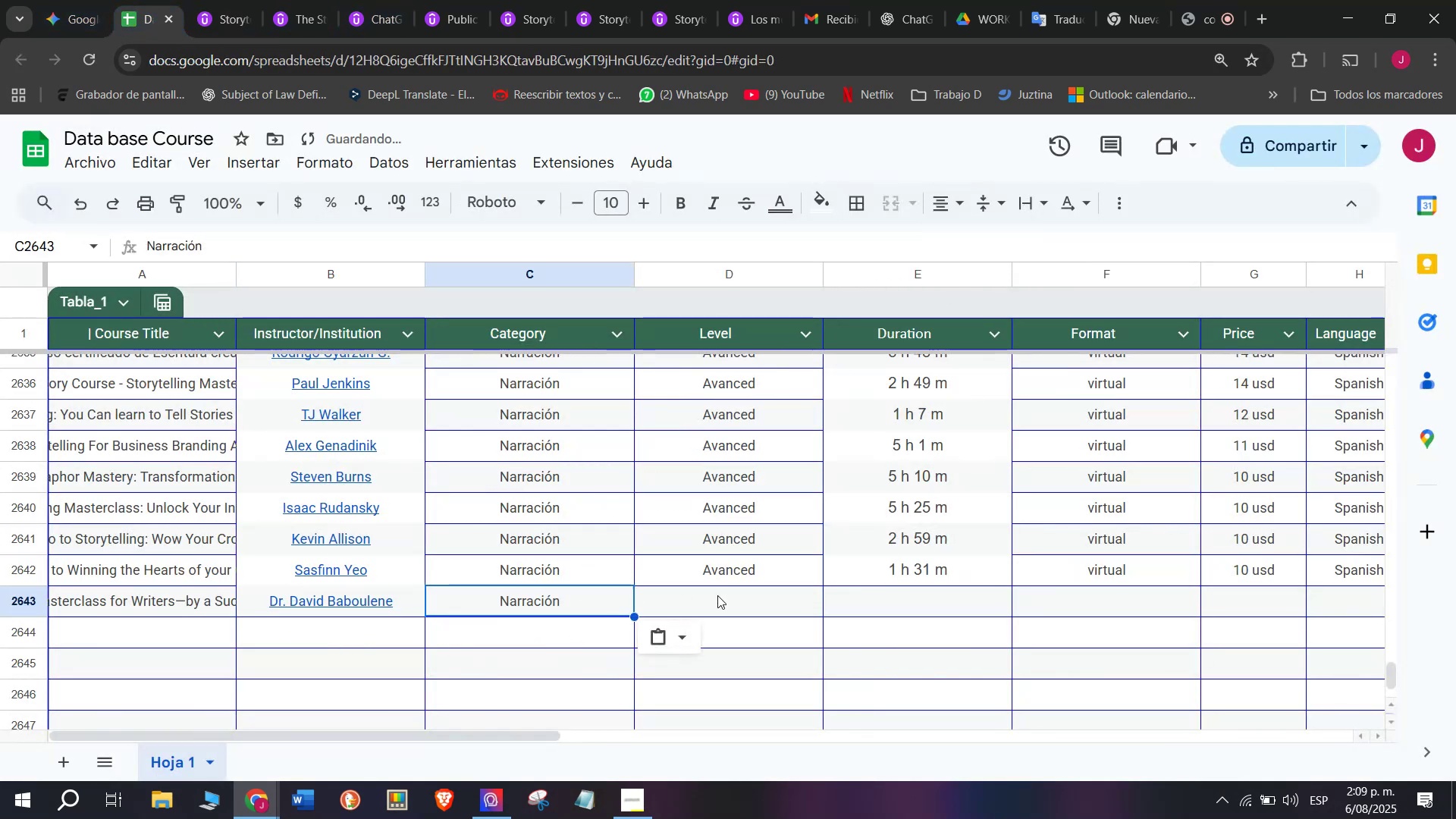 
key(Control+ControlLeft)
 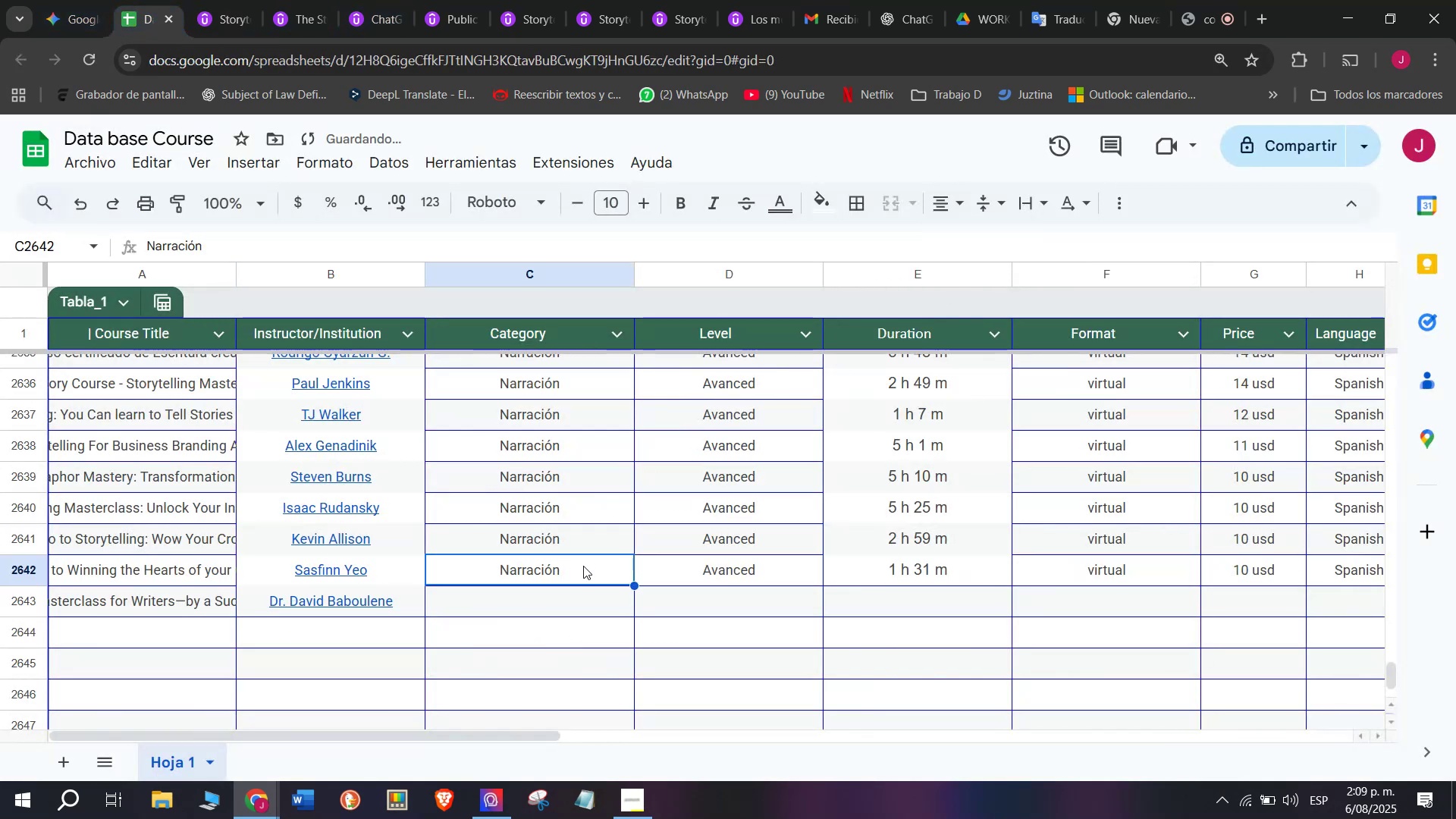 
key(Control+C)
 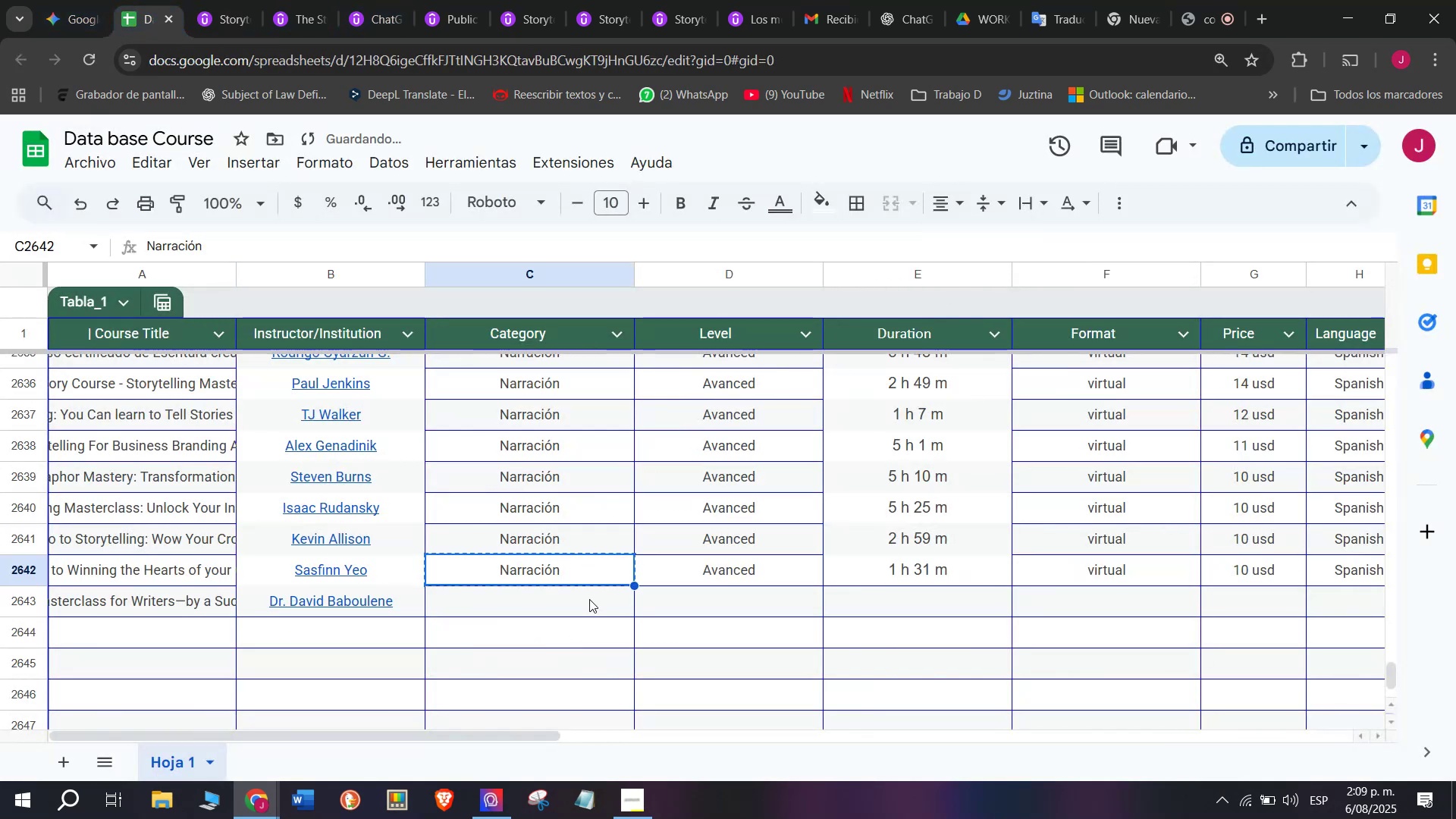 
double_click([589, 599])
 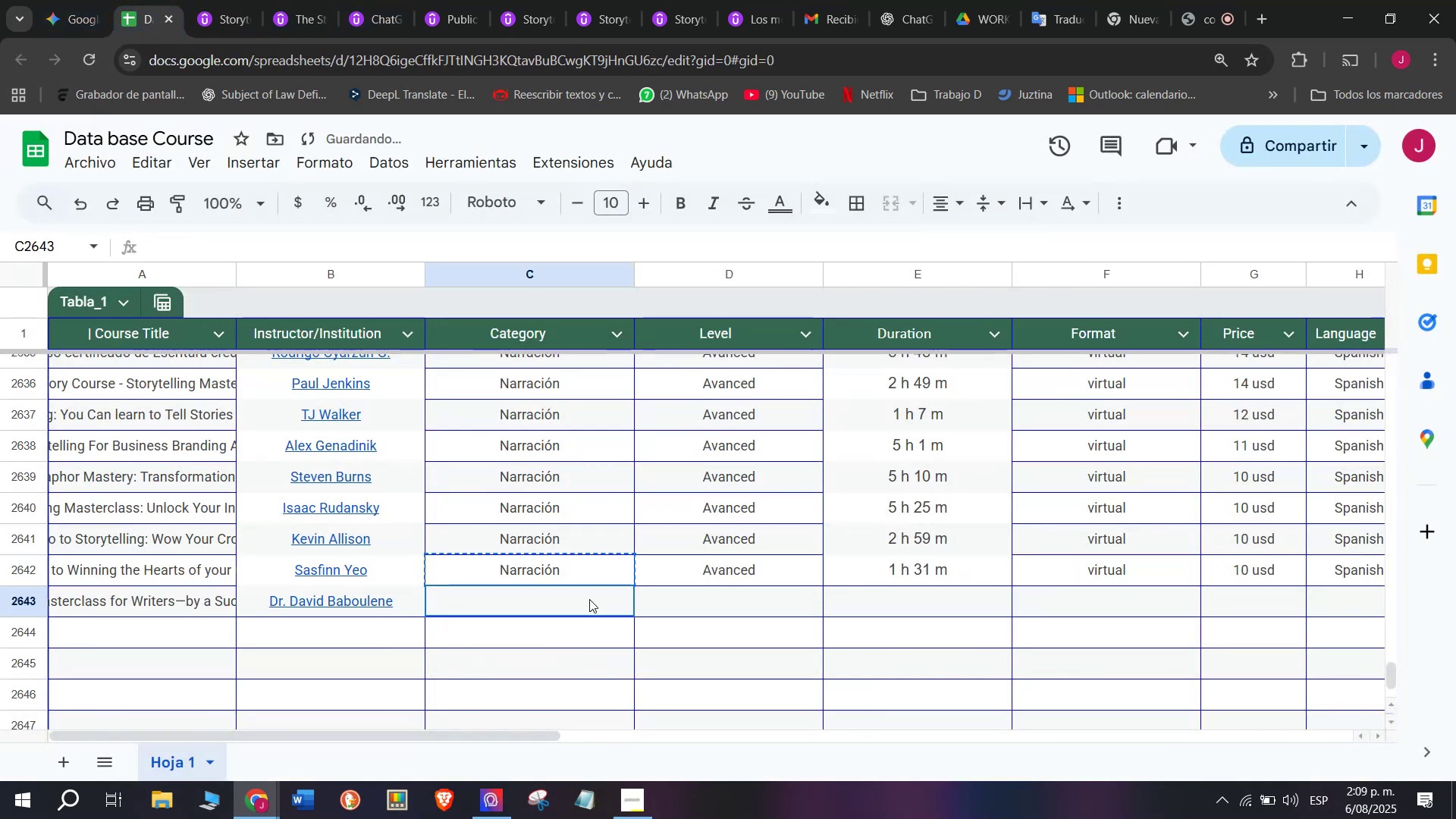 
key(Control+ControlLeft)
 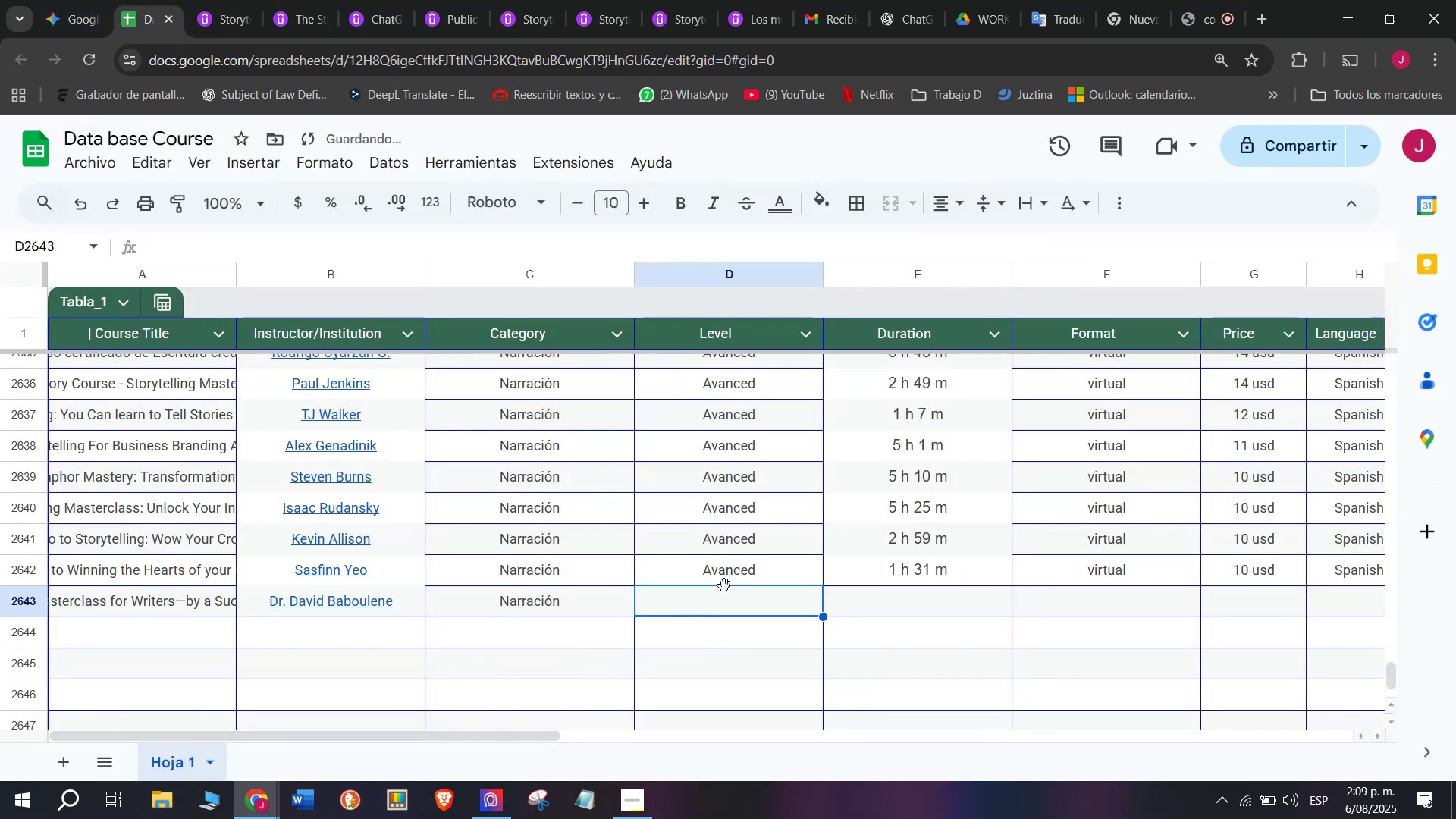 
key(Z)
 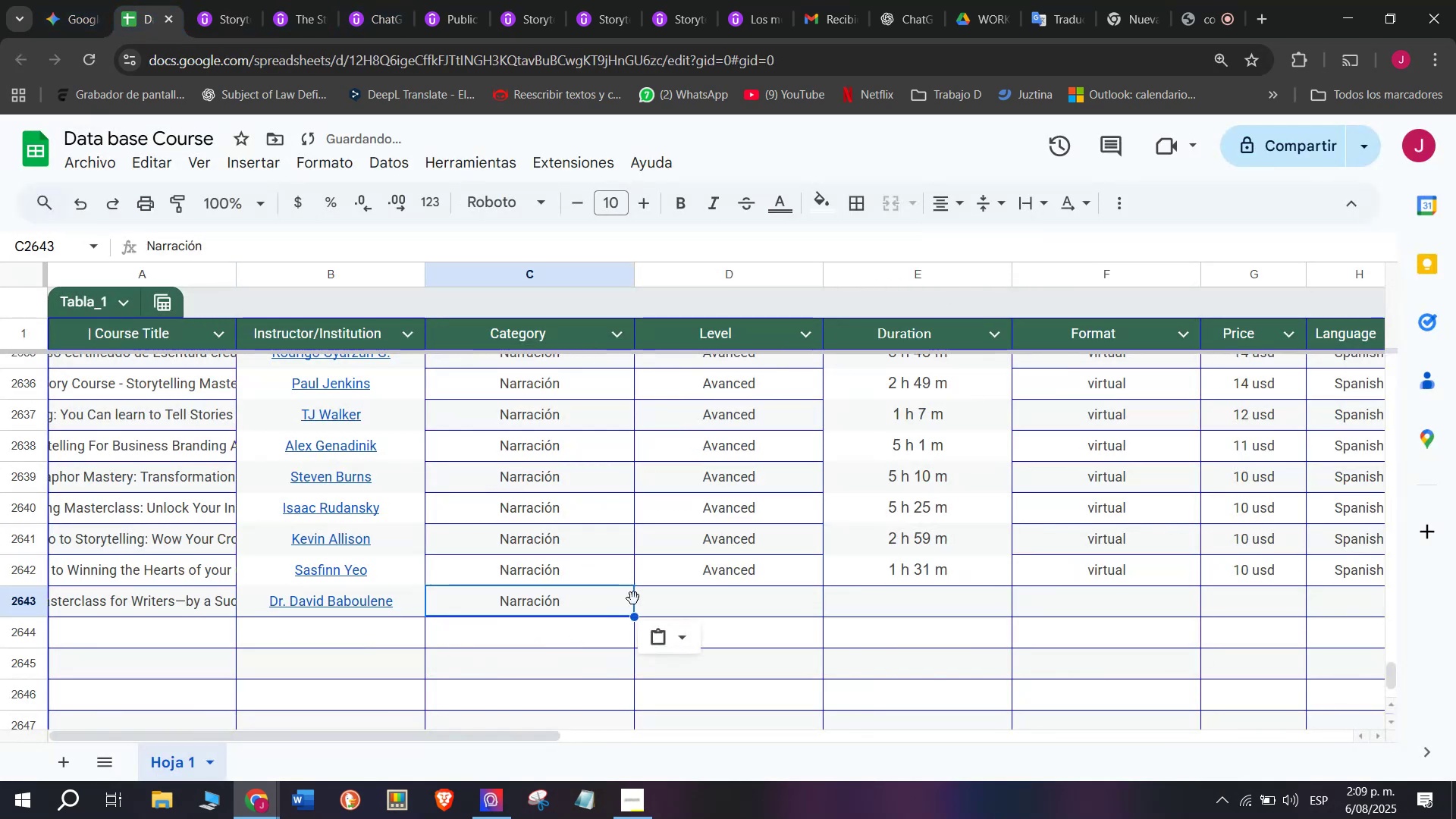 
key(Control+V)
 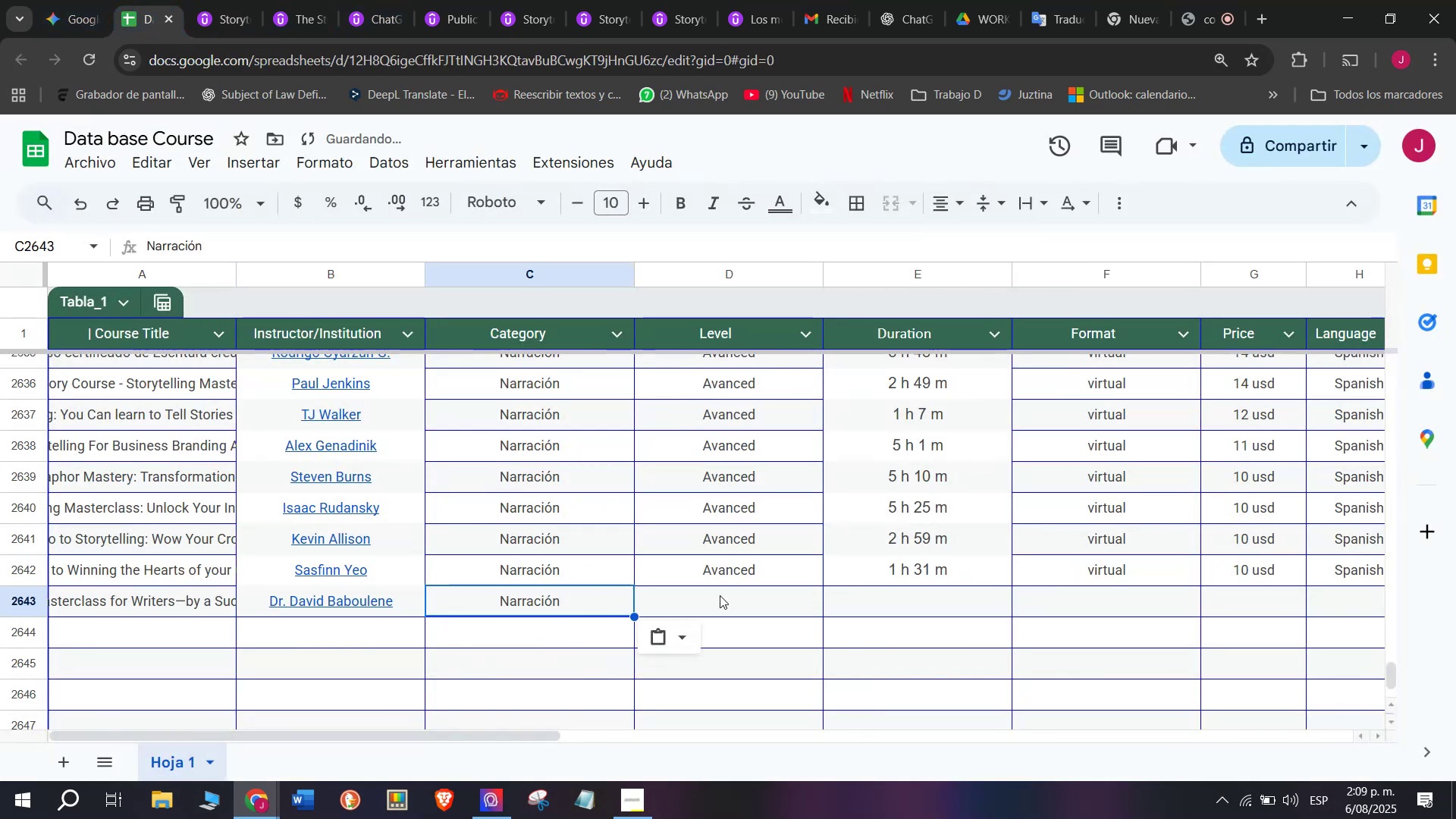 
triple_click([720, 595])
 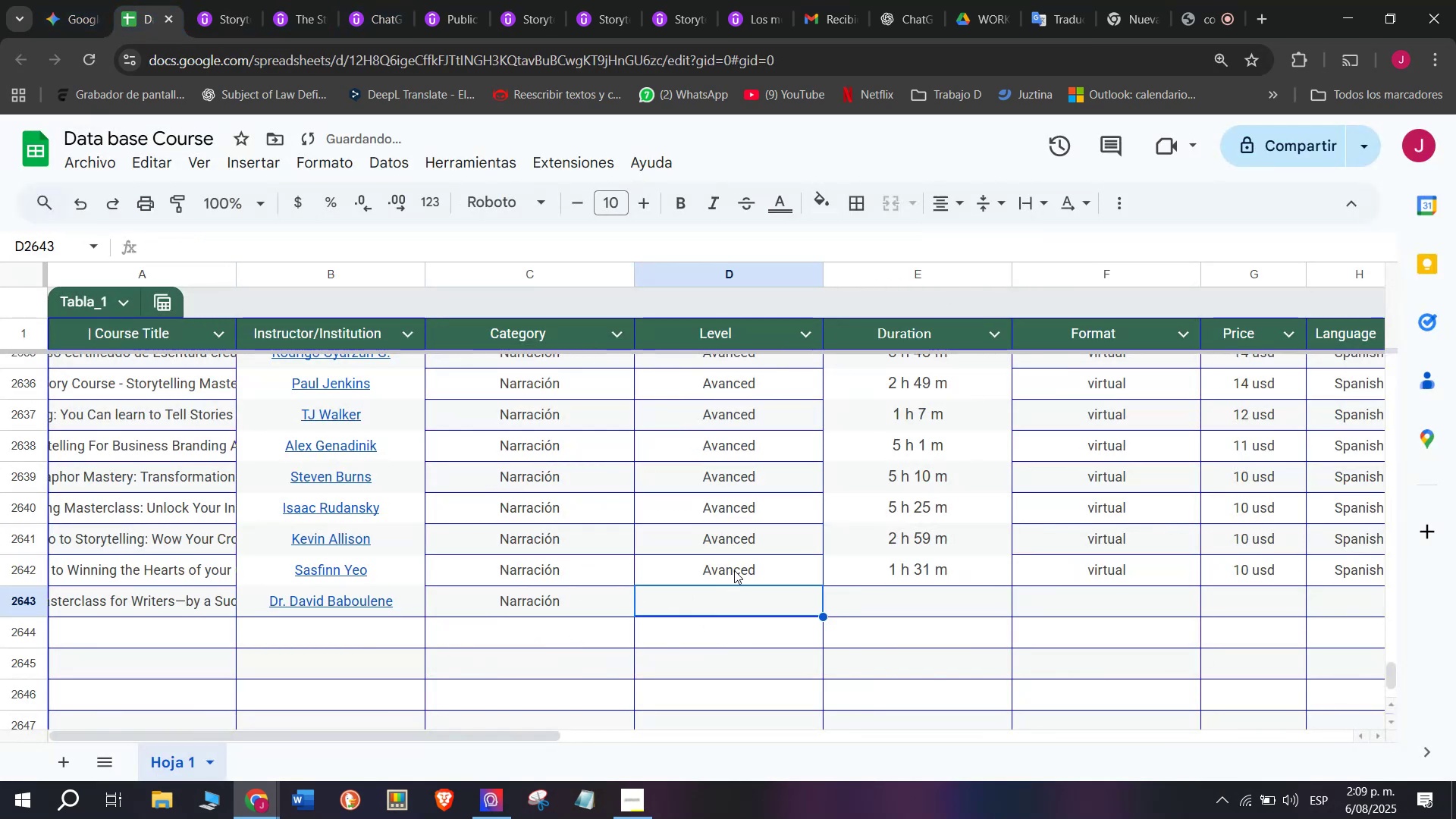 
triple_click([734, 569])
 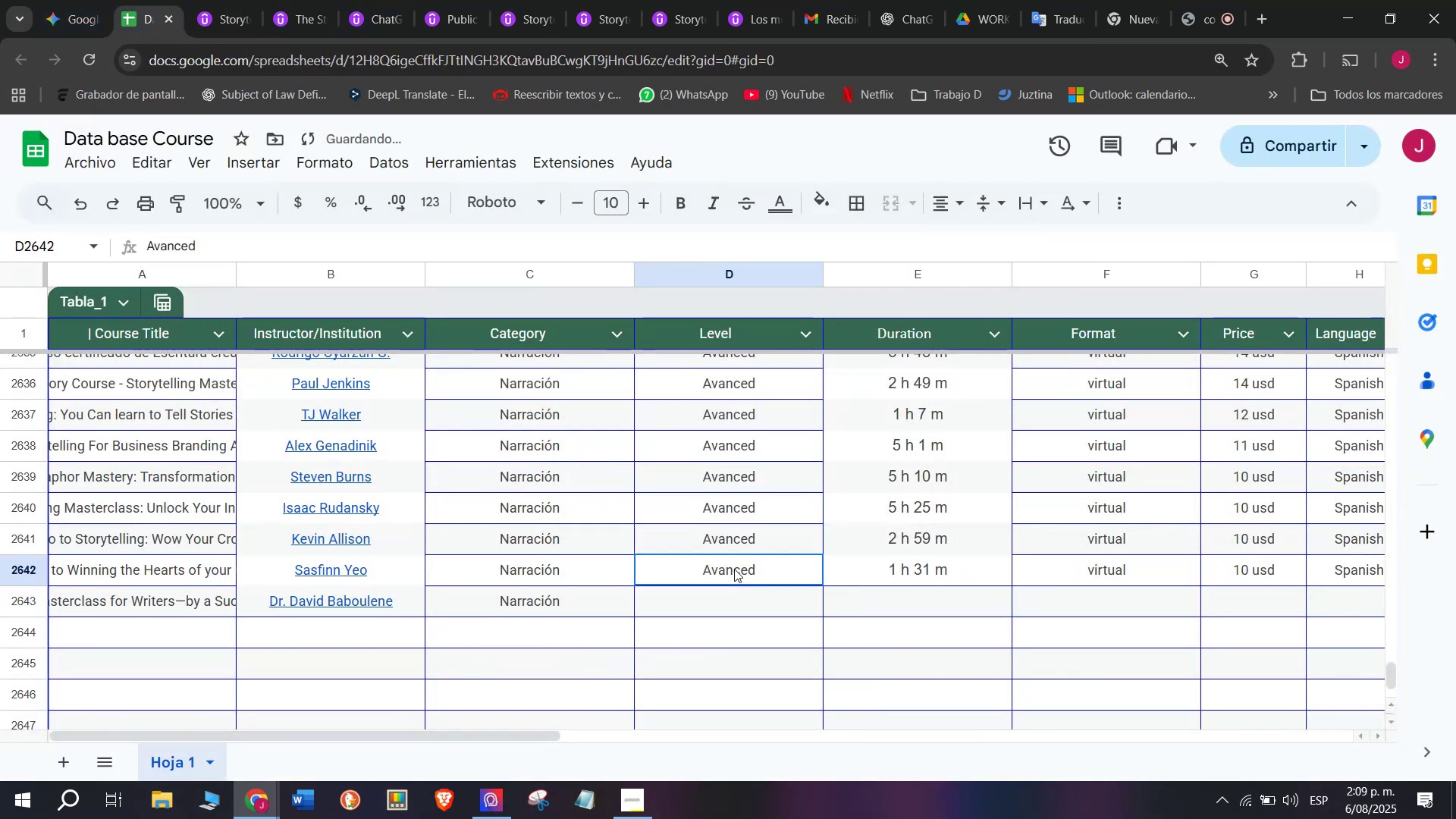 
key(Break)
 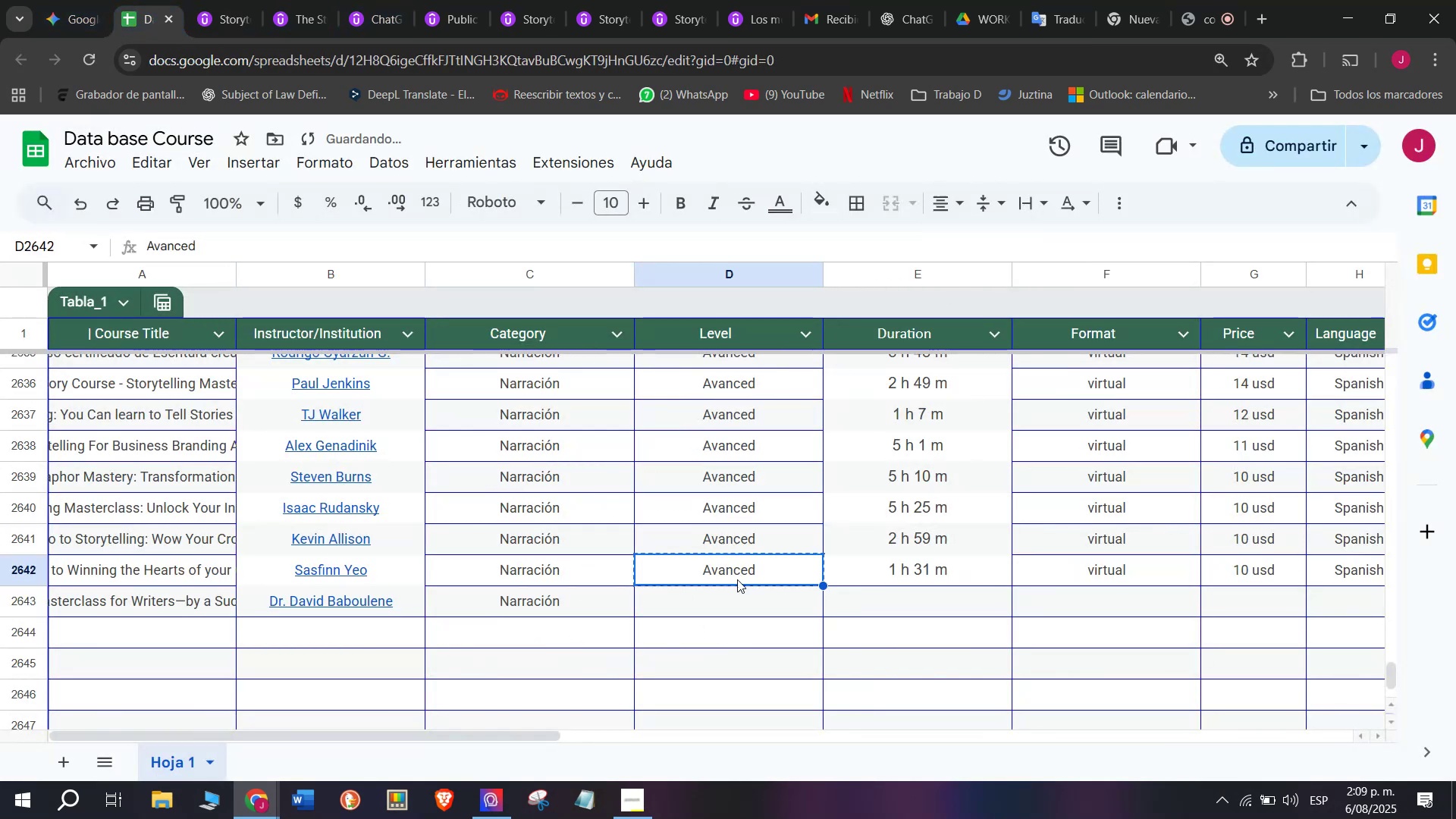 
key(Control+ControlLeft)
 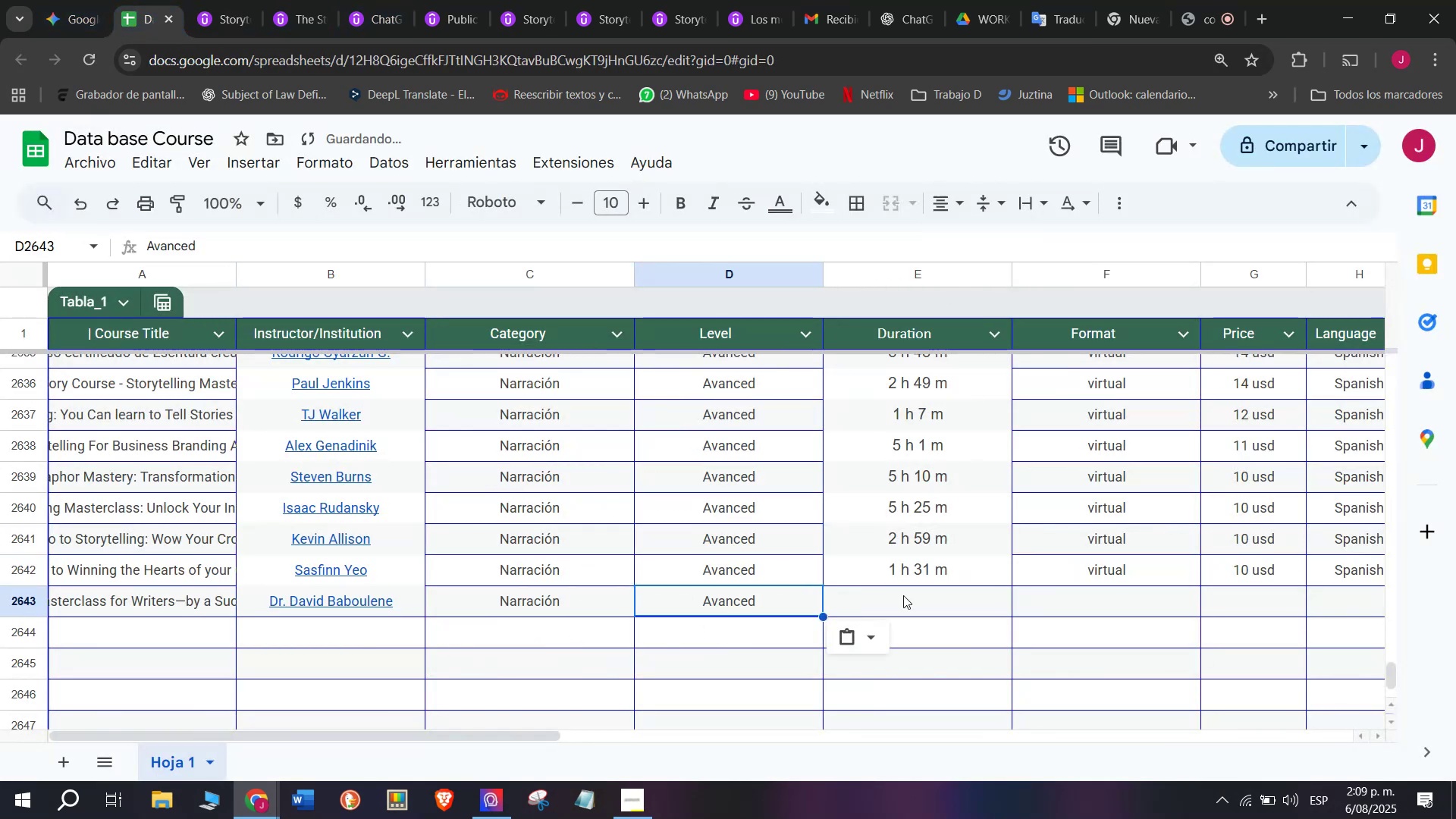 
key(Control+C)
 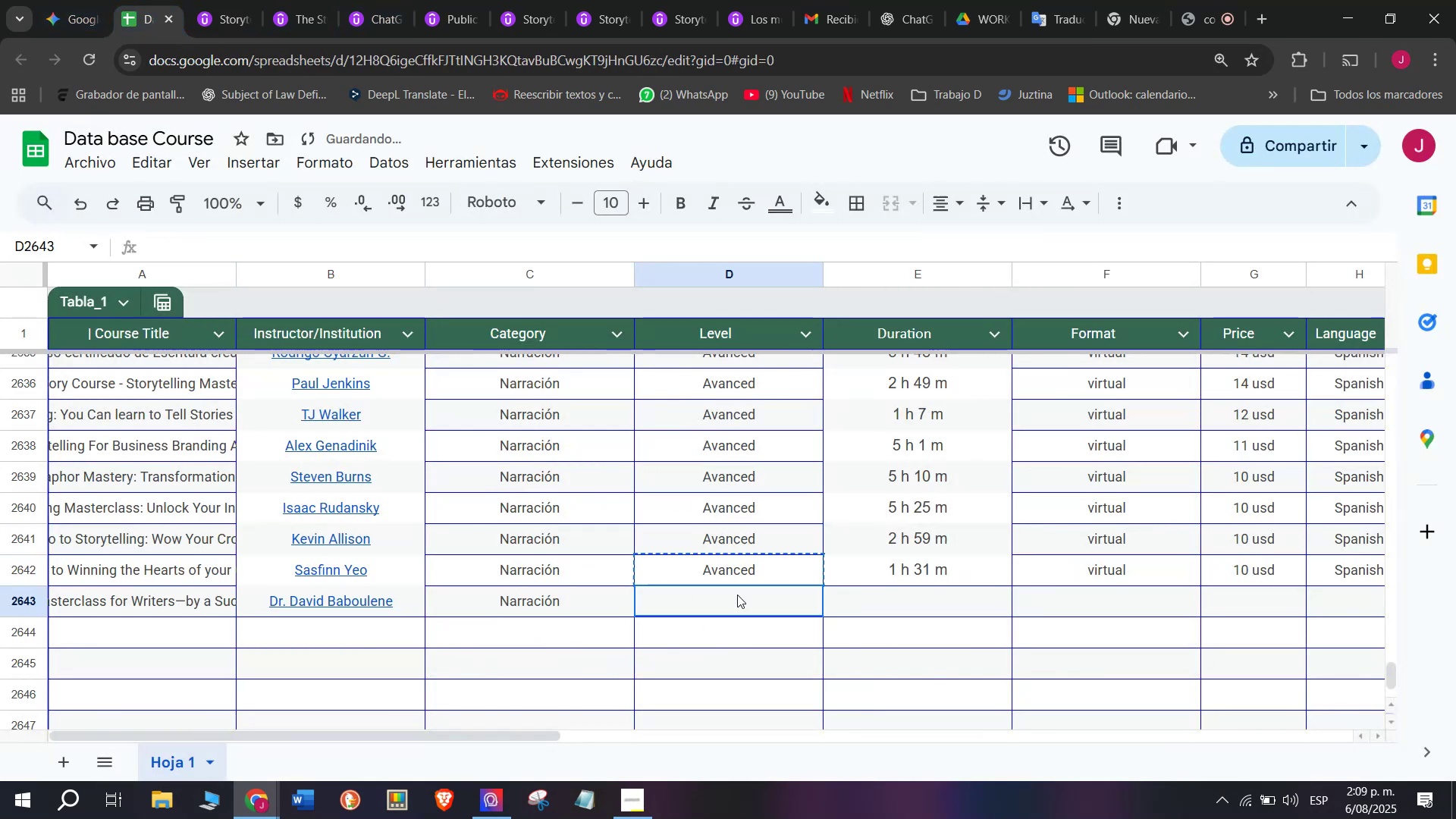 
triple_click([737, 595])
 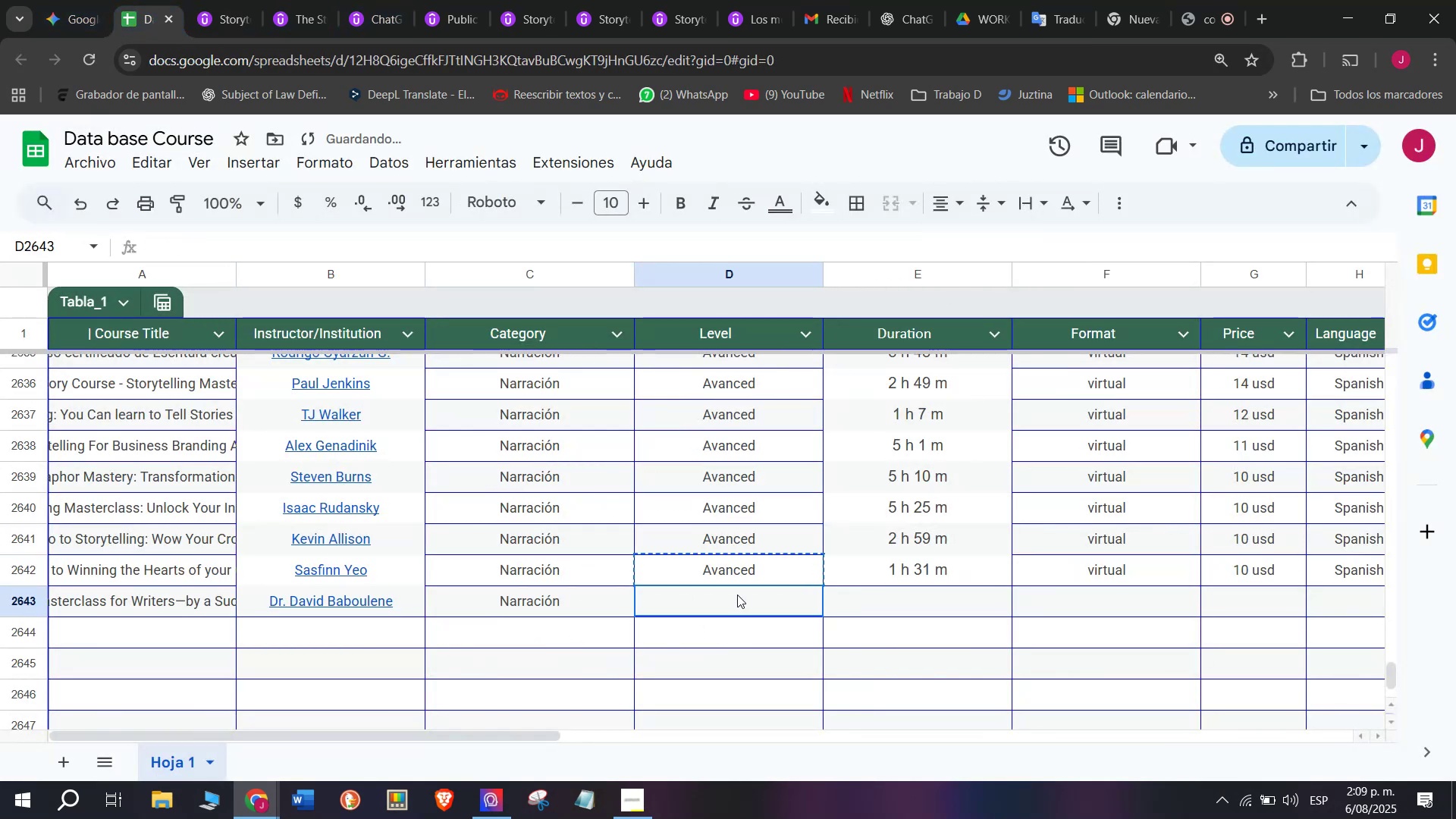 
key(Control+ControlLeft)
 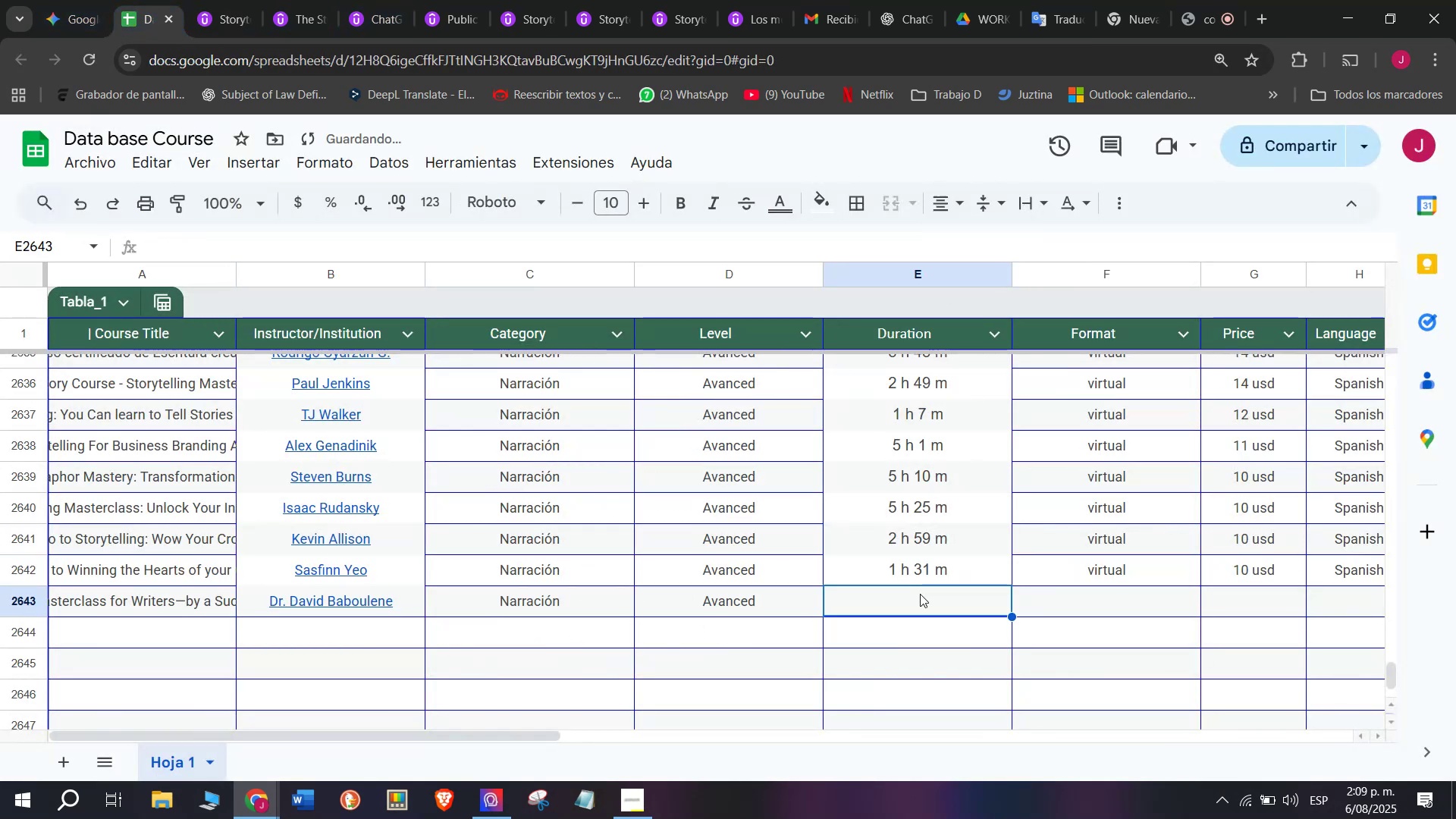 
key(Z)
 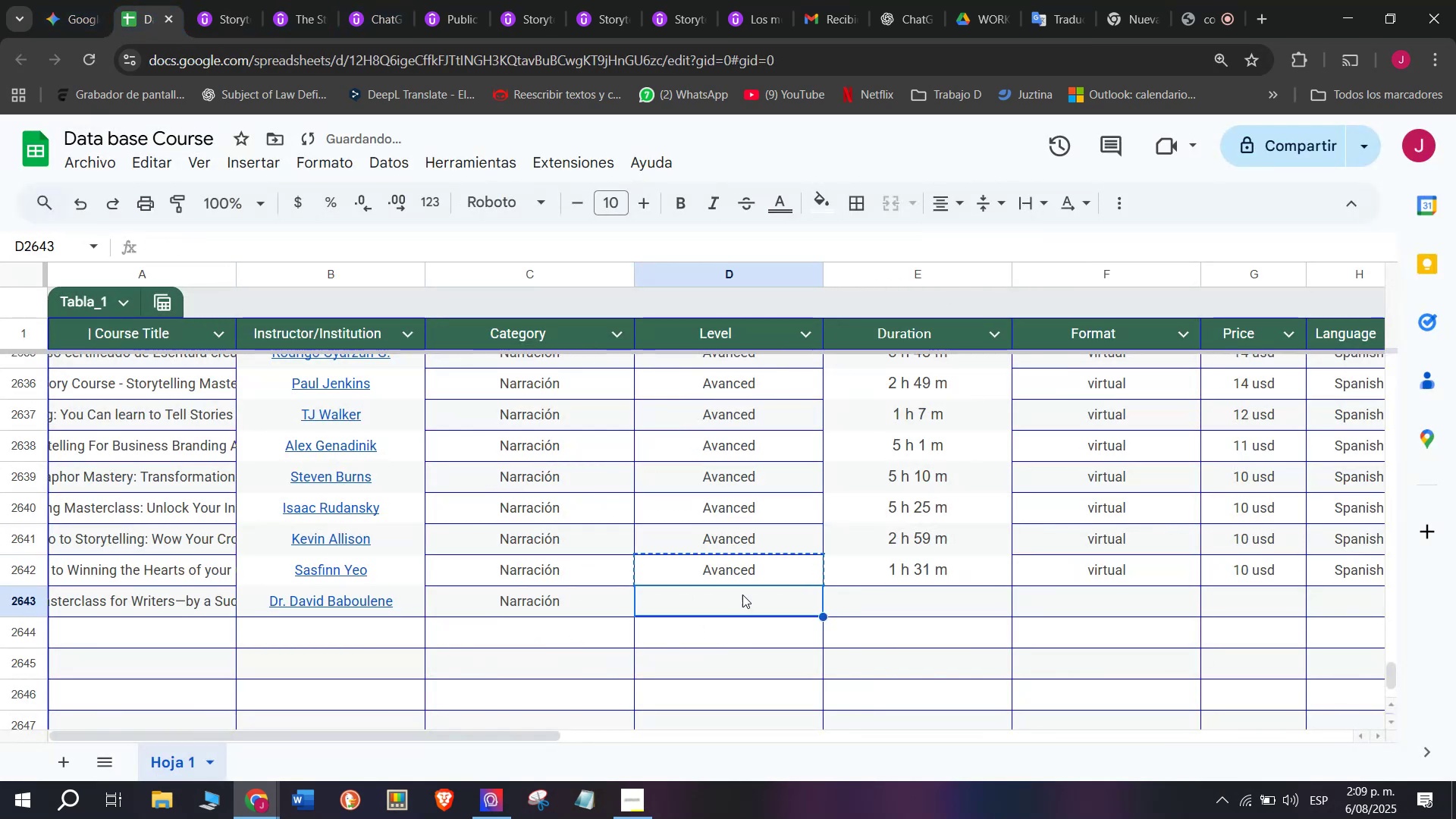 
key(Control+V)
 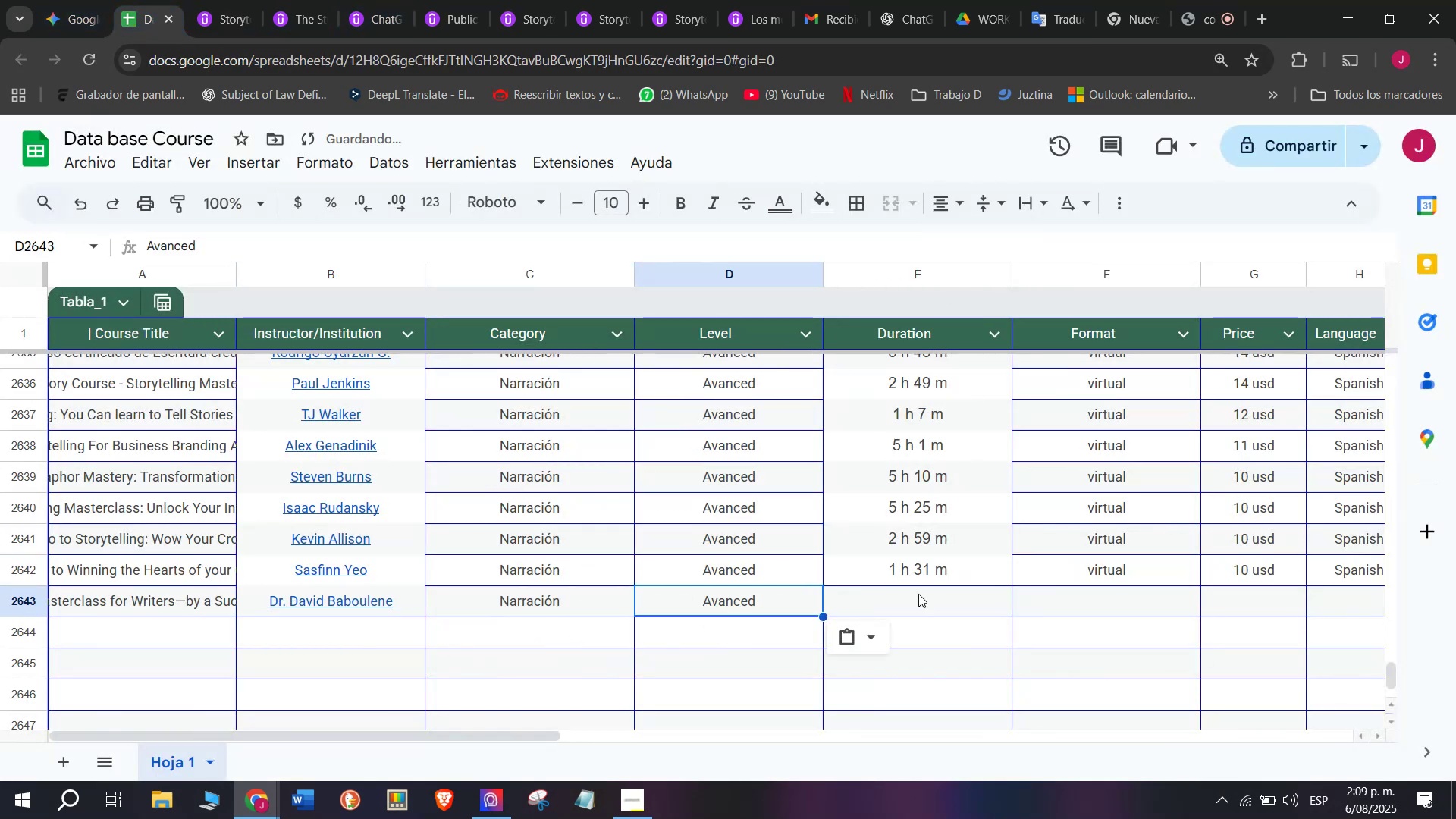 
triple_click([920, 594])
 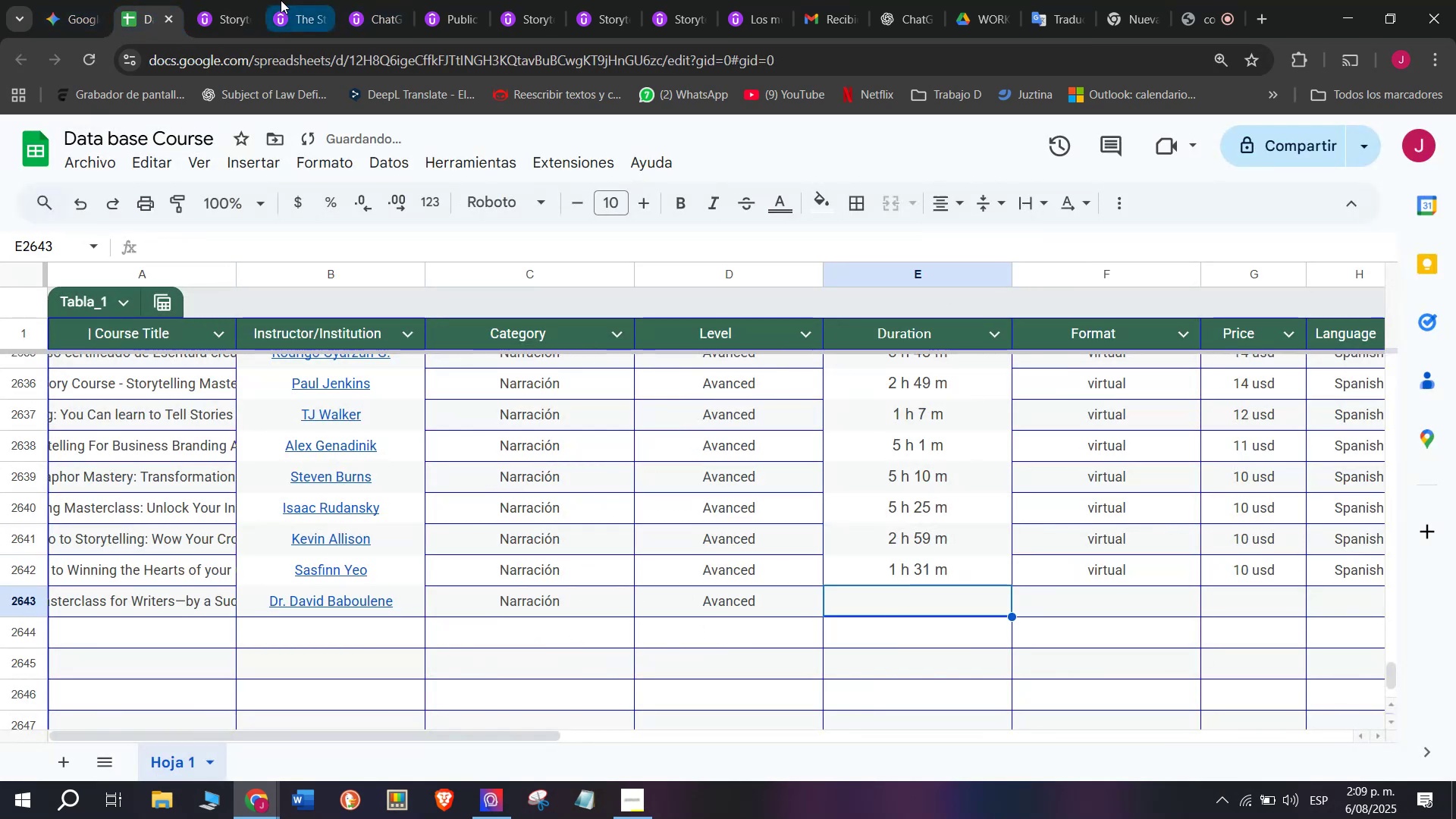 
left_click([231, 0])
 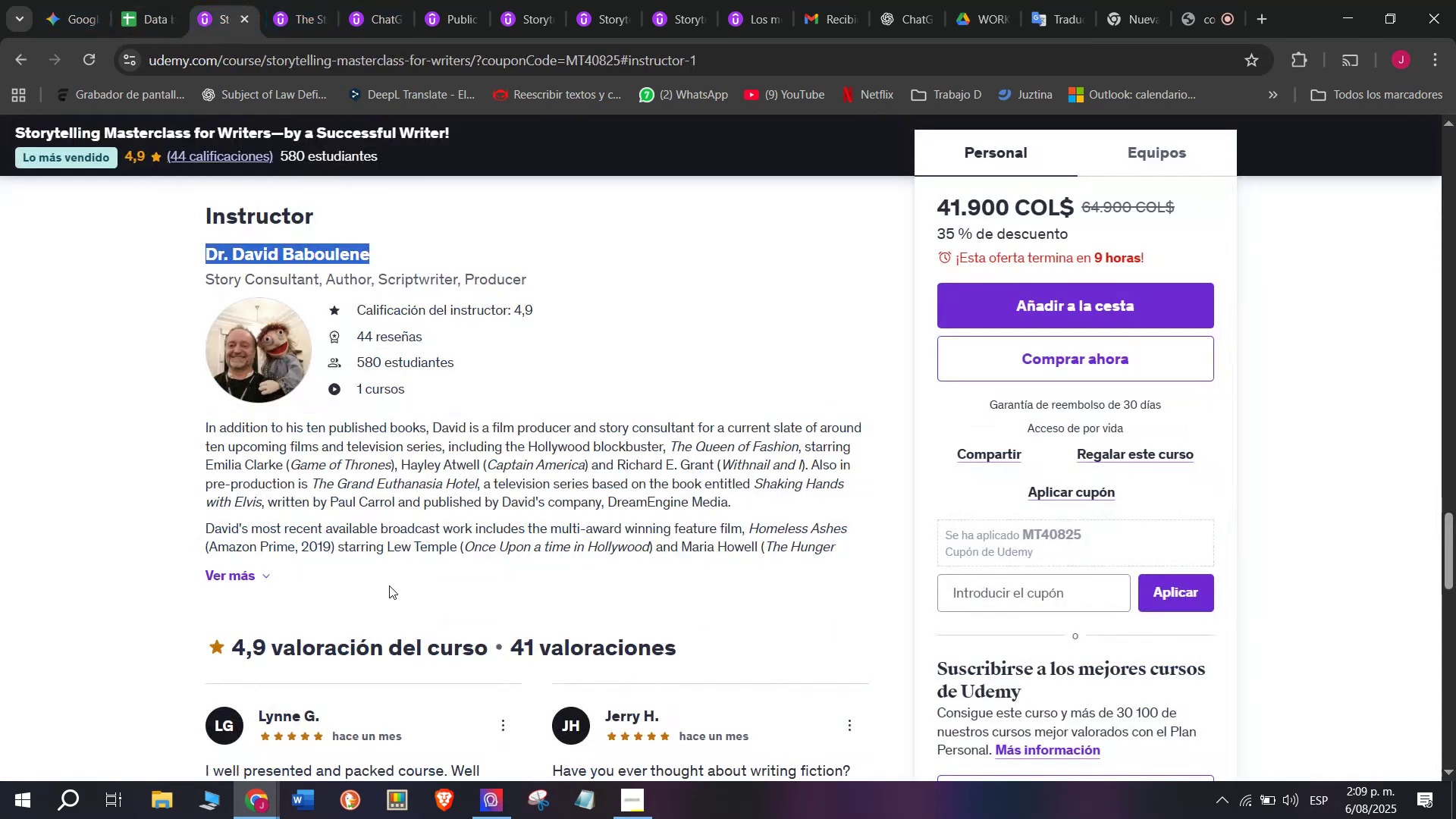 
scroll: coordinate [389, 589], scroll_direction: up, amount: 10.0
 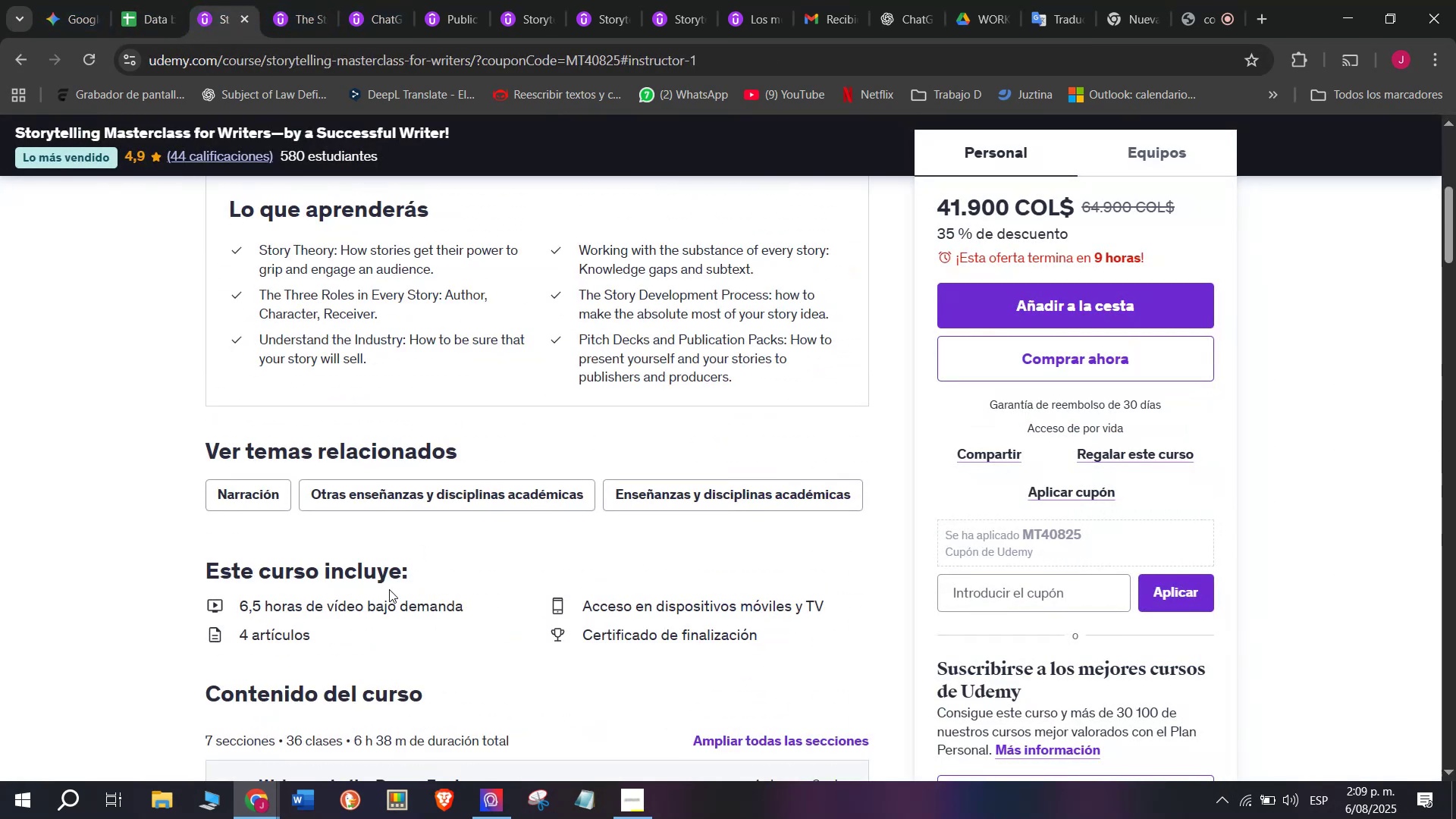 
scroll: coordinate [385, 607], scroll_direction: down, amount: 1.0
 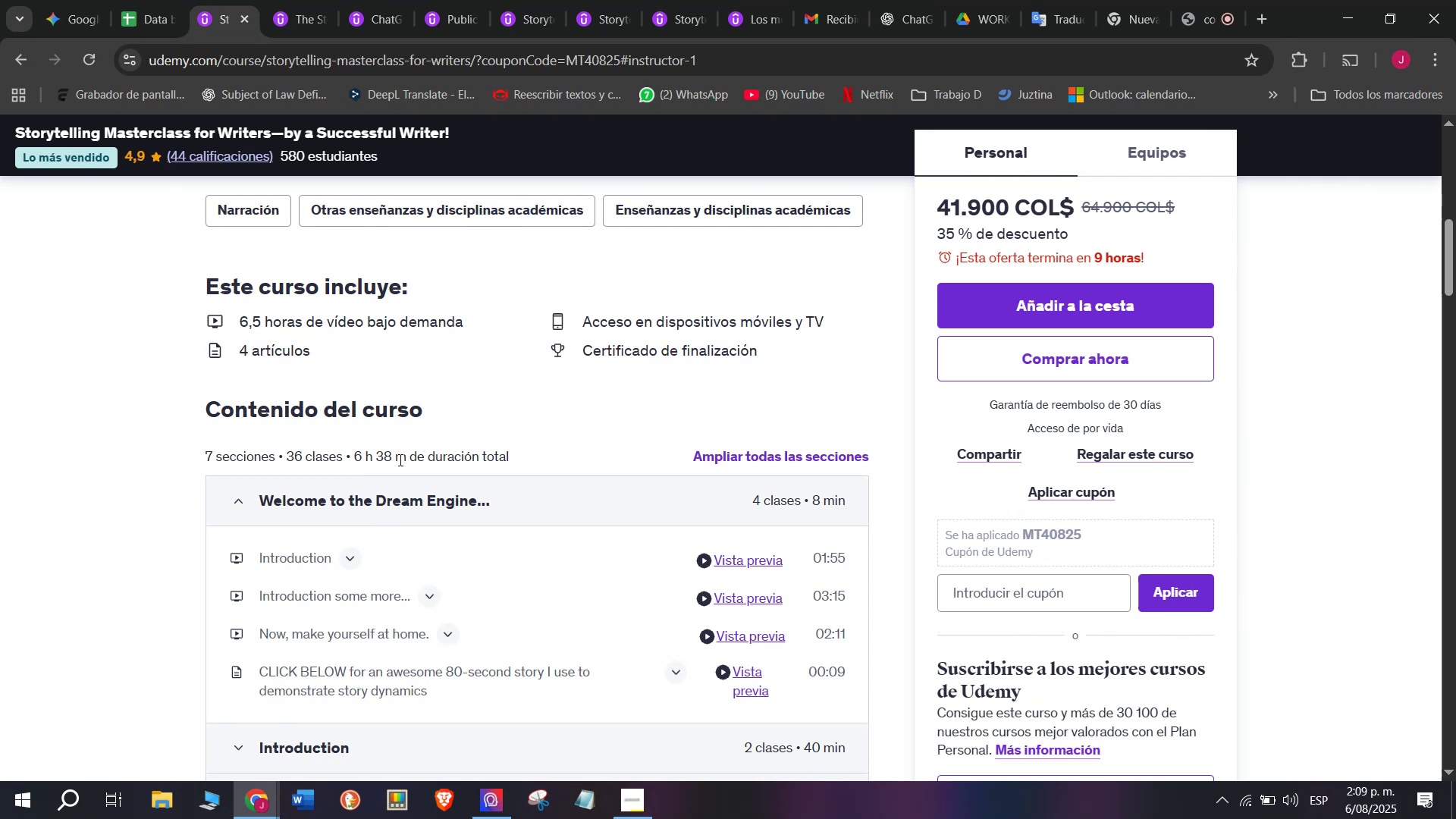 
left_click_drag(start_coordinate=[410, 453], to_coordinate=[353, 448])
 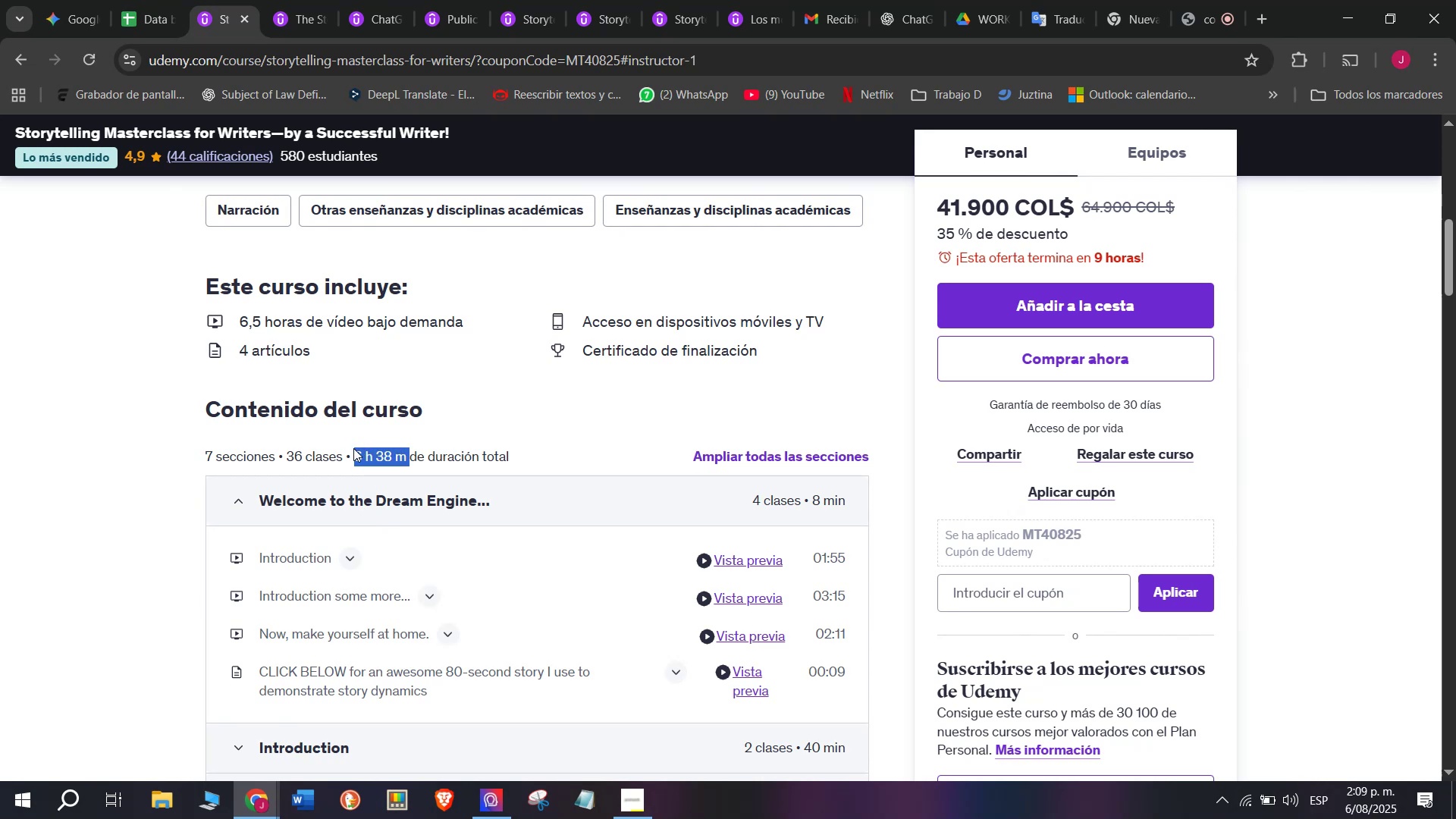 
key(Control+ControlLeft)
 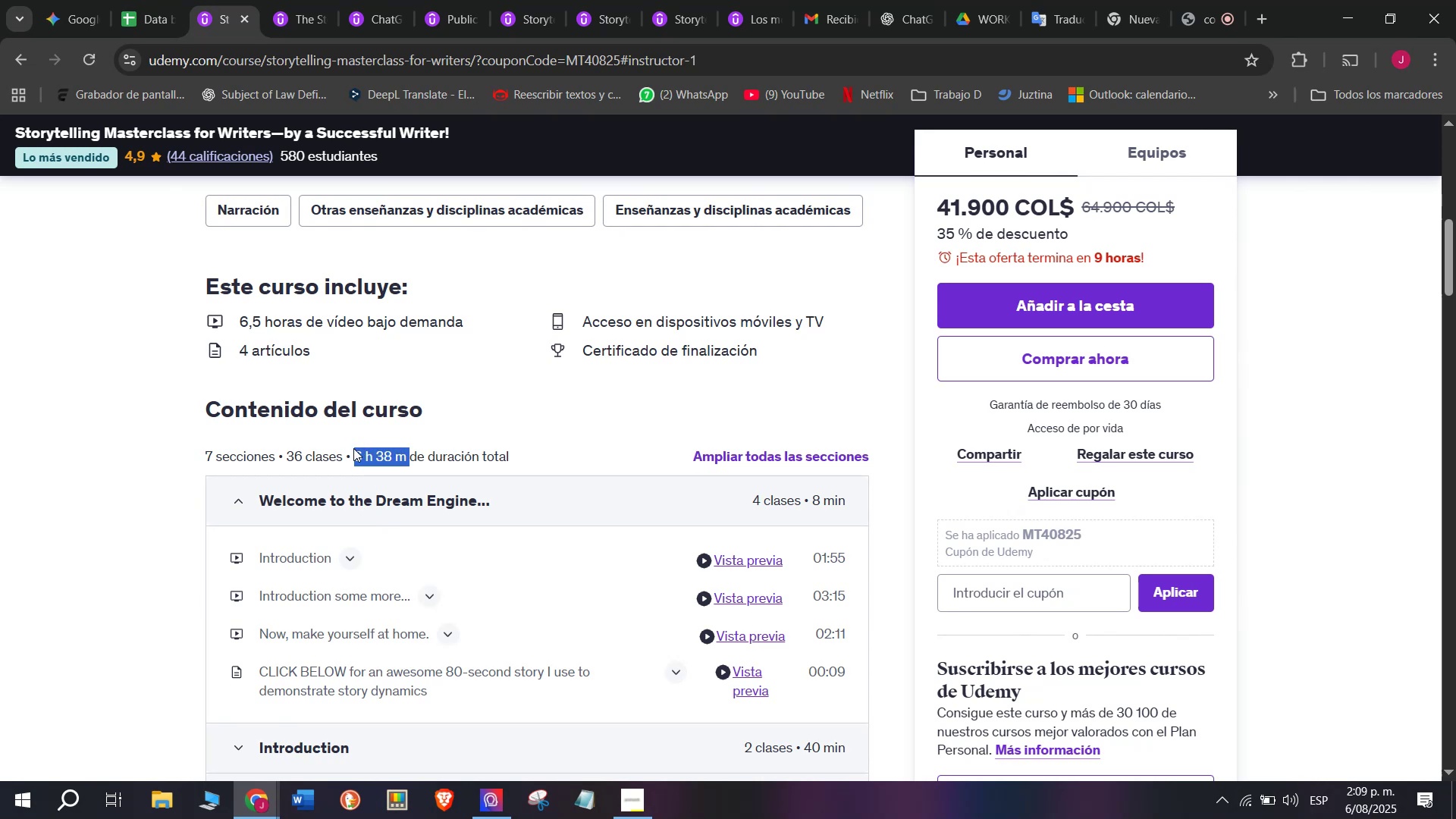 
key(Break)
 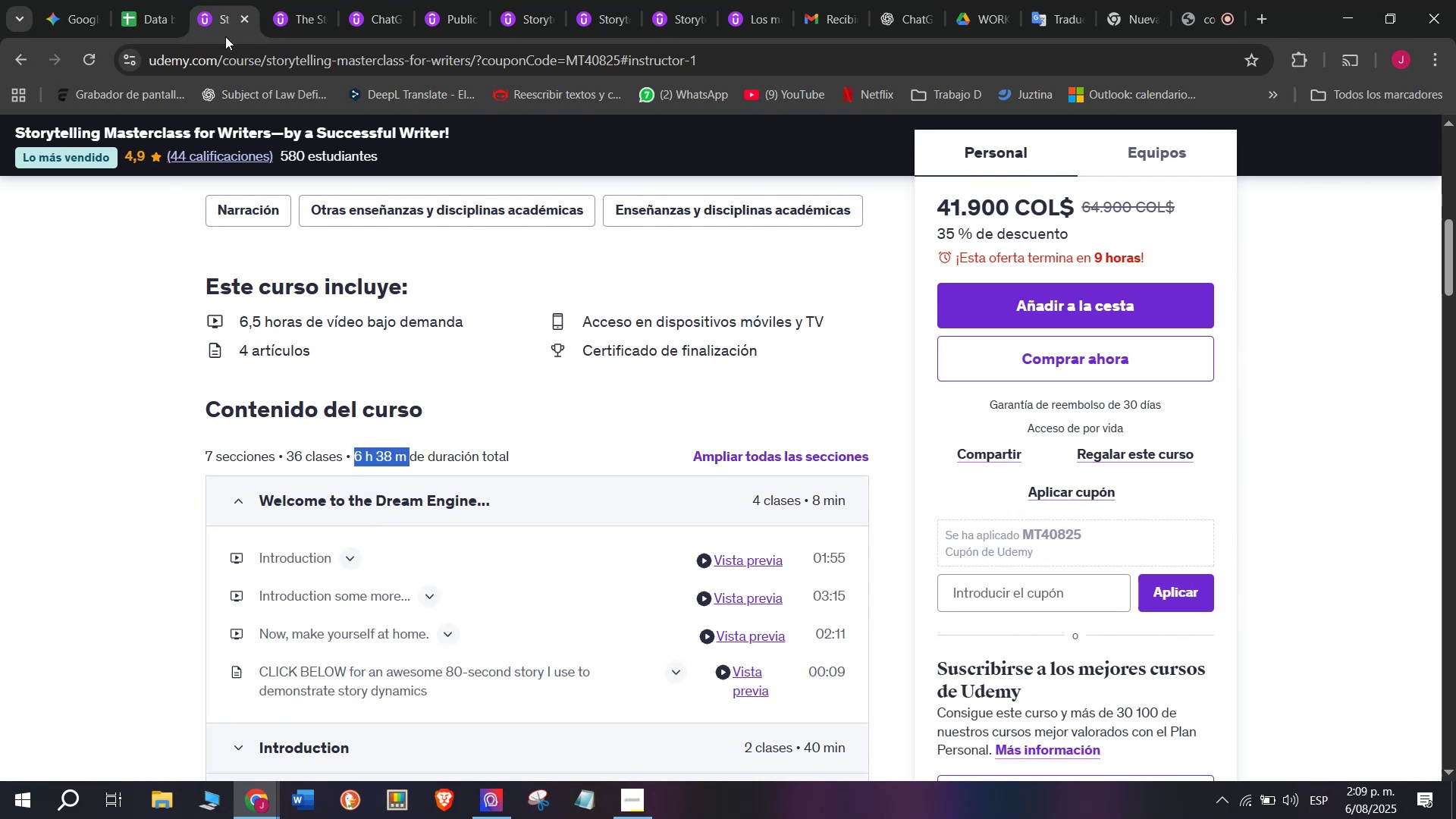 
key(Control+C)
 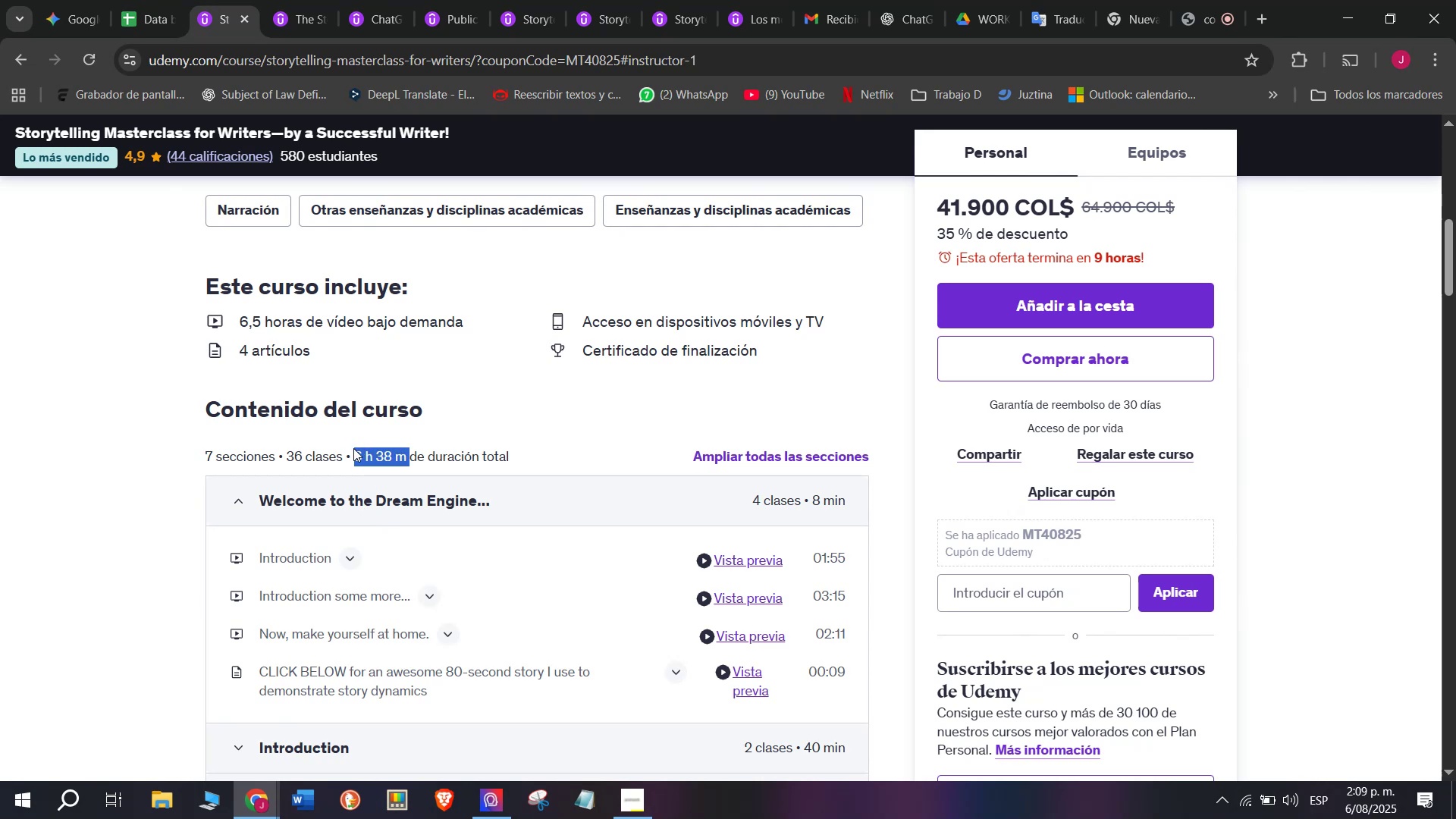 
key(Break)
 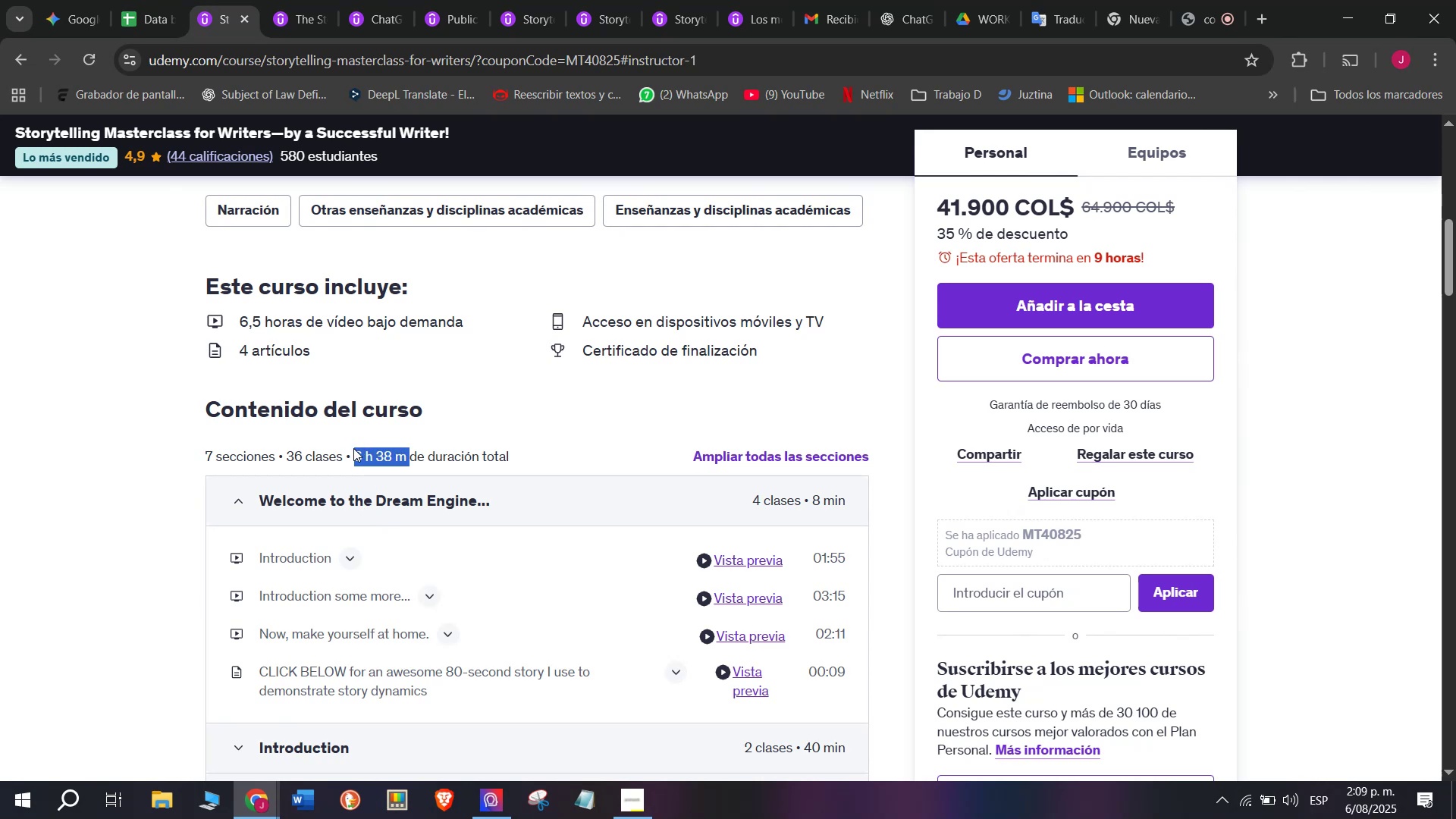 
key(Control+ControlLeft)
 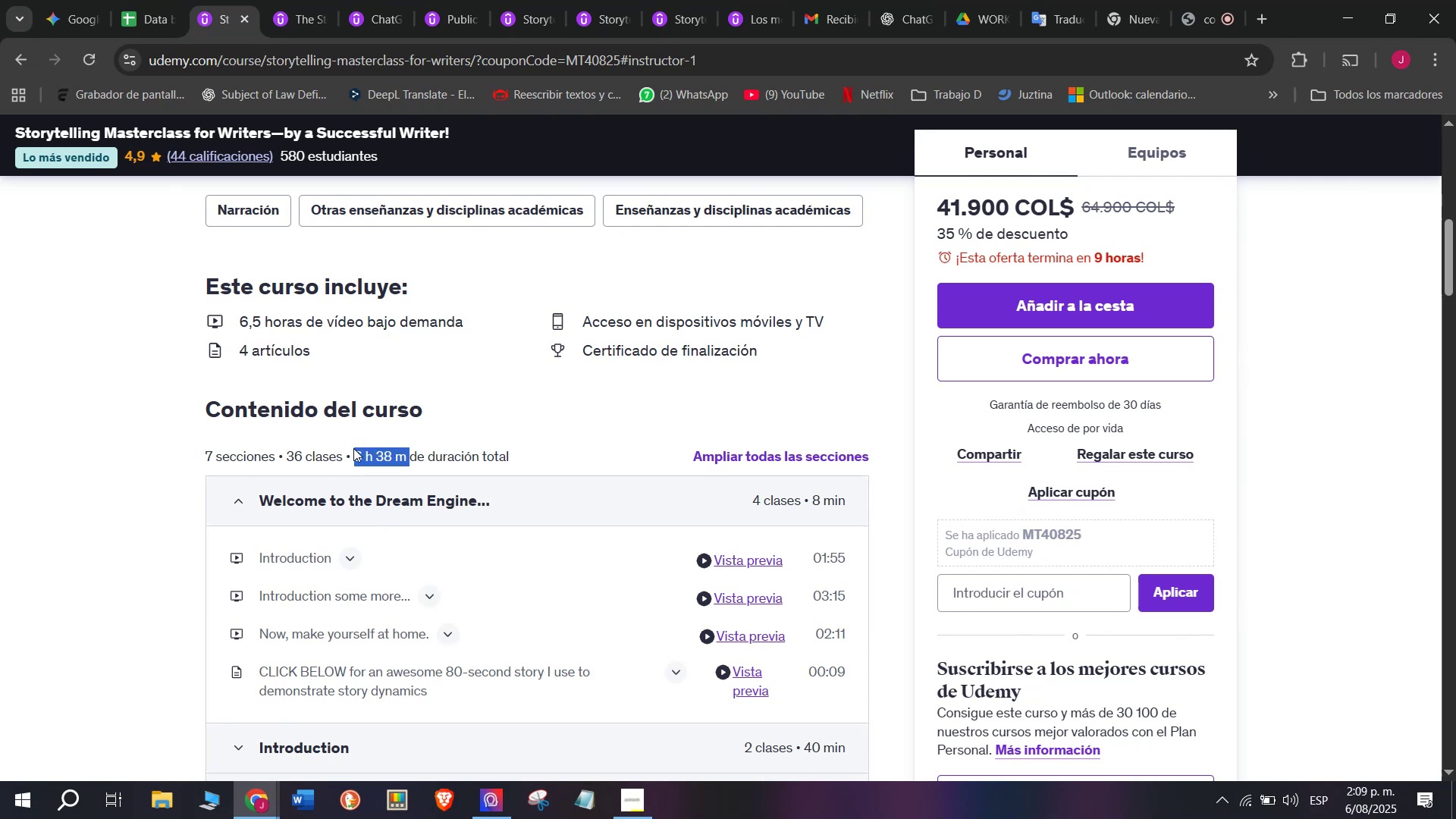 
key(Control+C)
 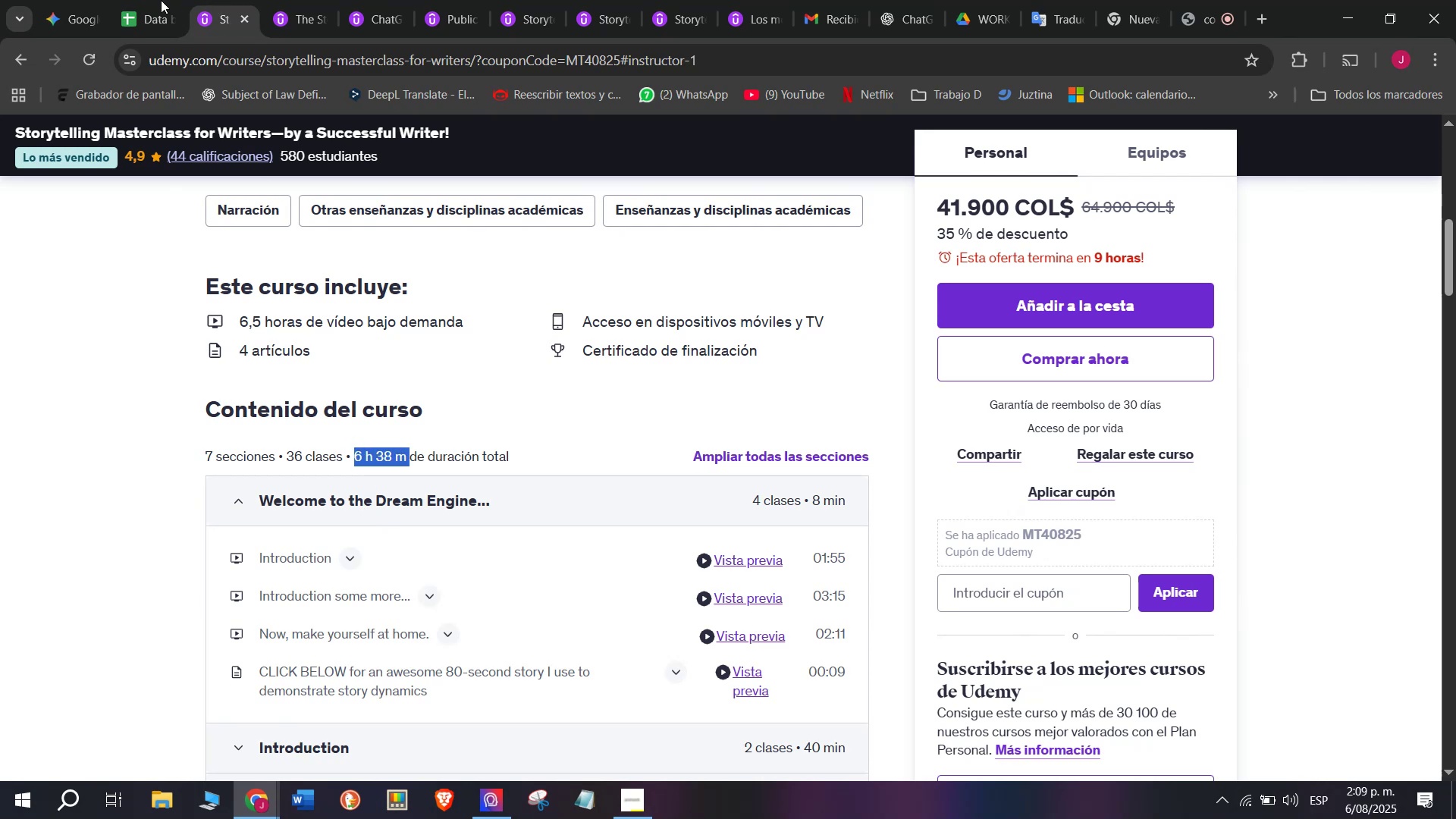 
left_click([141, 0])
 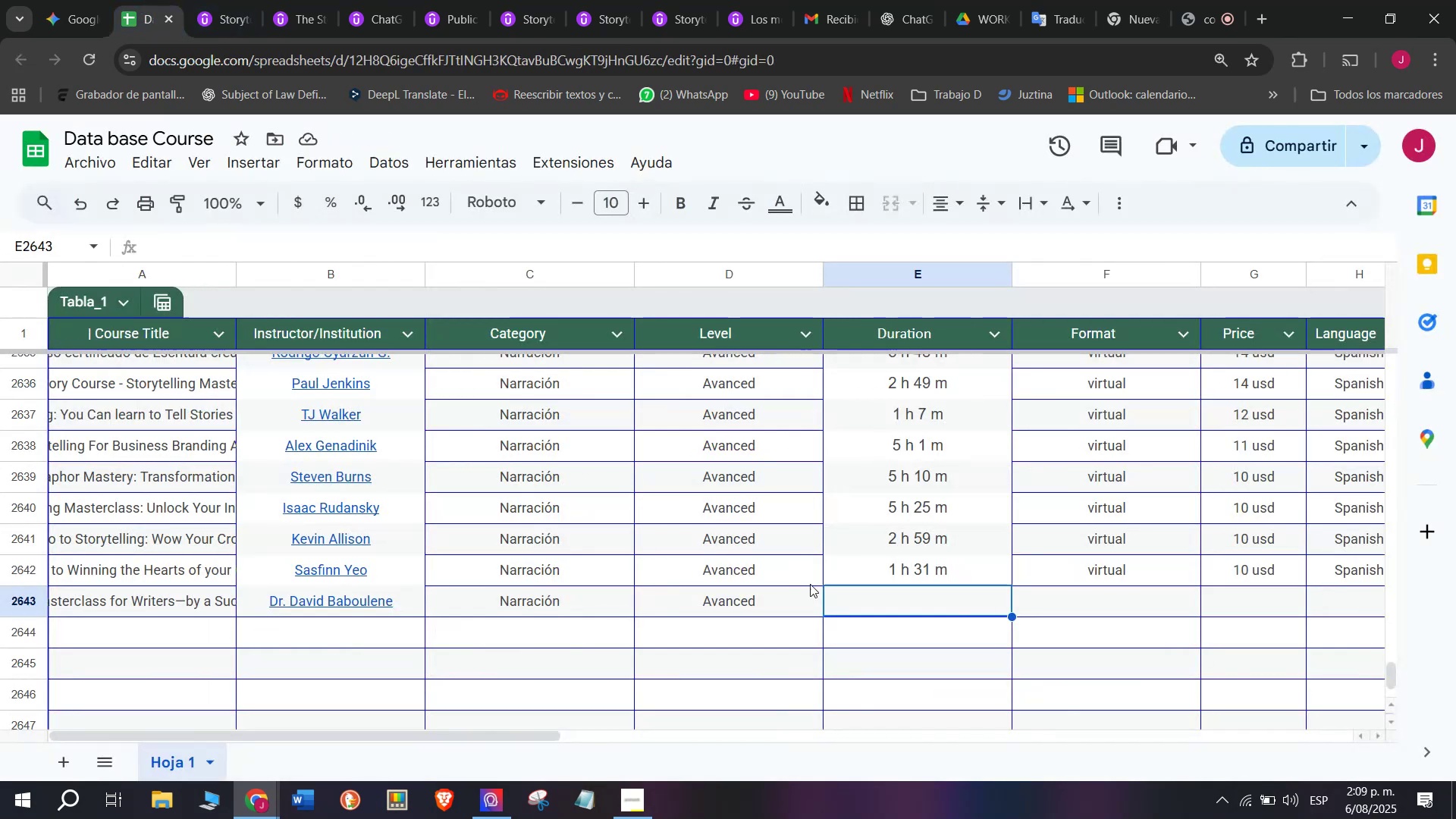 
key(Control+ControlLeft)
 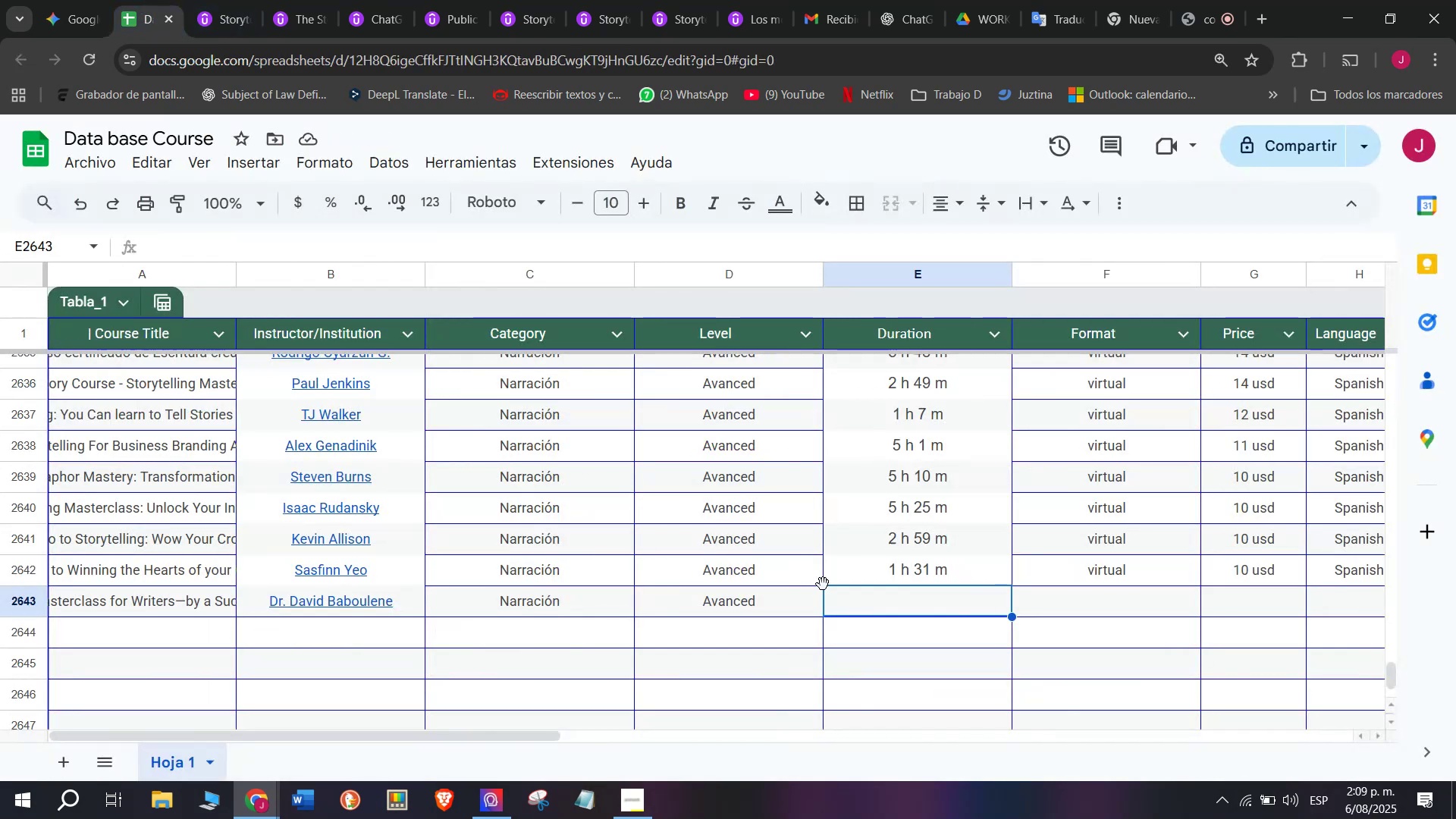 
key(Z)
 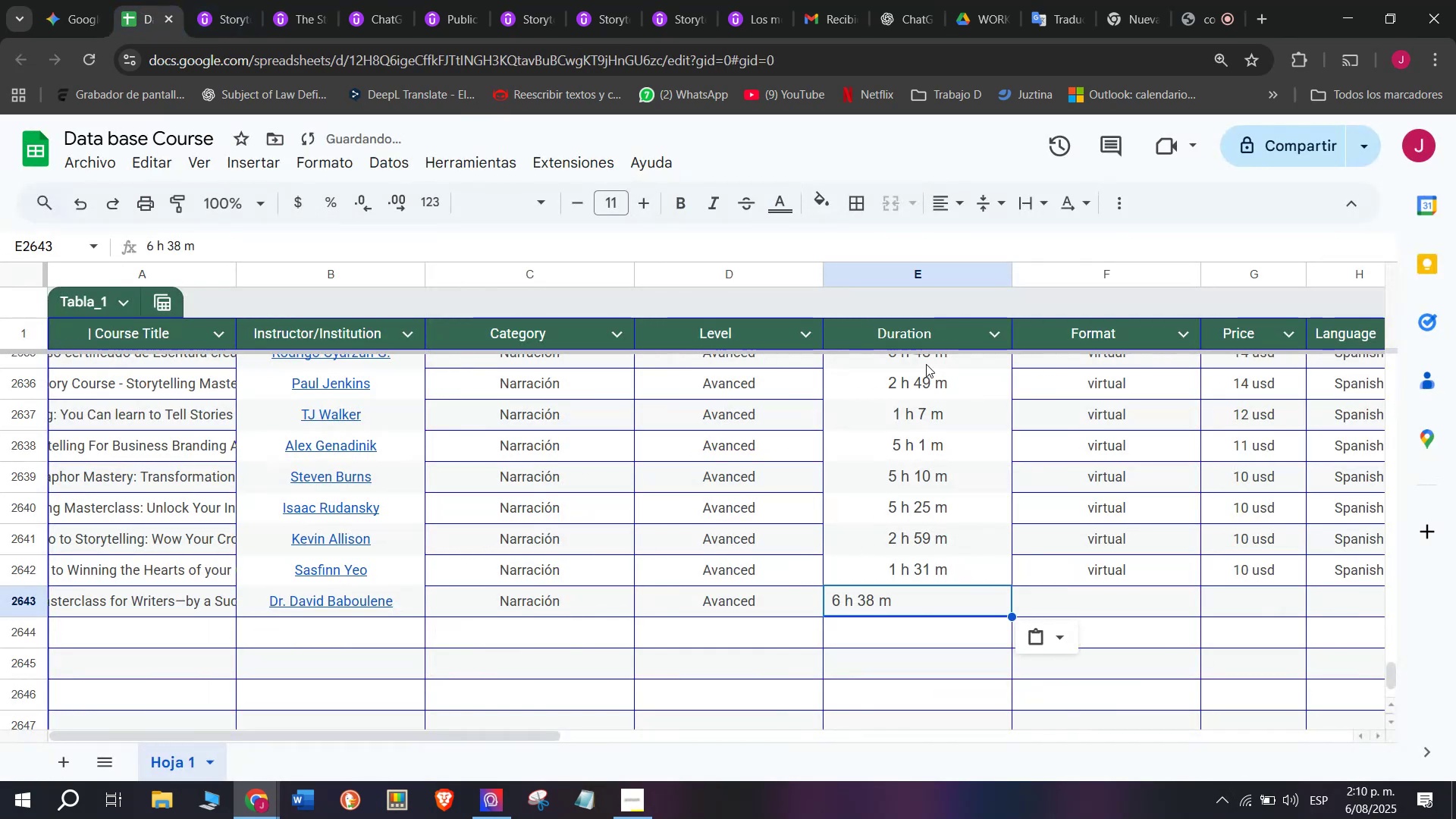 
key(Control+V)
 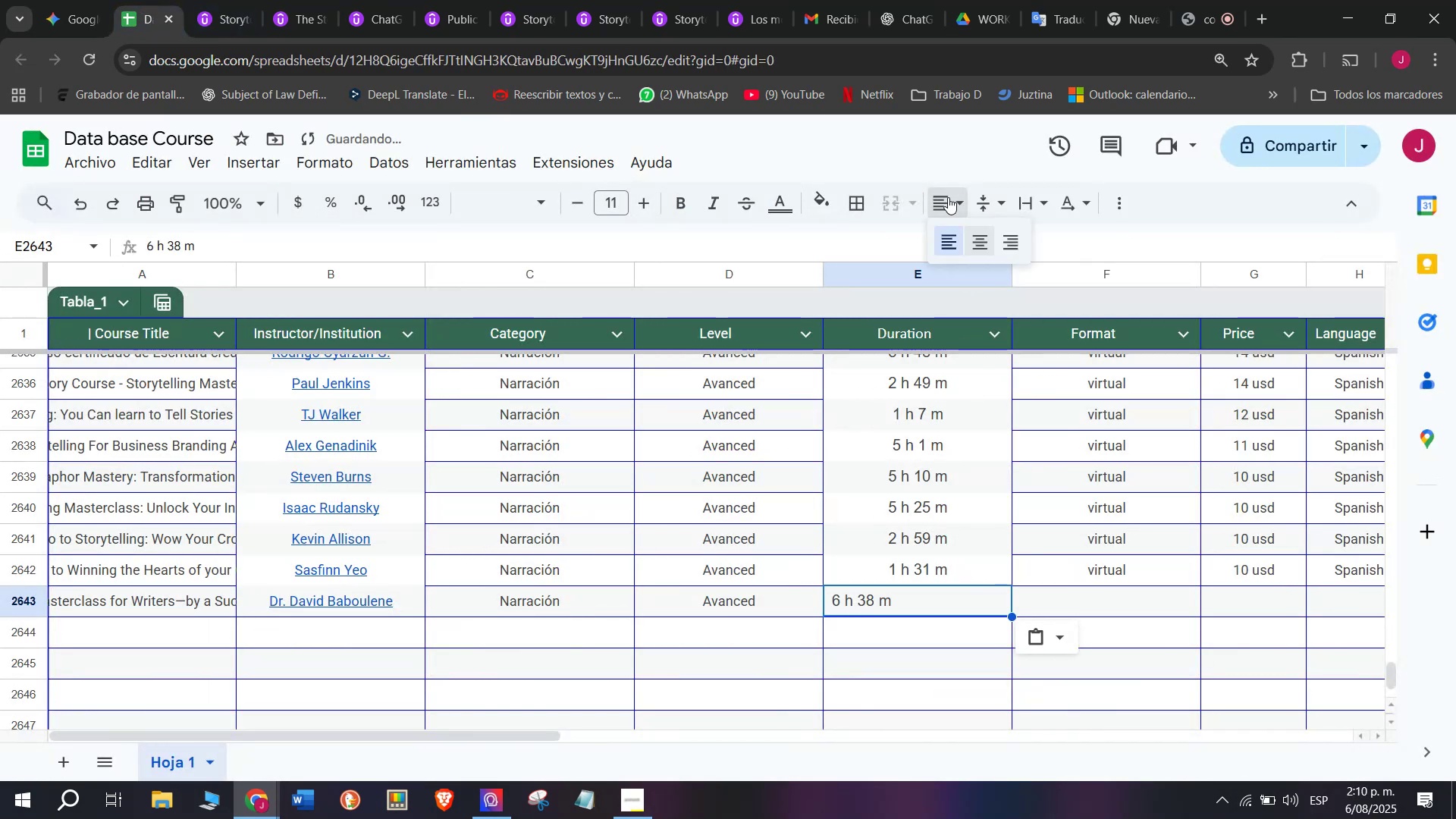 
double_click([979, 248])
 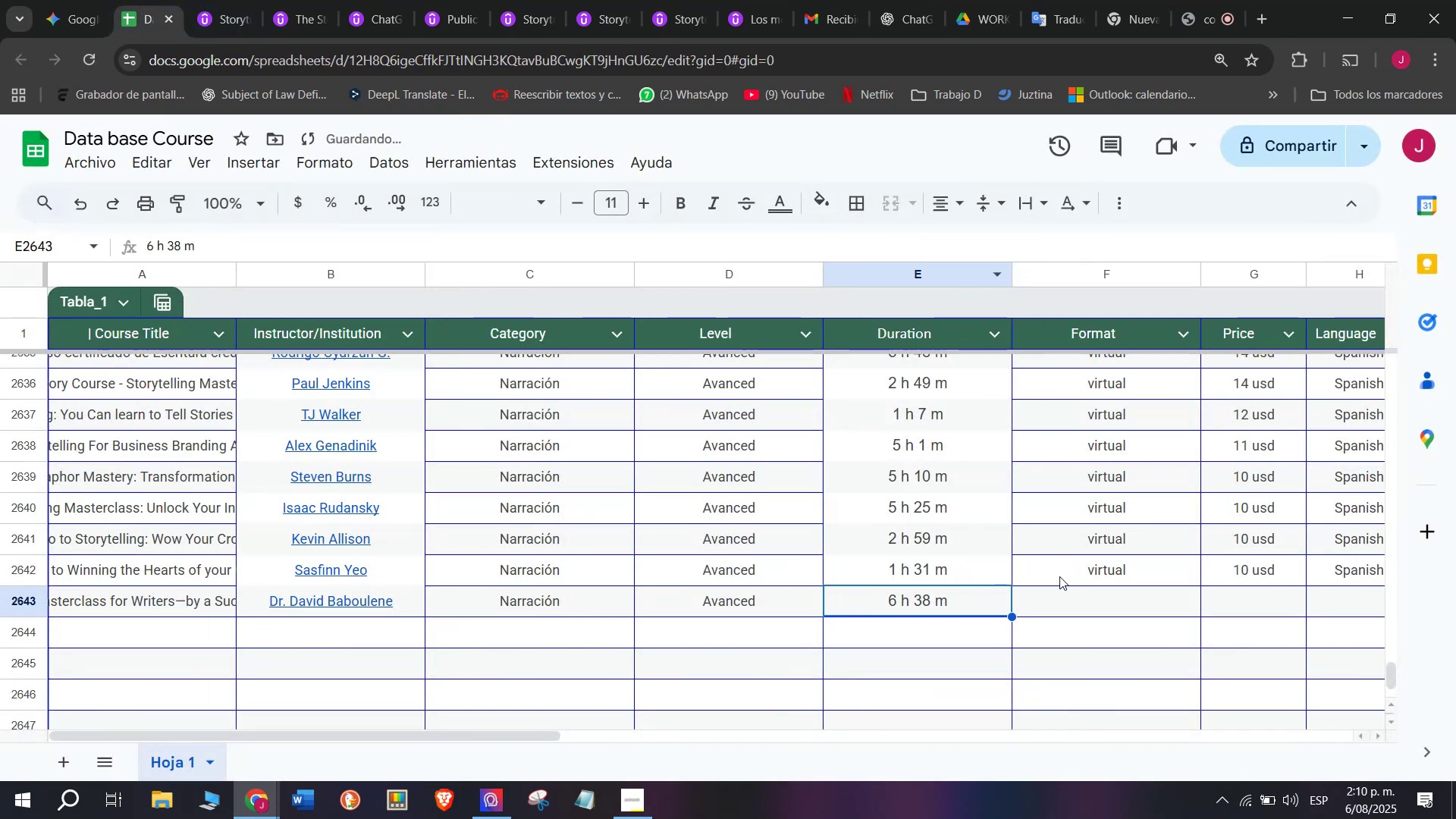 
key(Break)
 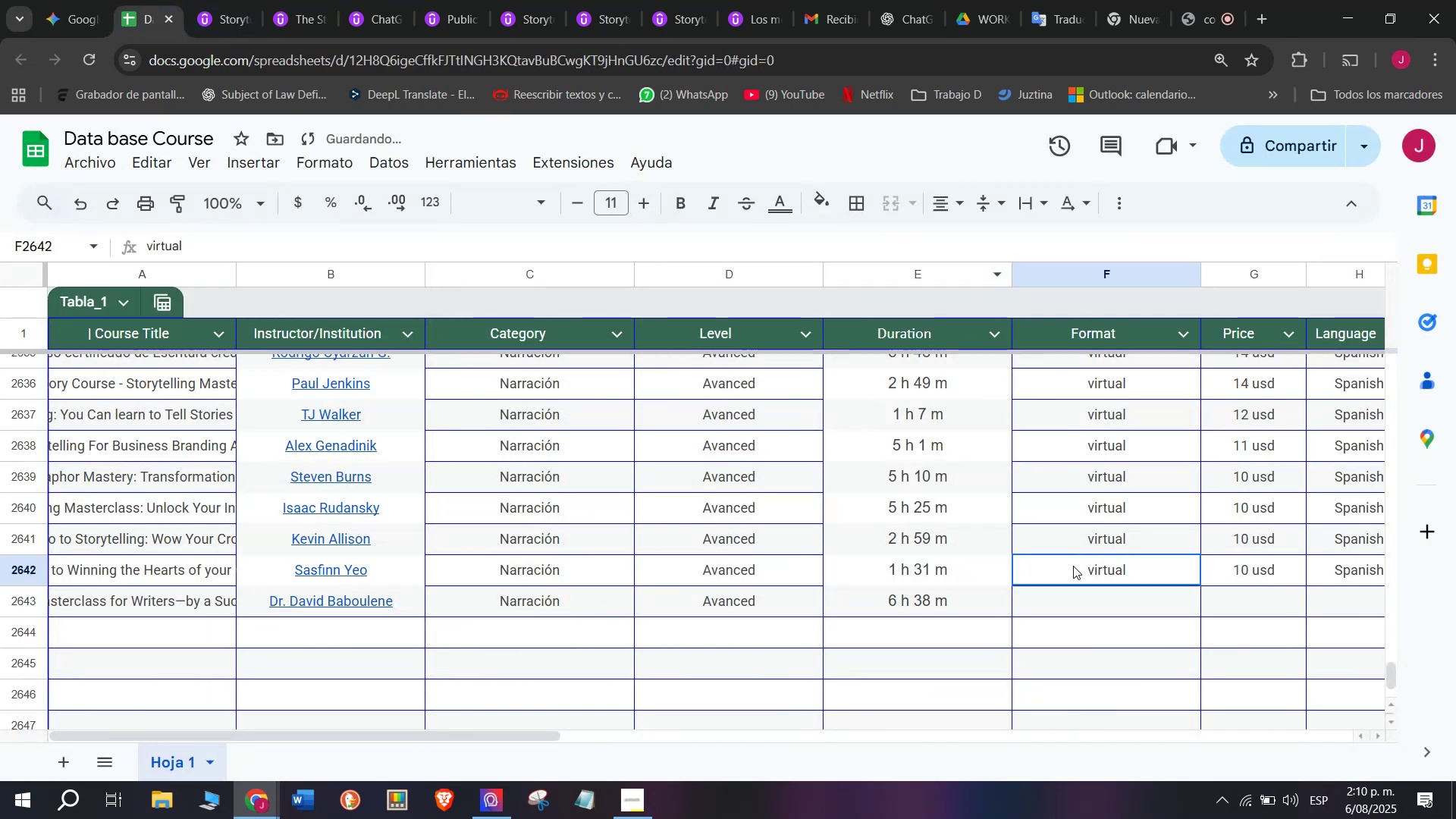 
key(Control+ControlLeft)
 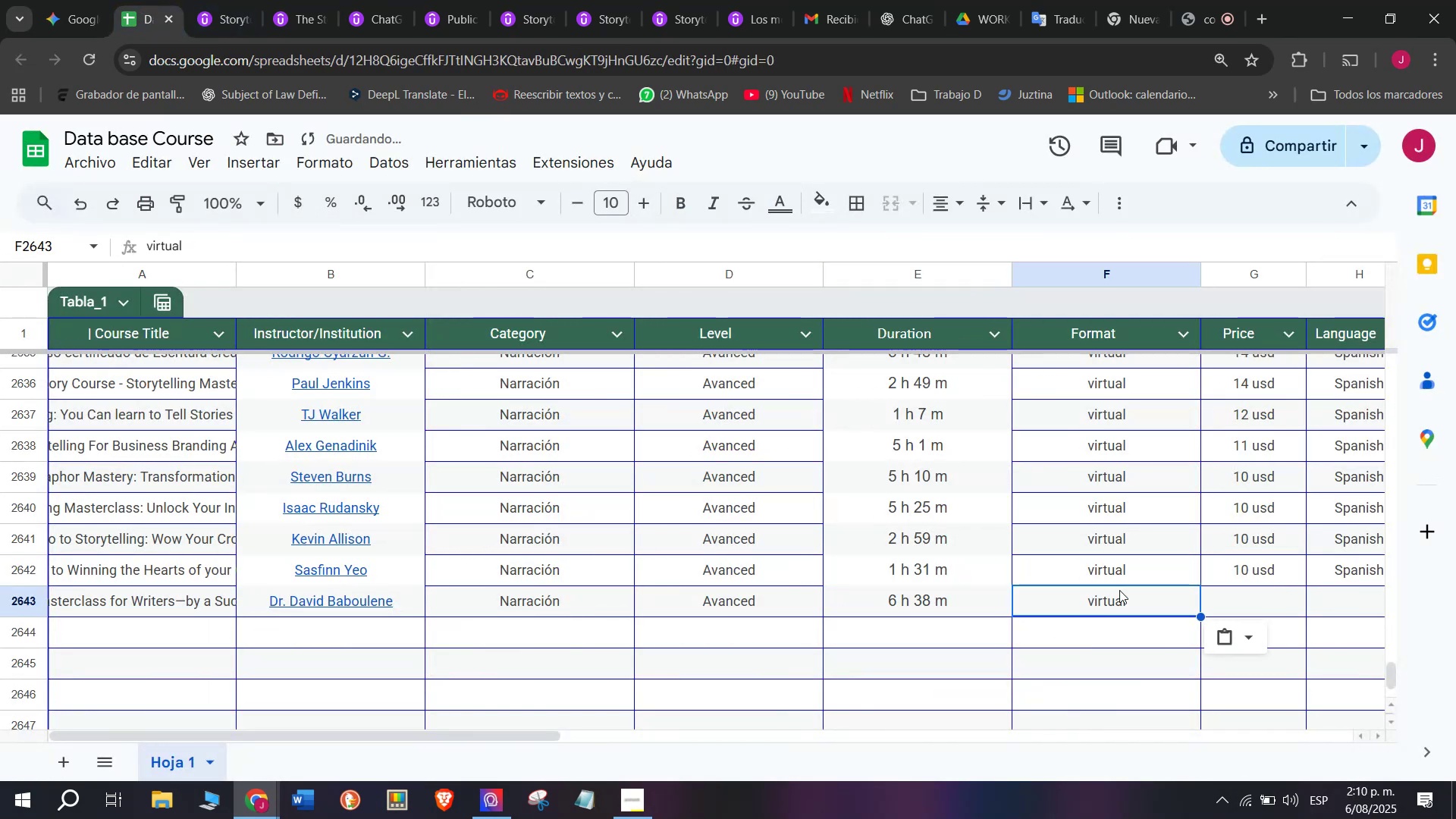 
key(Control+C)
 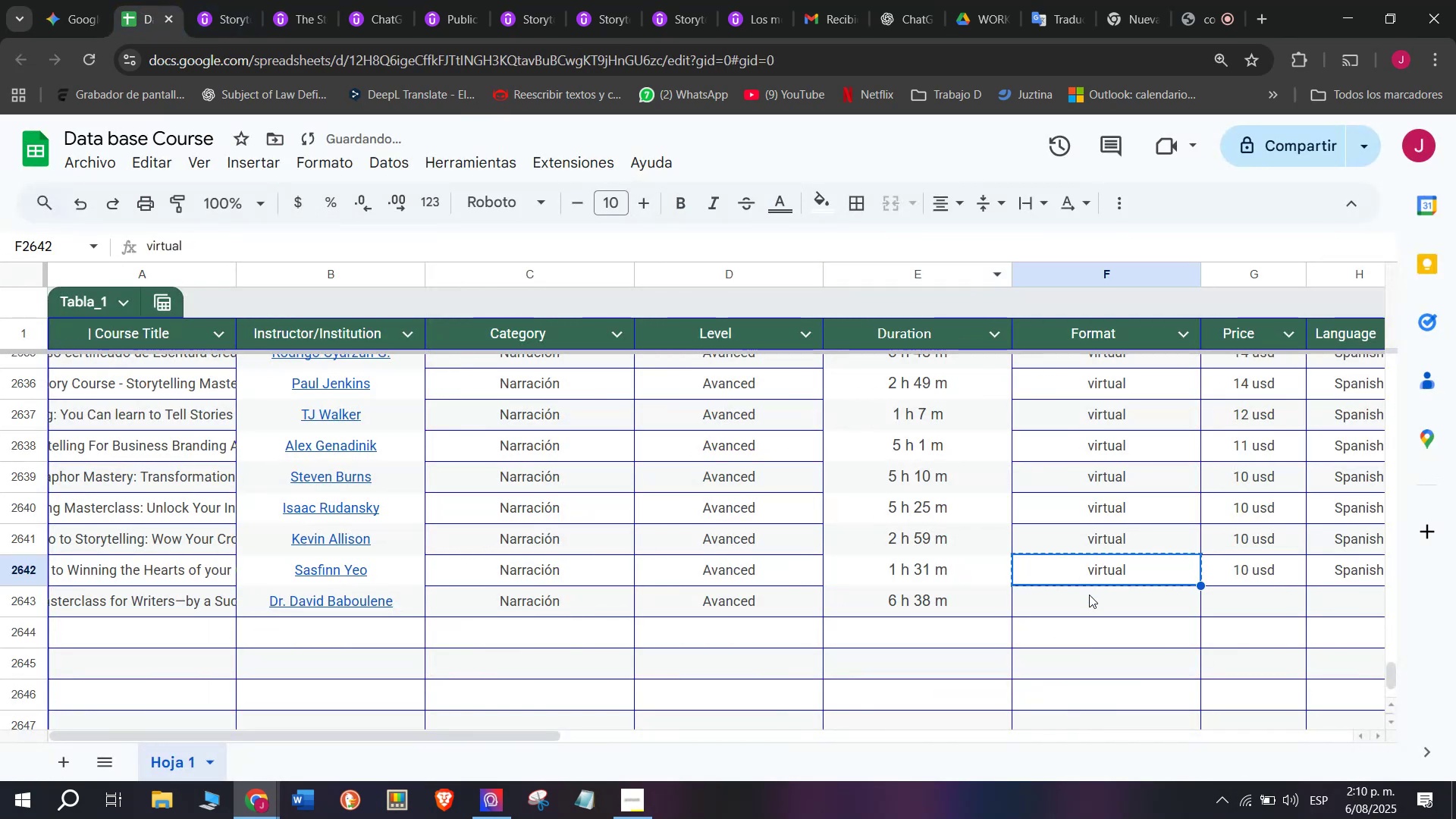 
double_click([1089, 595])
 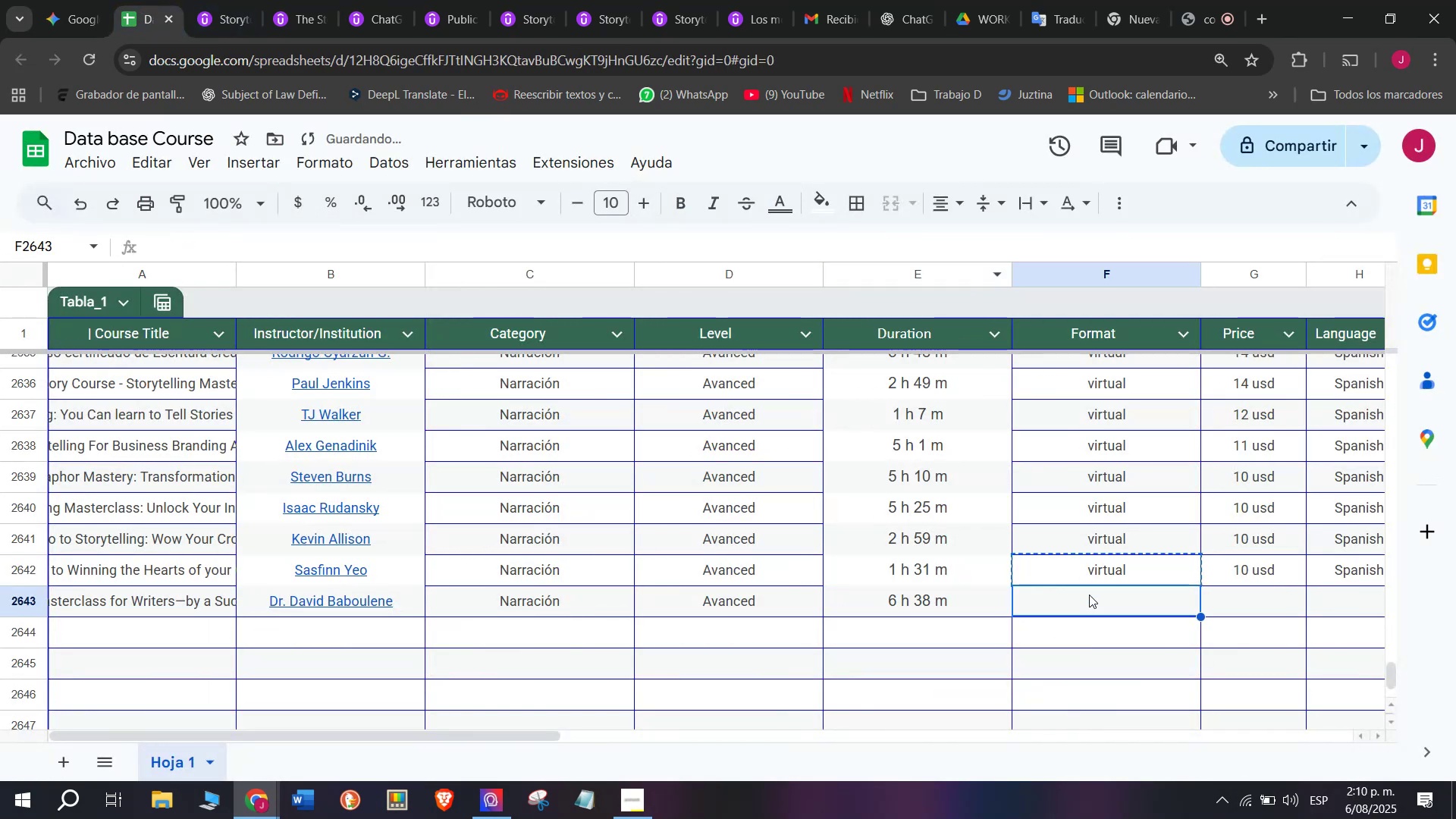 
key(Control+ControlLeft)
 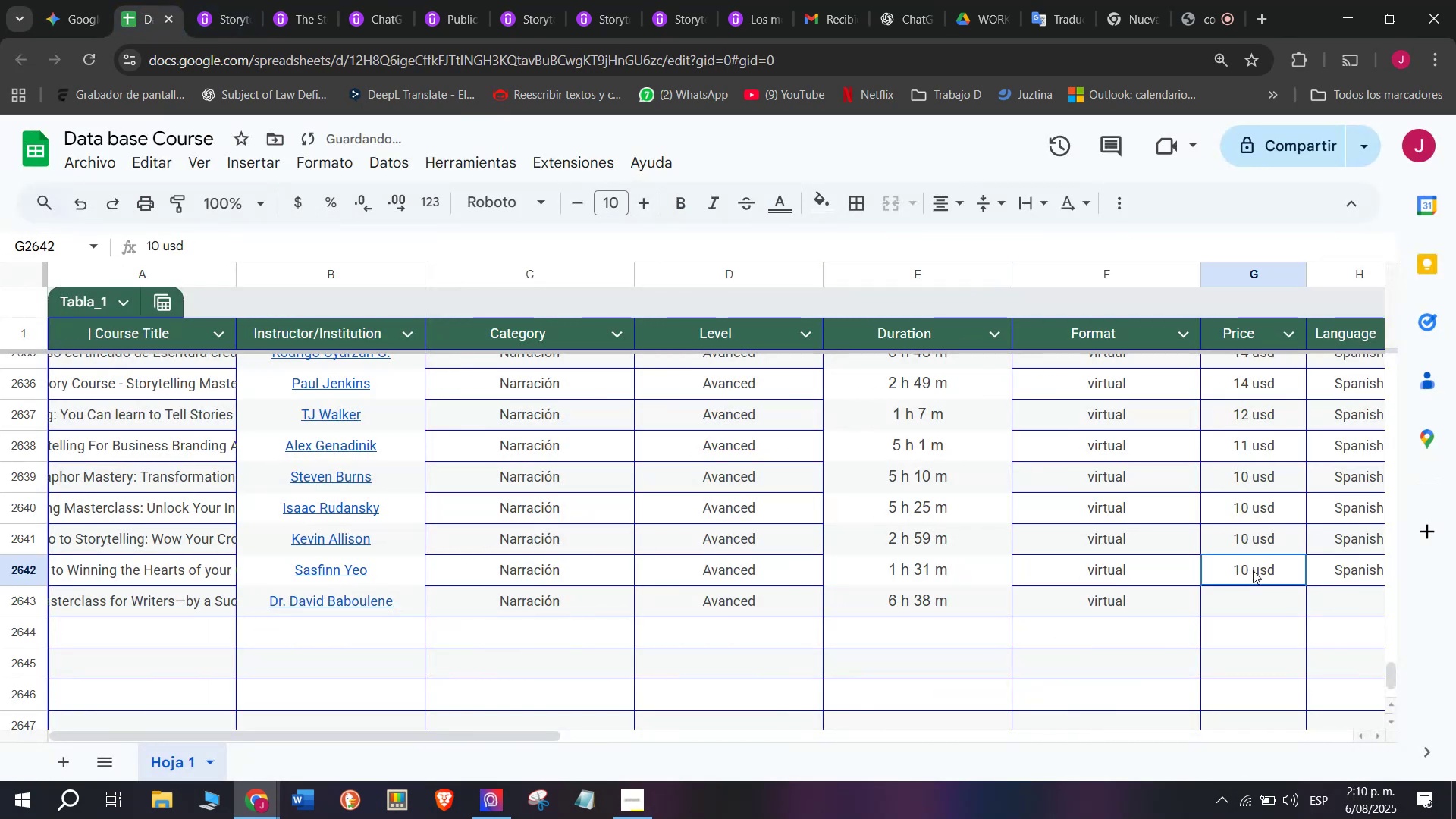 
key(Z)
 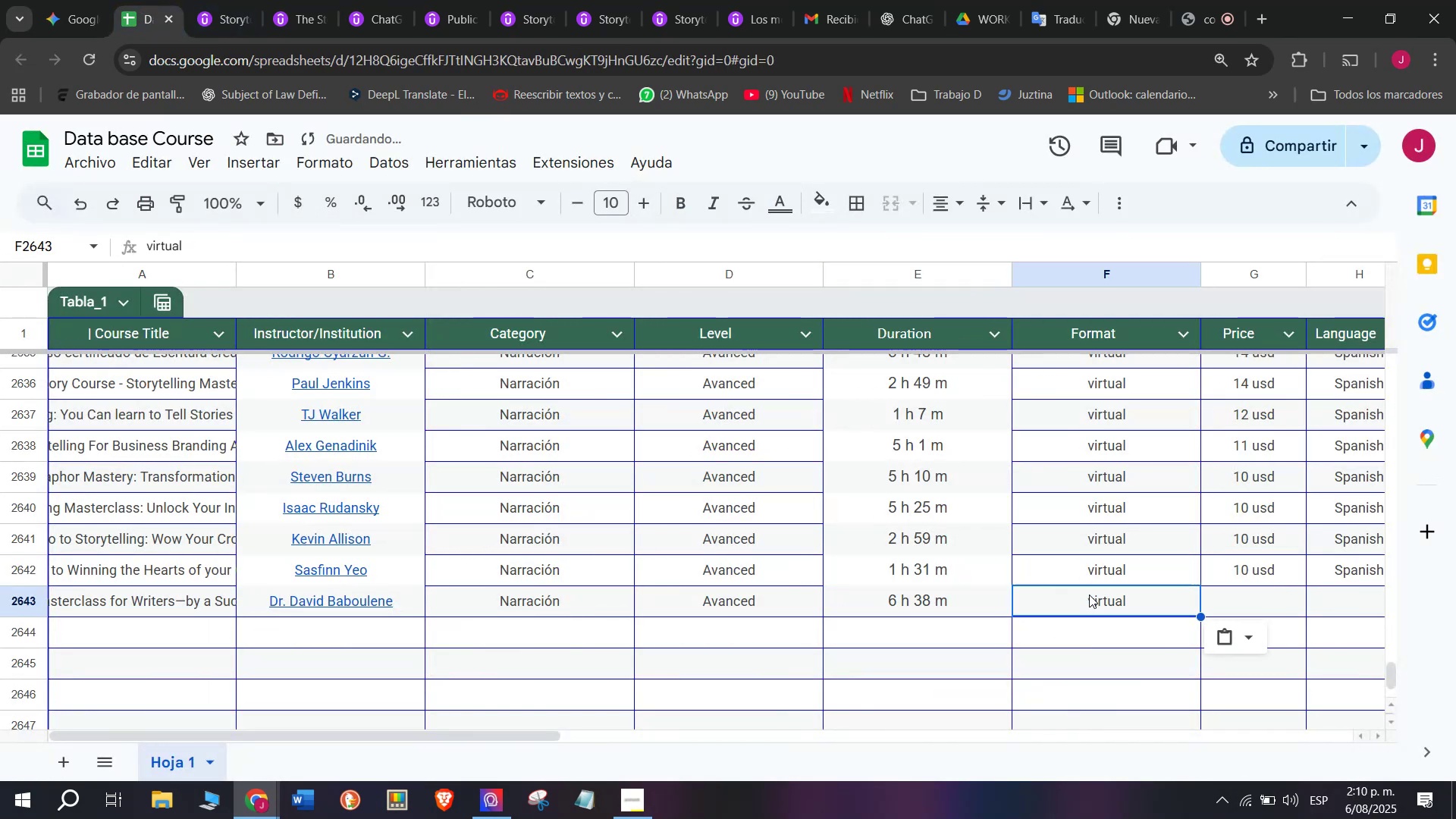 
key(Control+V)
 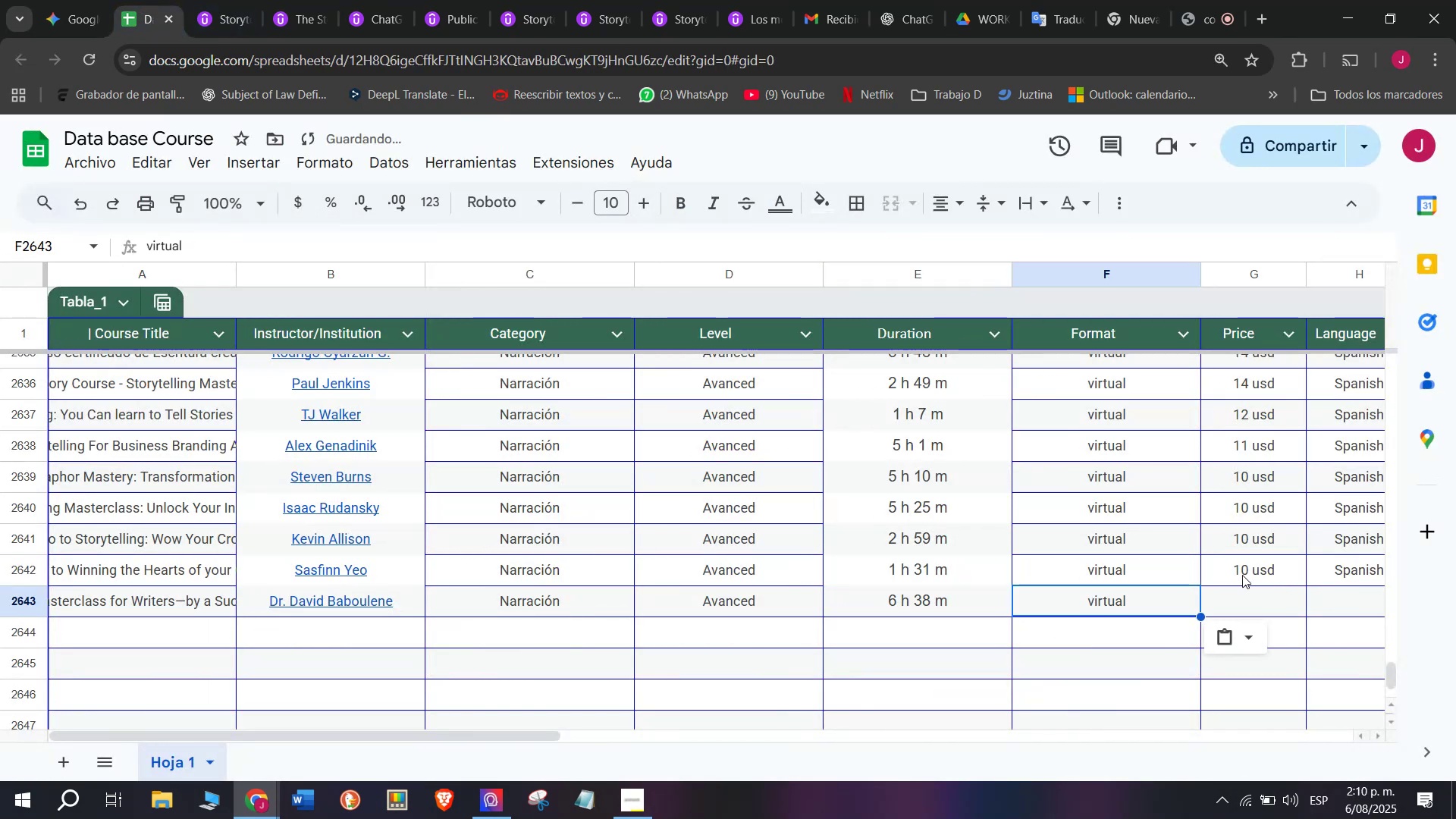 
left_click([1253, 570])
 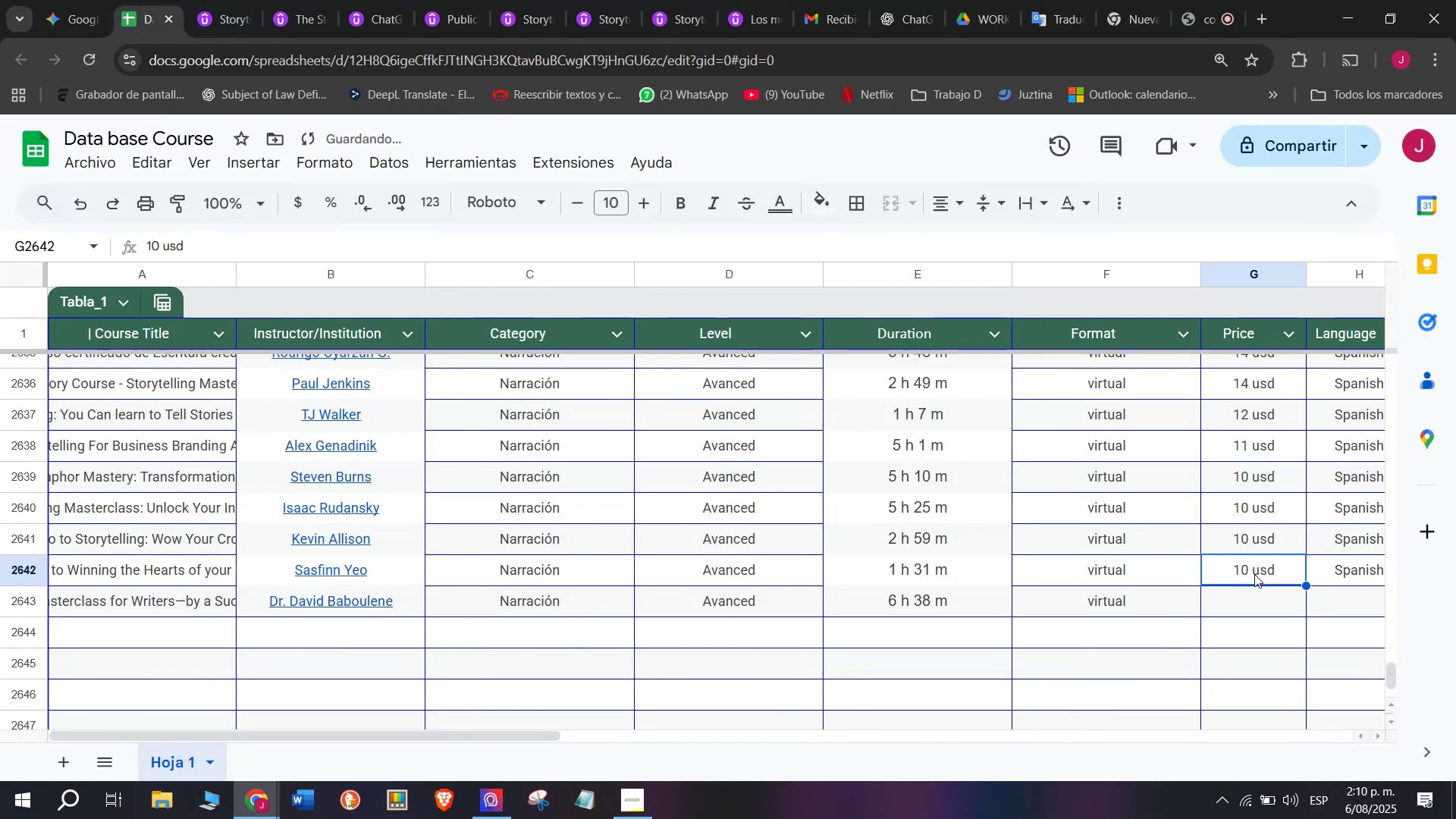 
key(Break)
 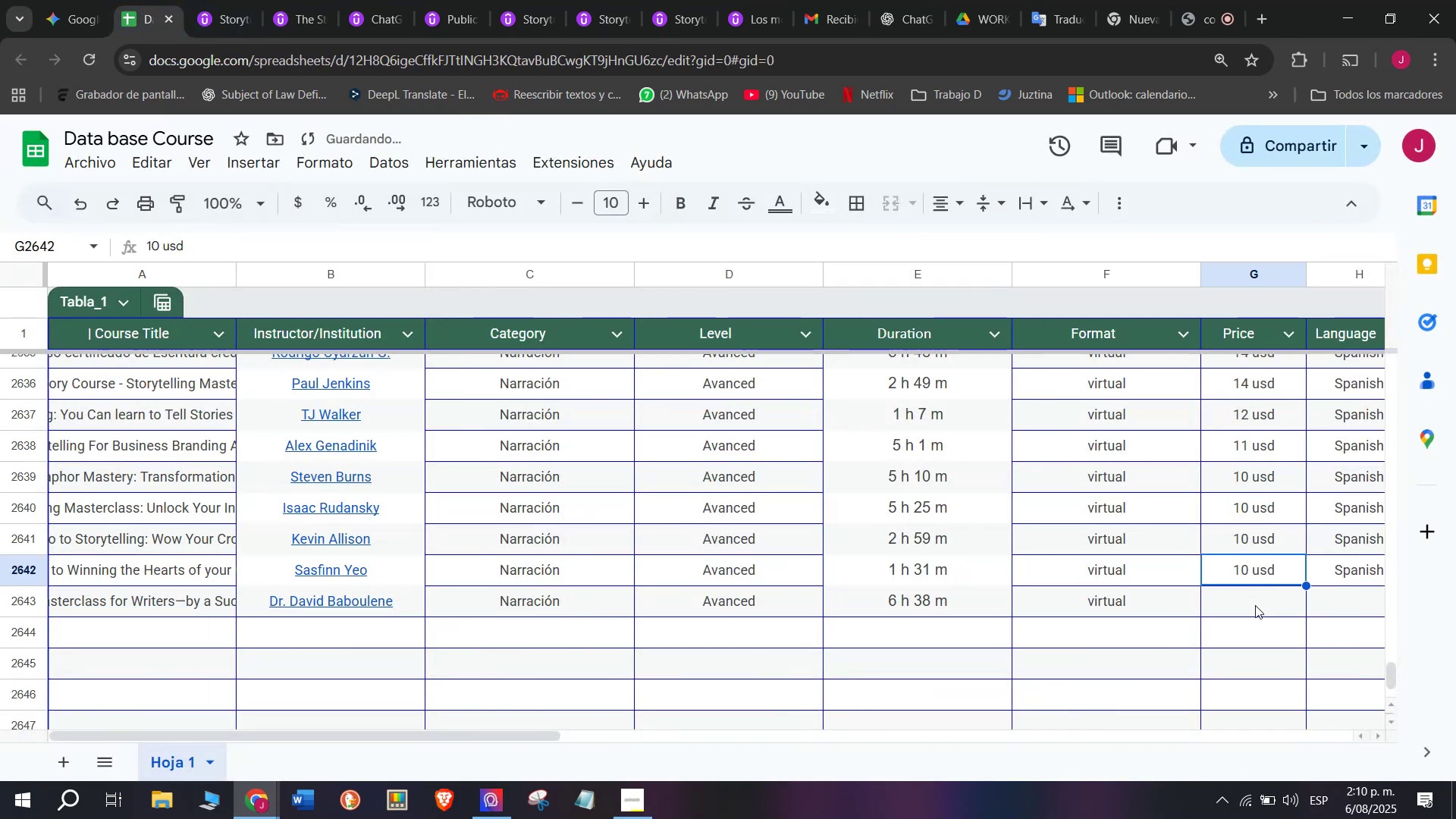 
key(Control+ControlLeft)
 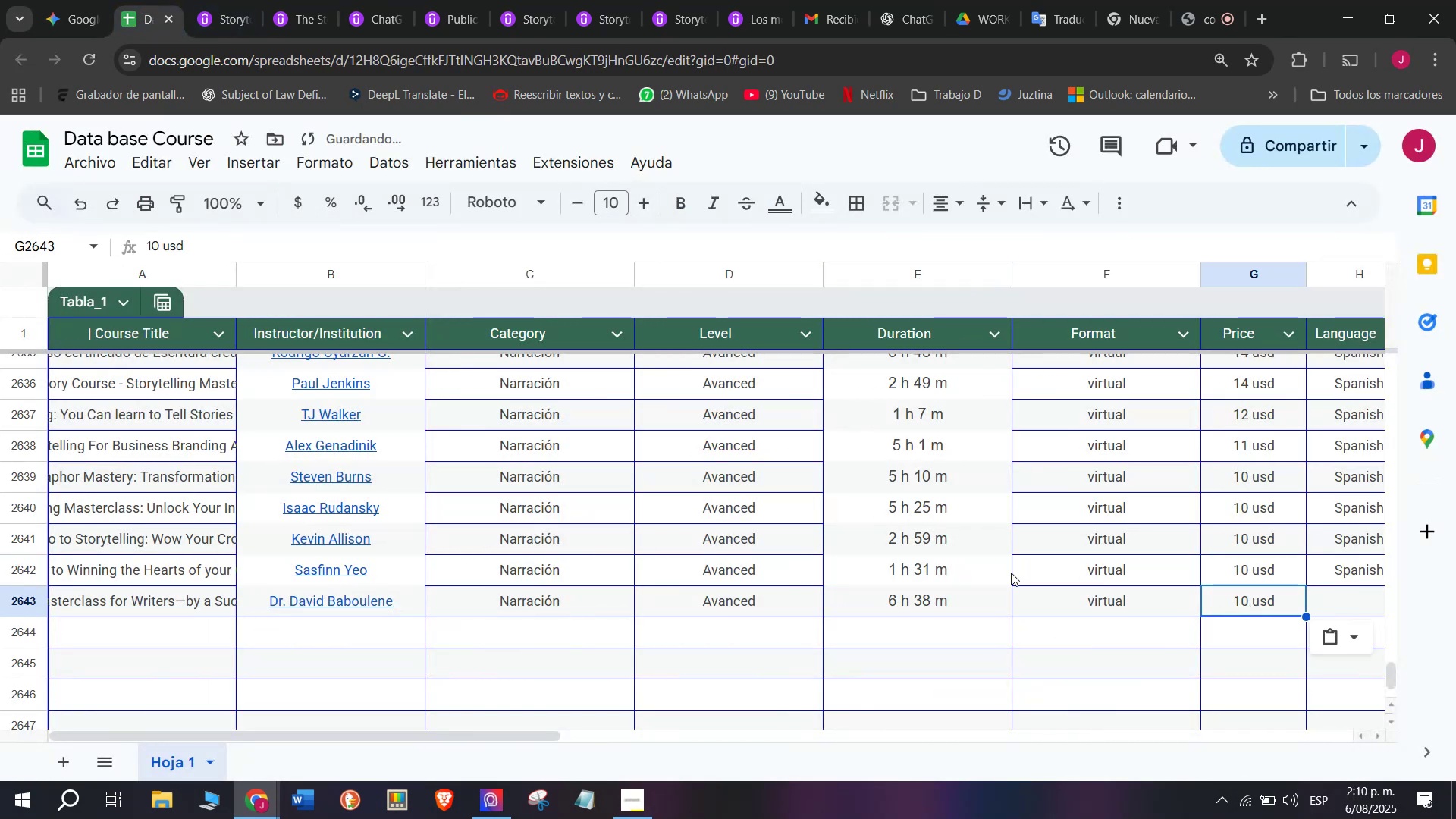 
key(Control+C)
 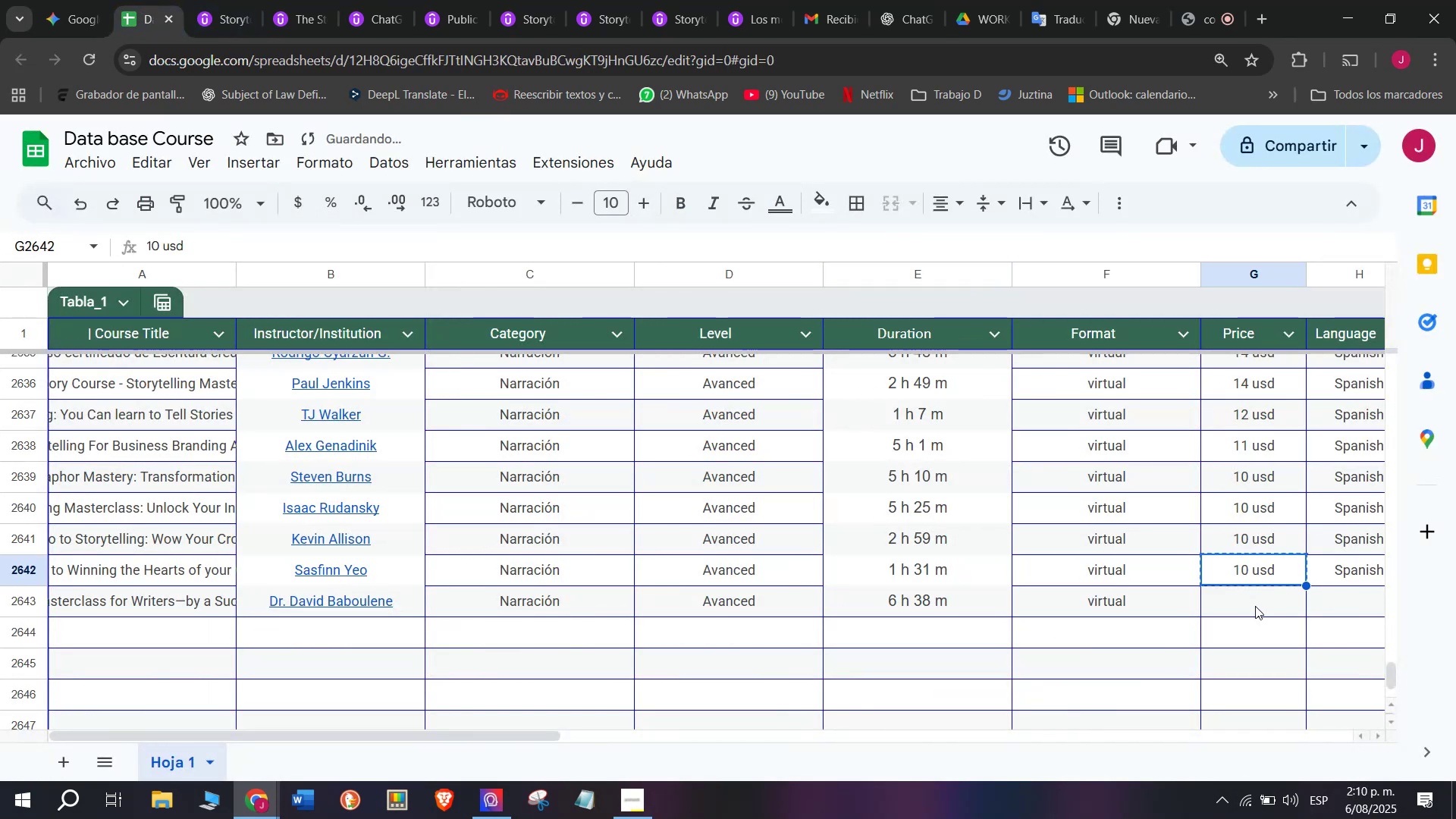 
key(Z)
 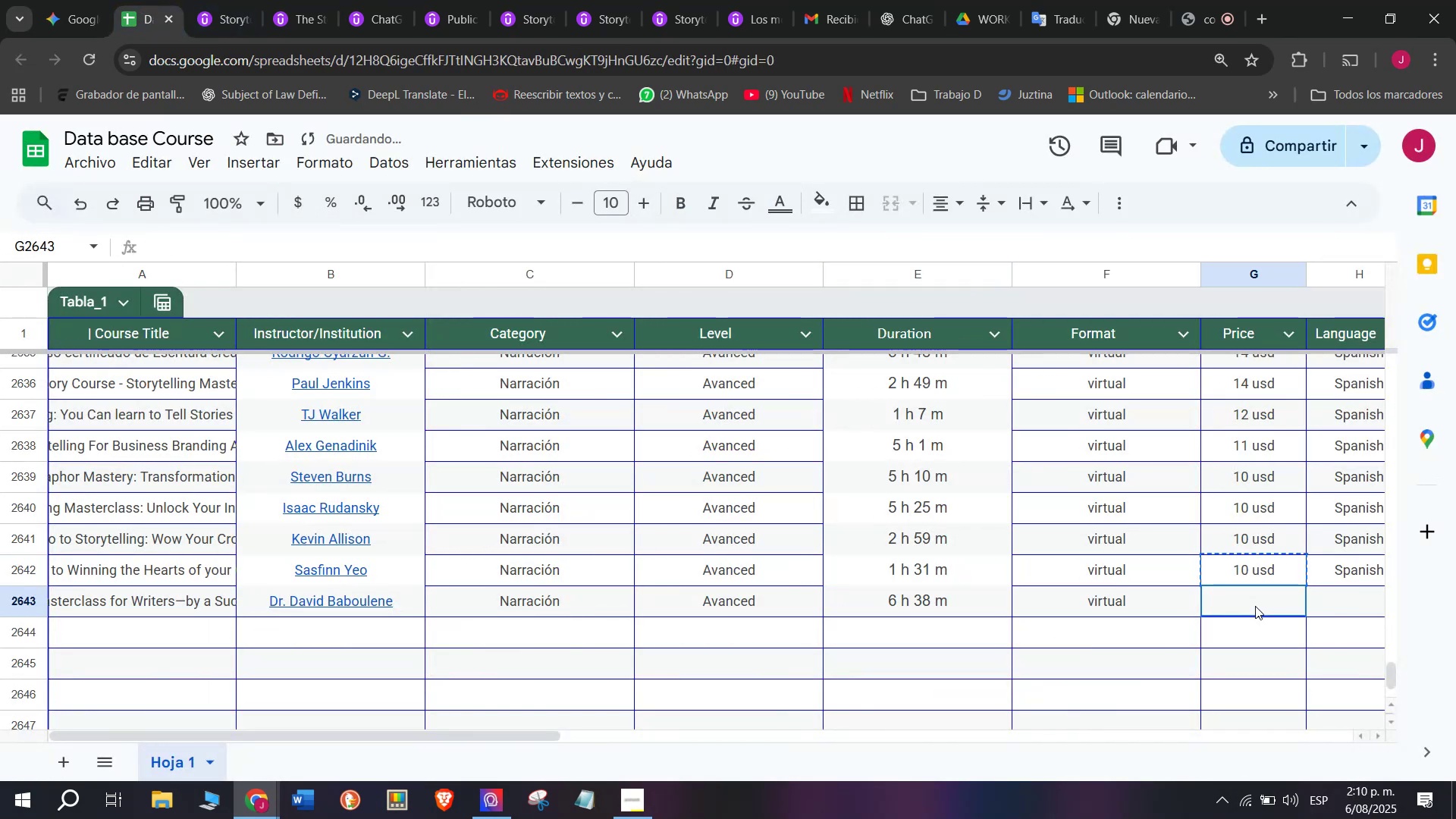 
key(Control+ControlLeft)
 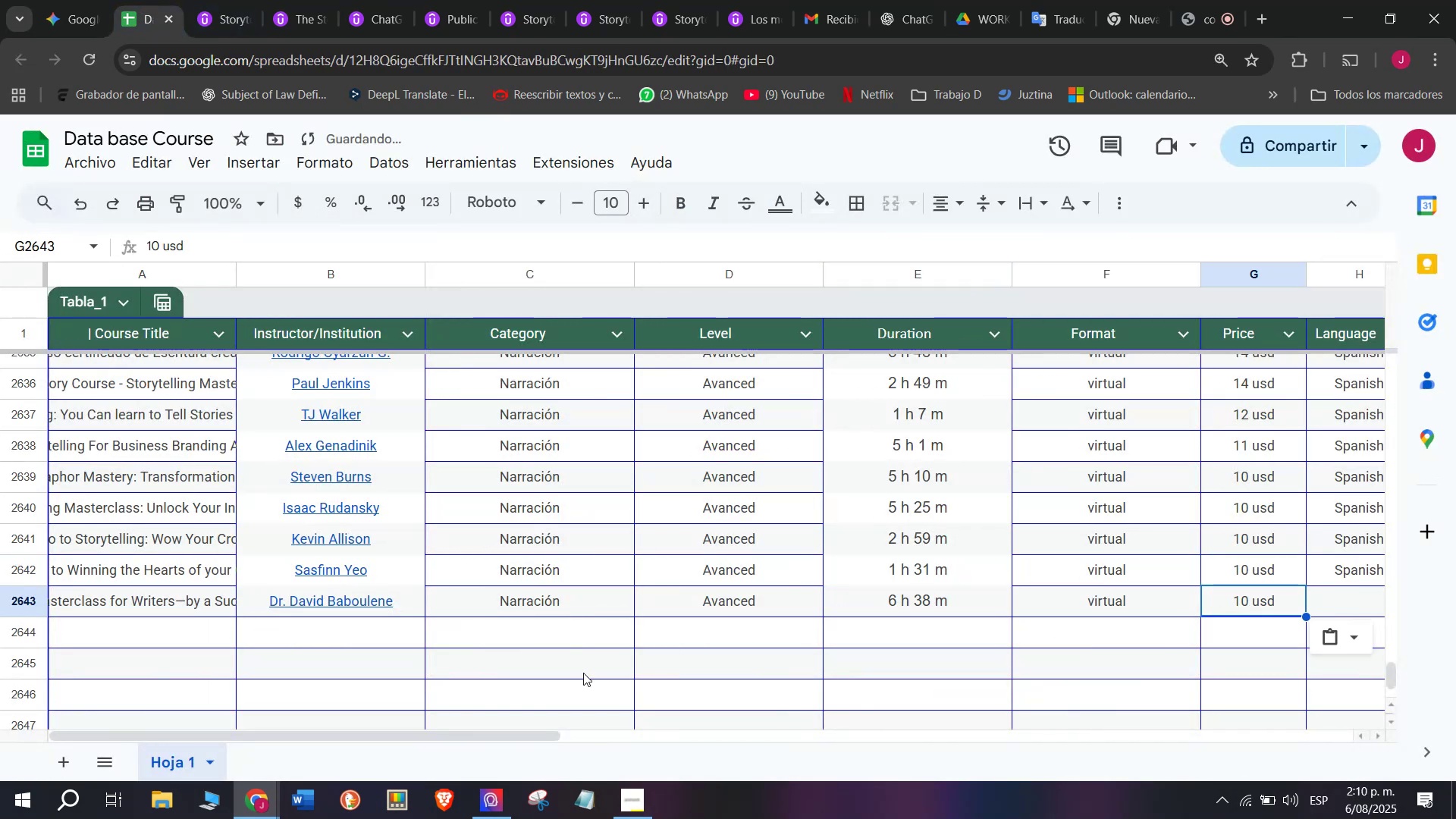 
key(Control+V)
 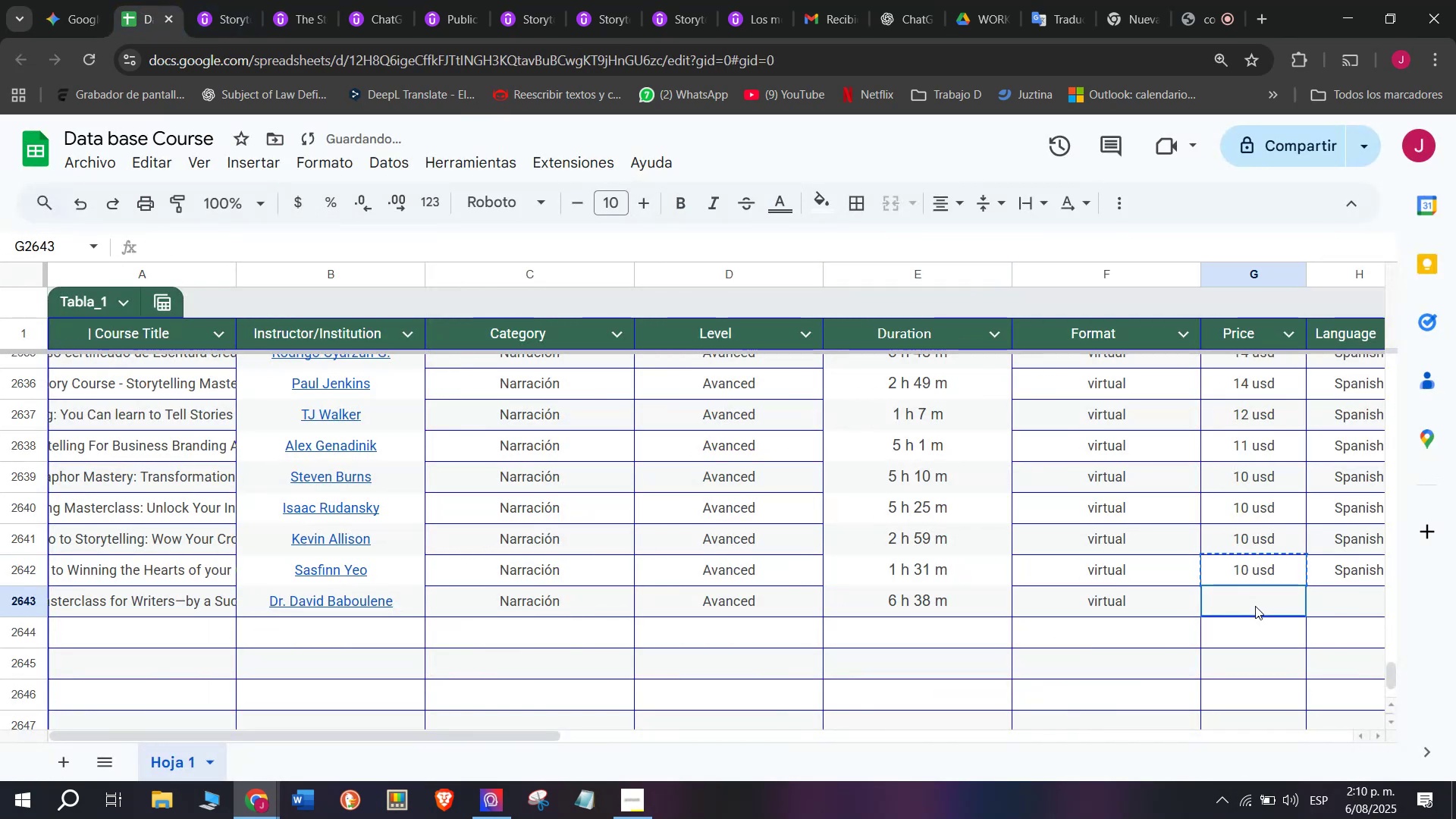 
double_click([1255, 606])
 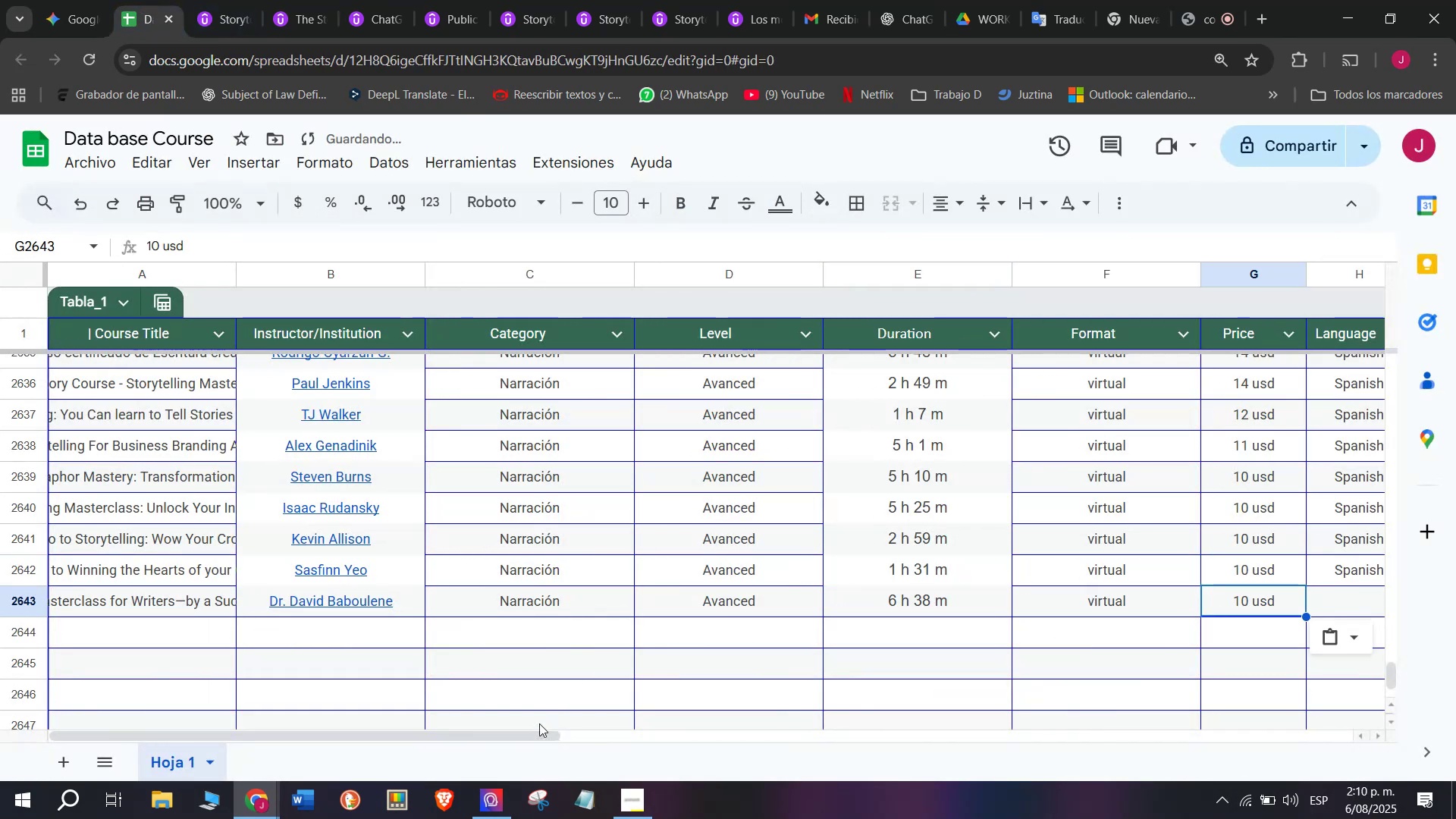 
left_click_drag(start_coordinate=[535, 736], to_coordinate=[768, 764])
 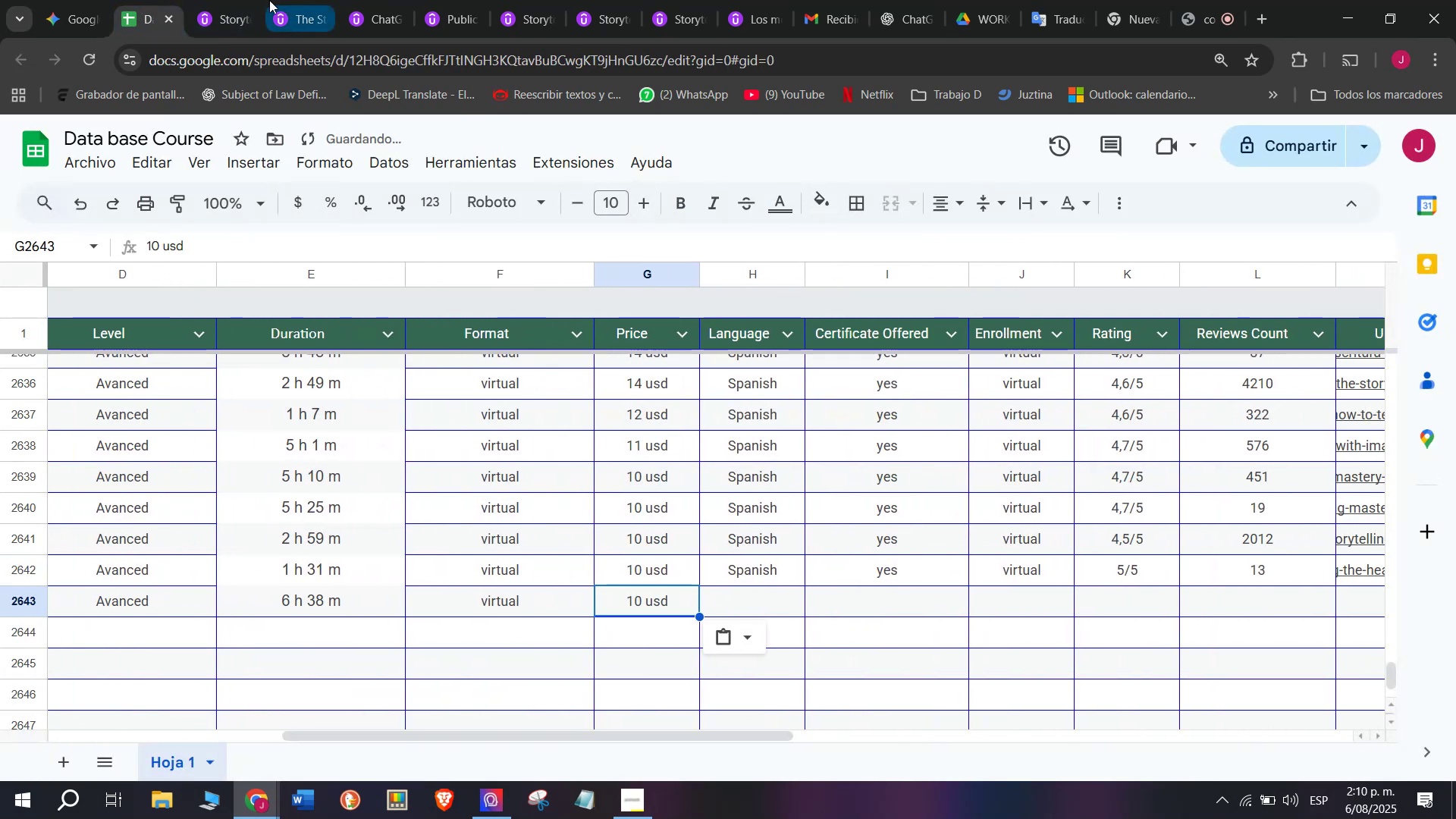 
left_click([219, 0])
 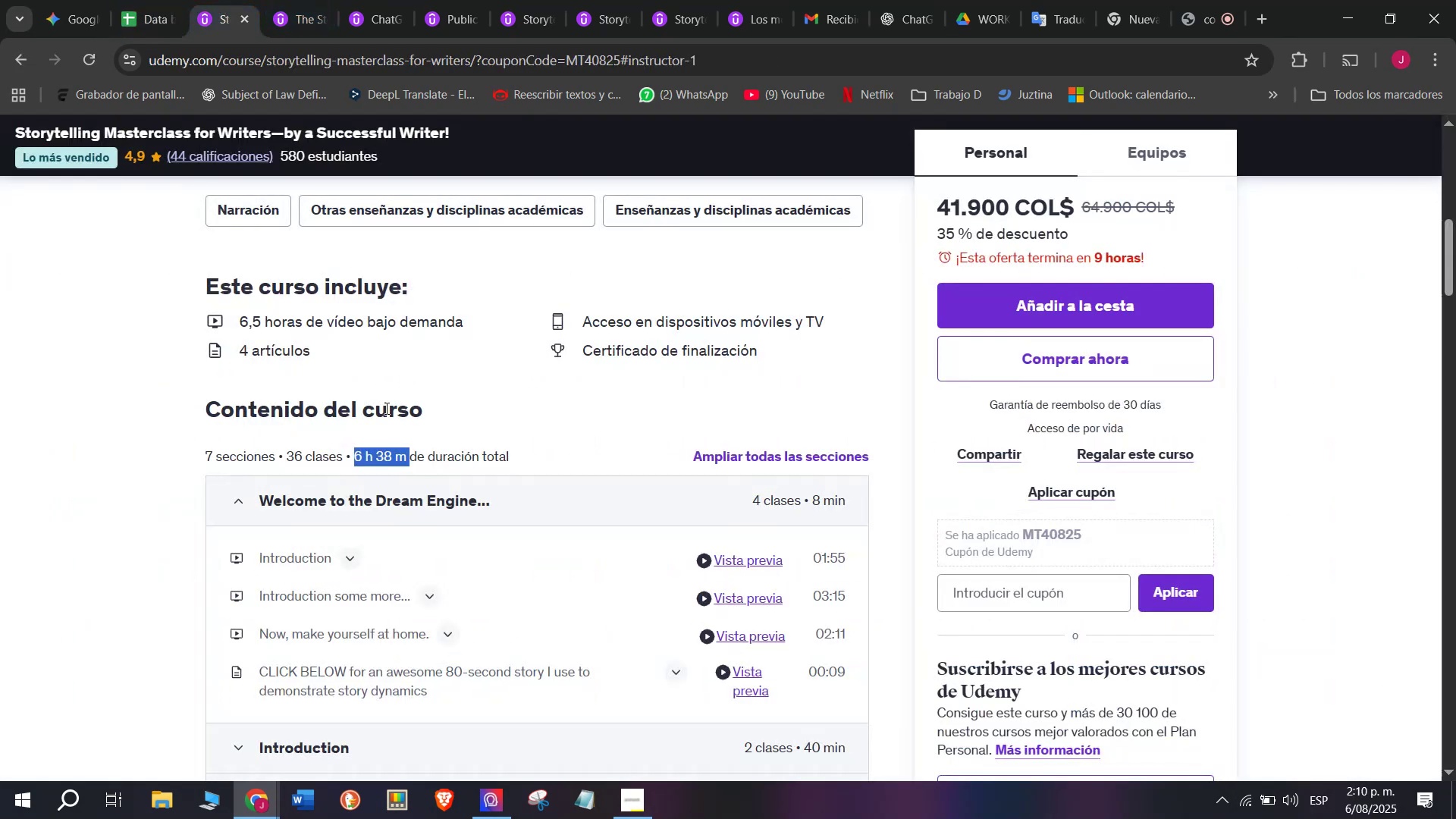 
scroll: coordinate [395, 426], scroll_direction: up, amount: 3.0
 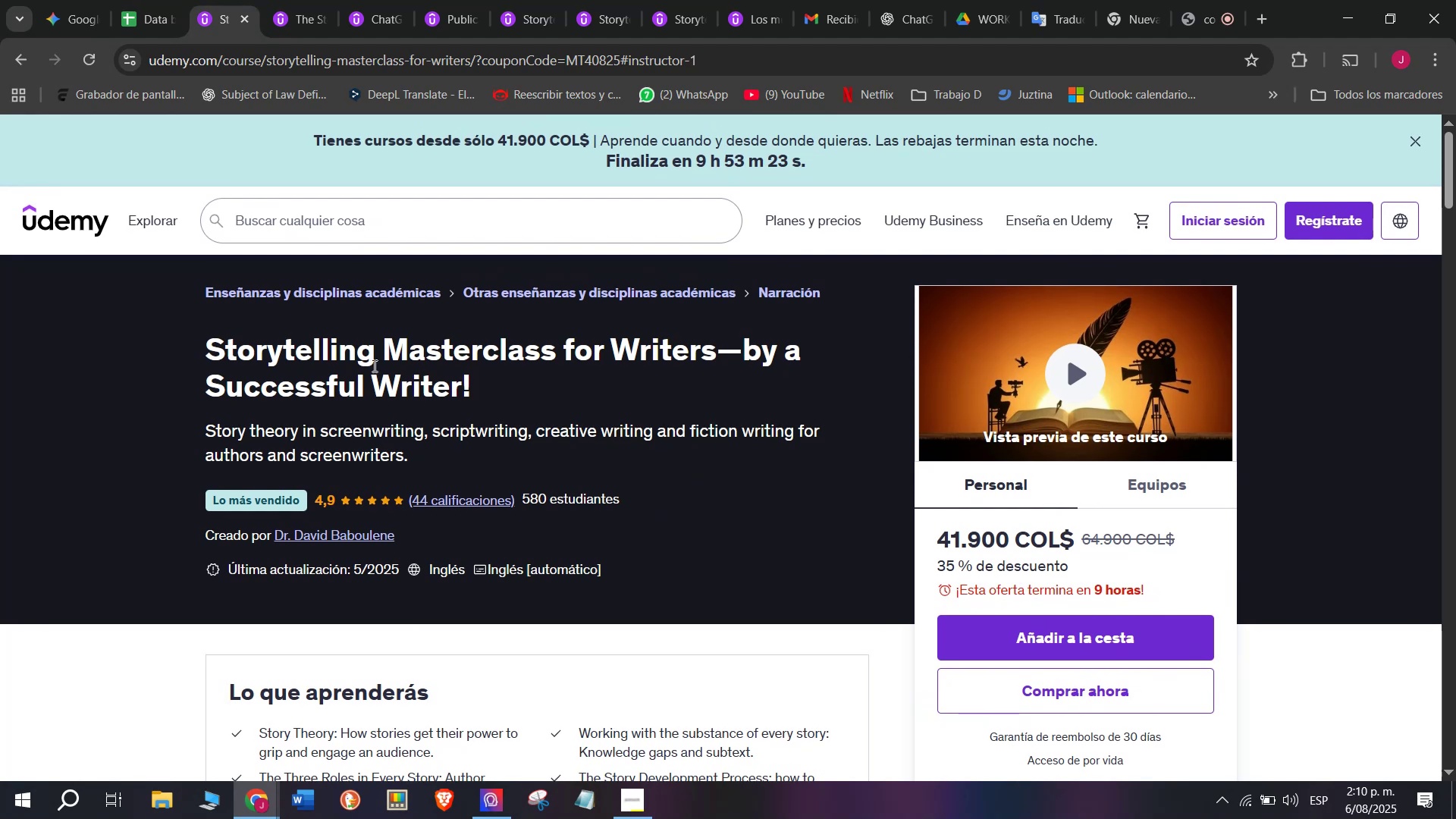 
left_click([155, 0])
 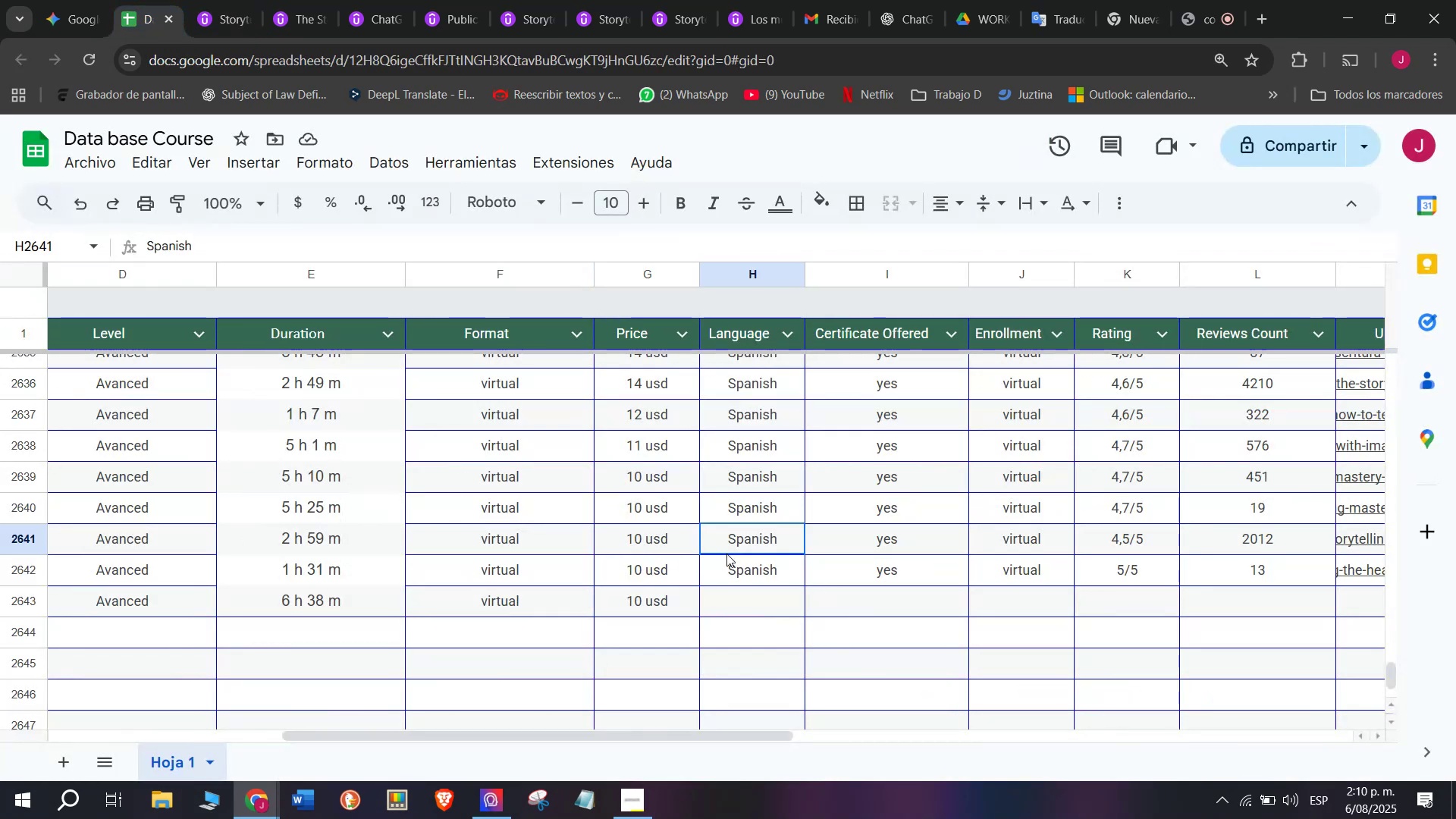 
double_click([739, 572])
 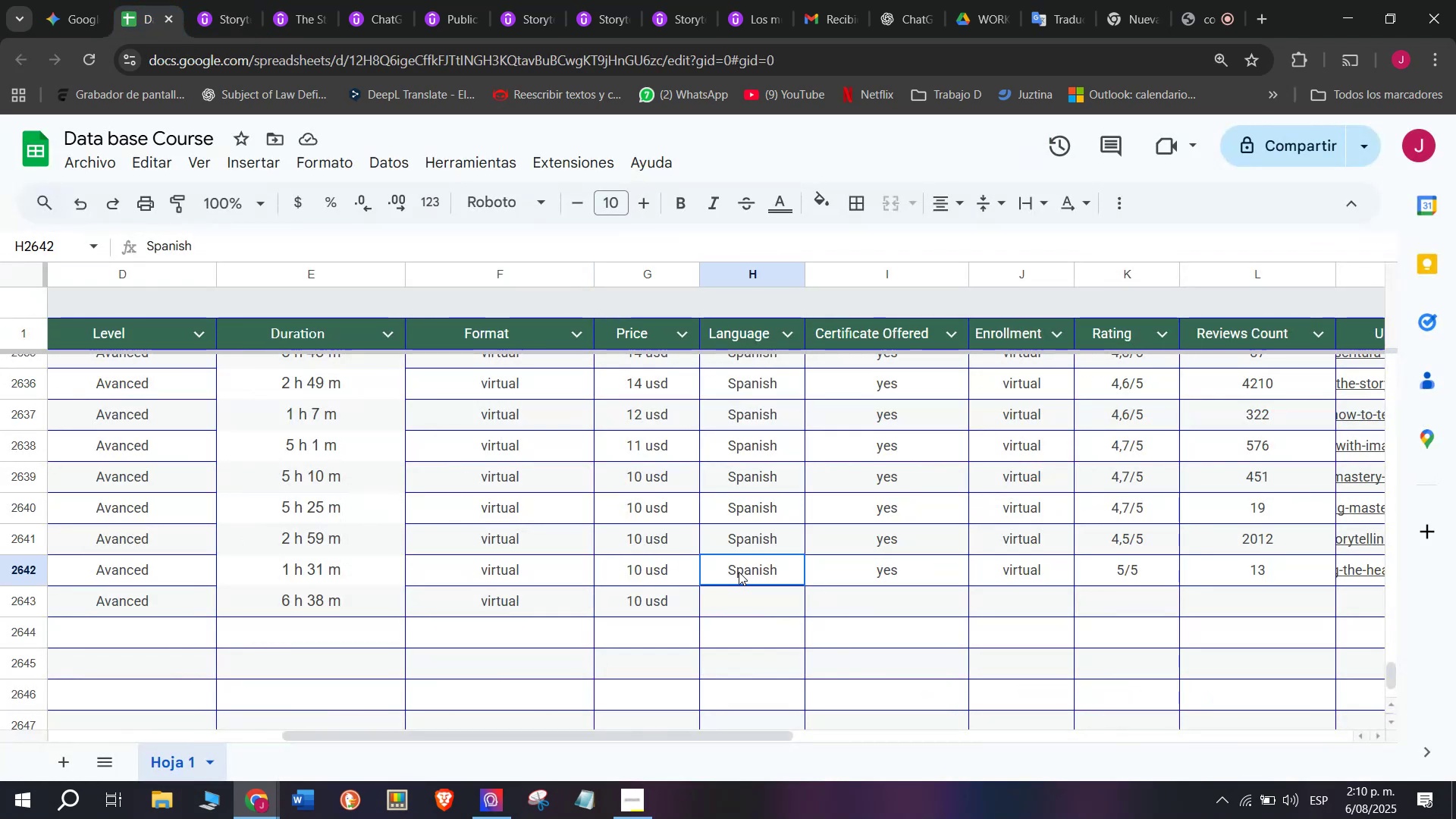 
key(Control+ControlLeft)
 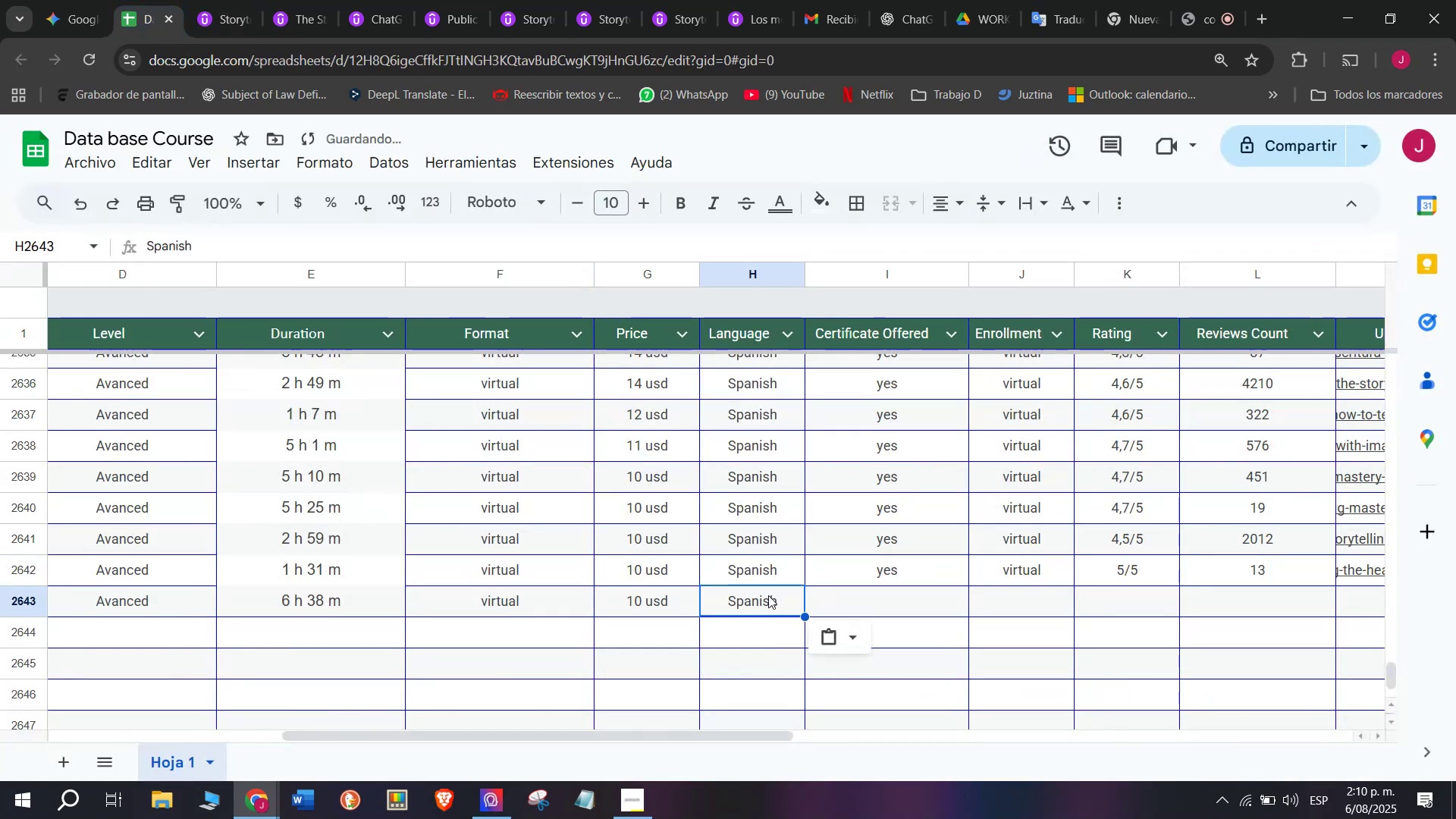 
key(Break)
 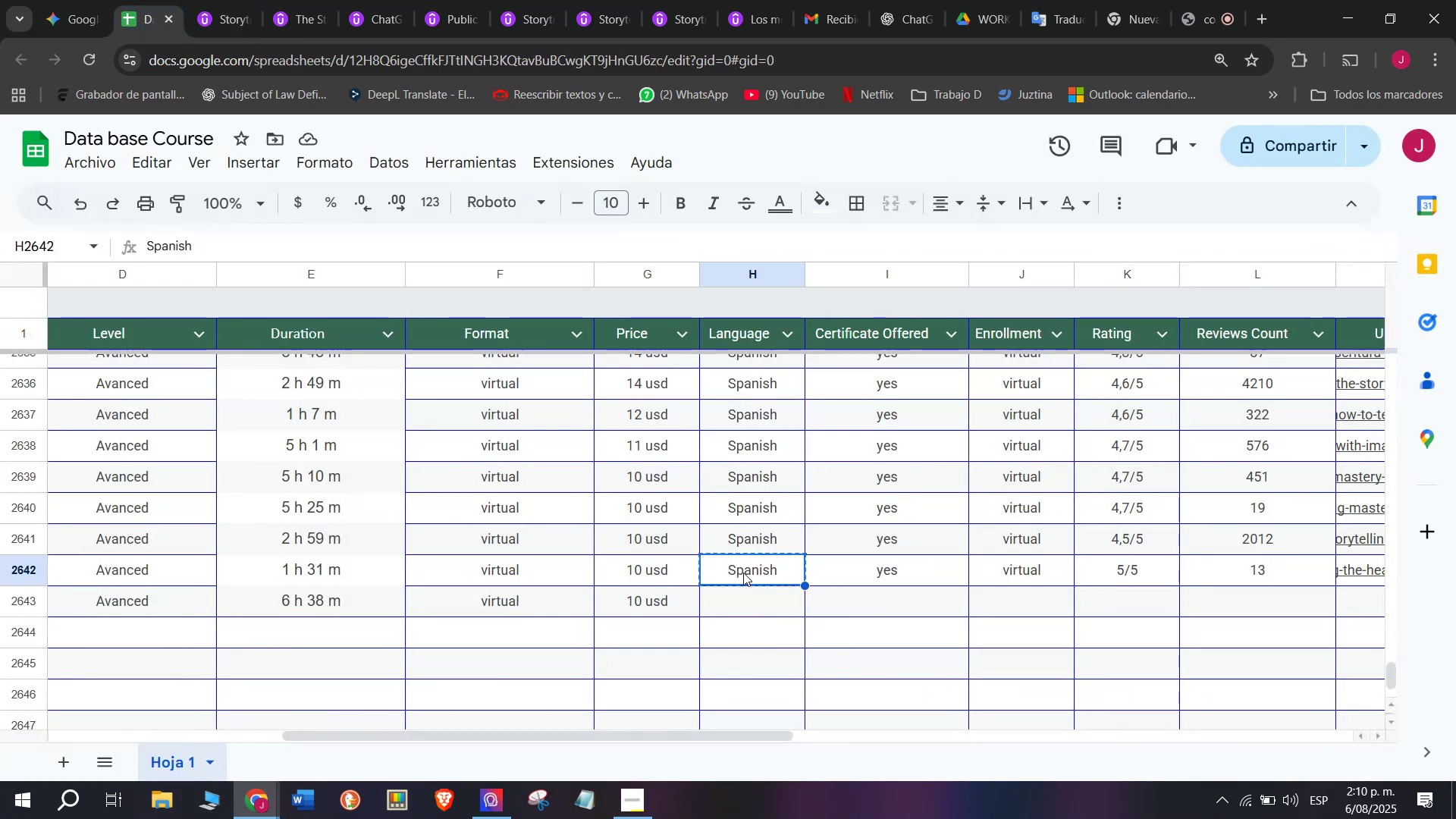 
key(Control+C)
 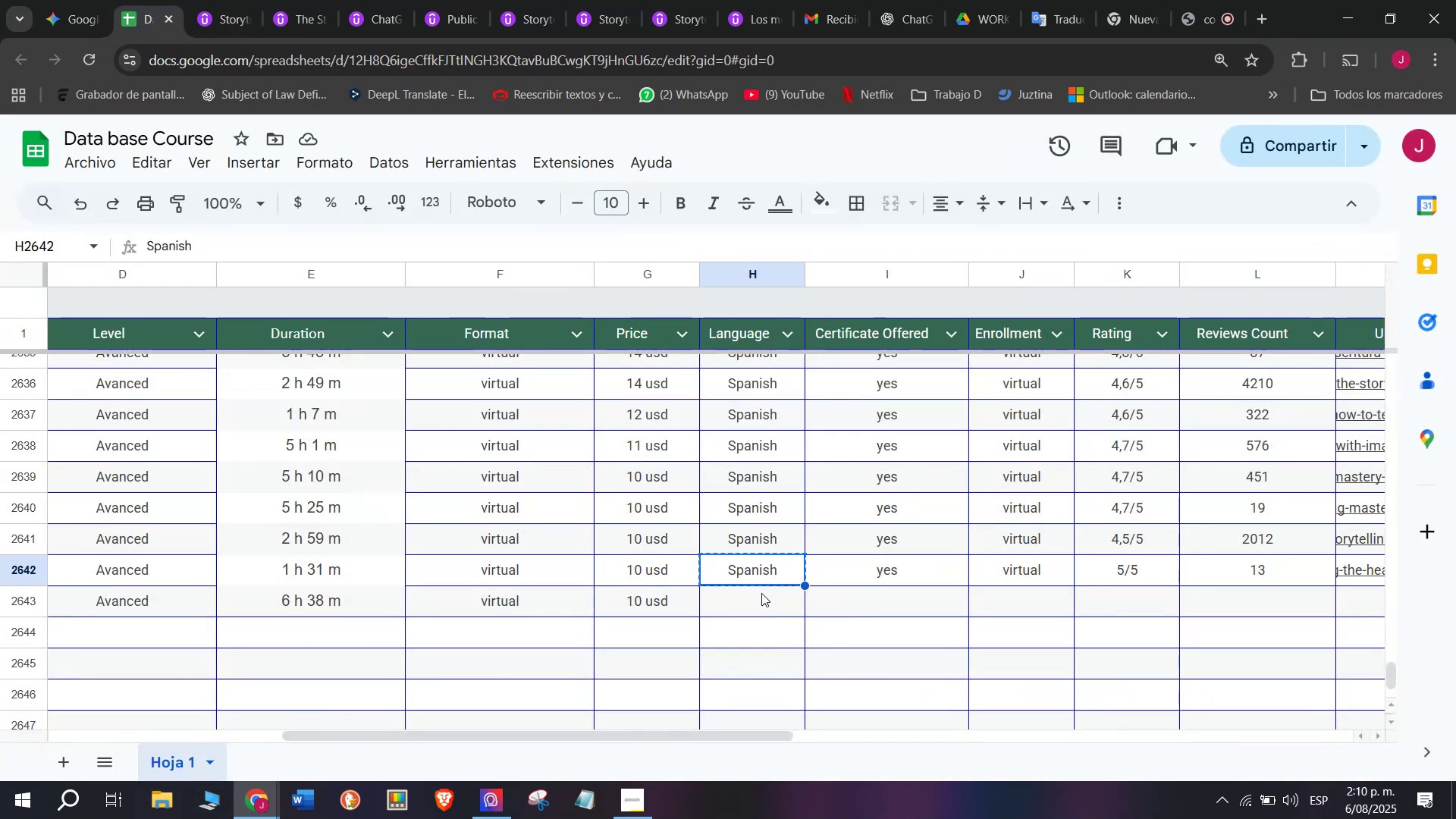 
triple_click([761, 593])
 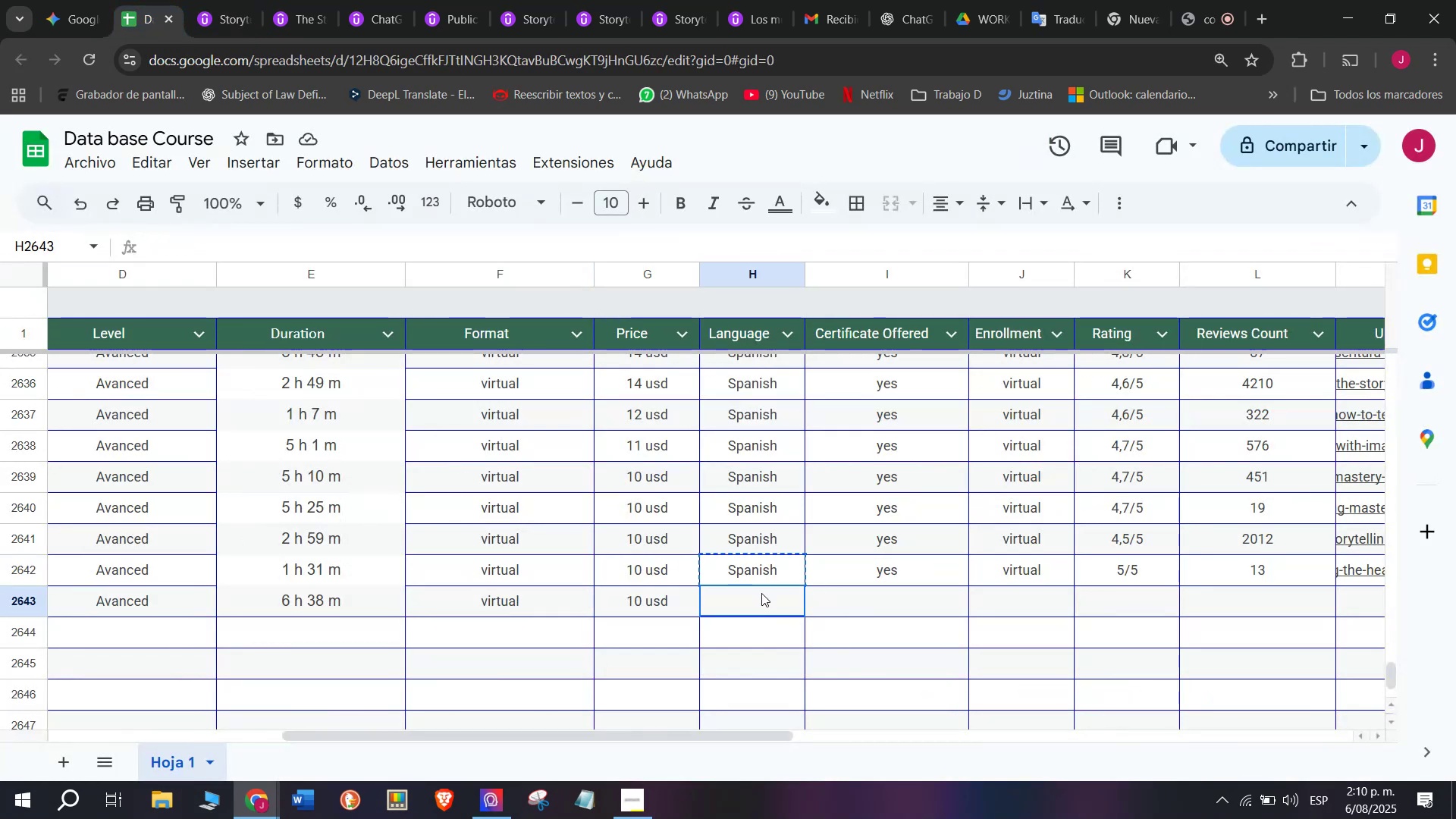 
key(Control+V)
 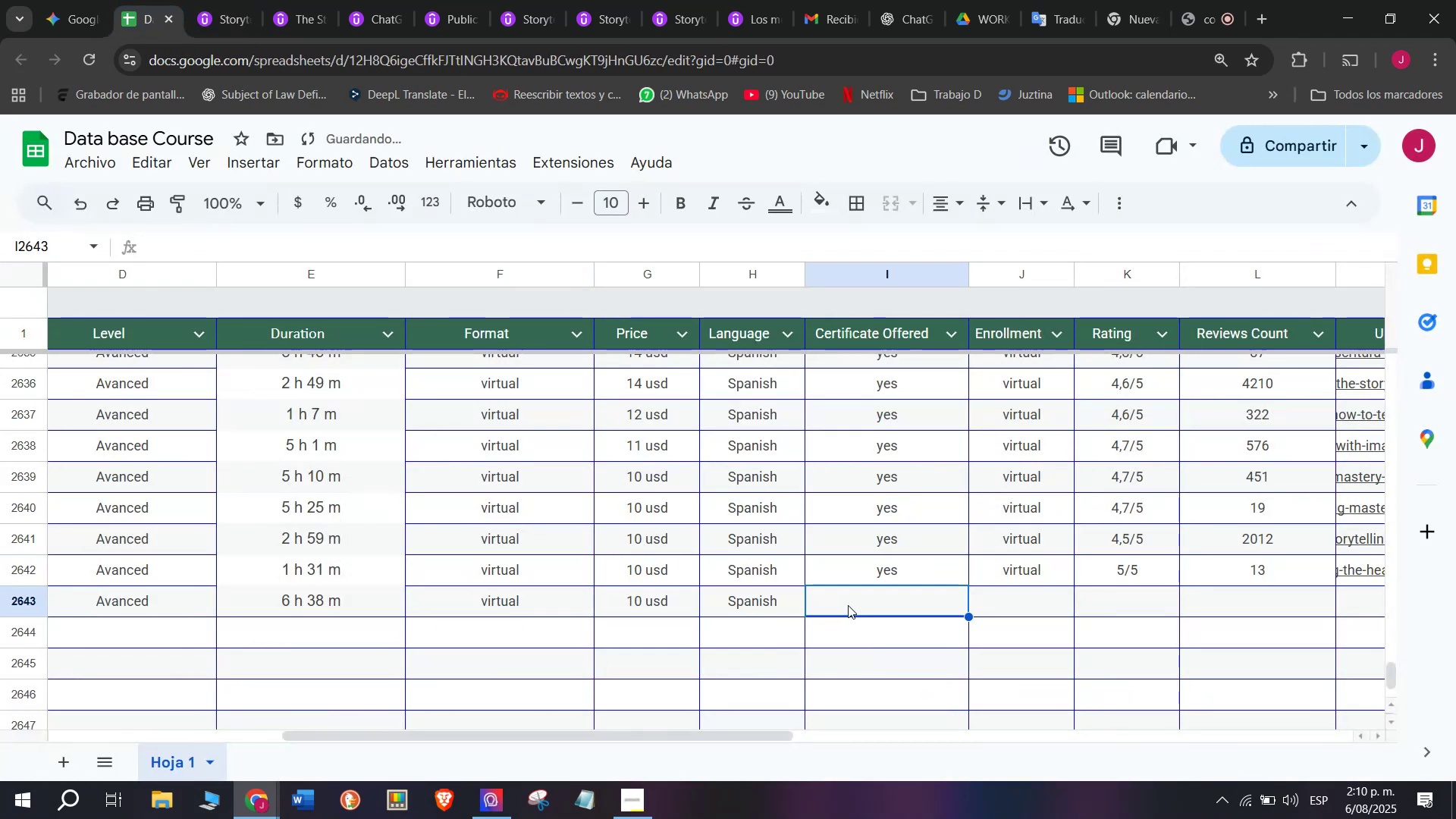 
key(Control+ControlLeft)
 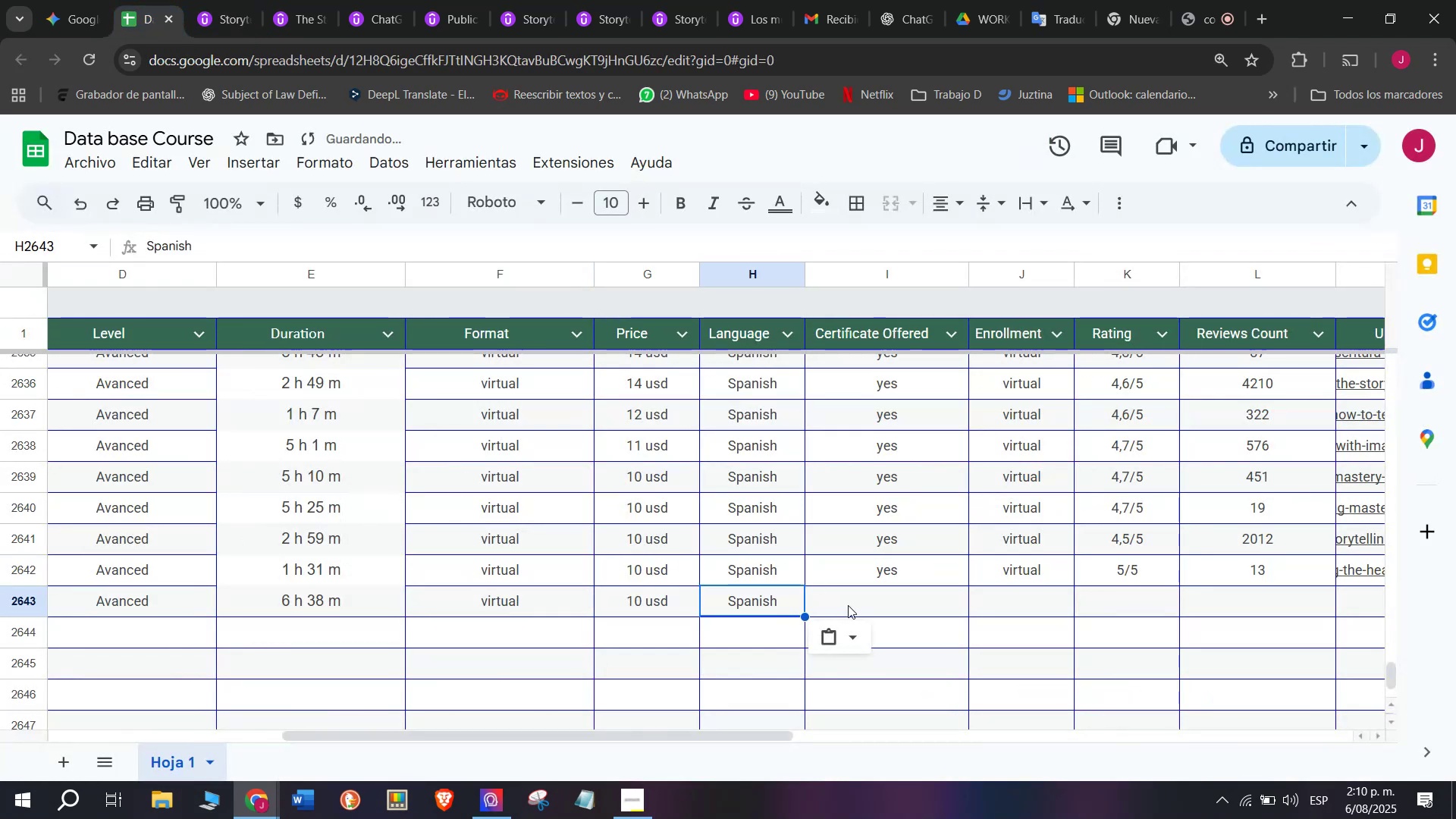 
key(Z)
 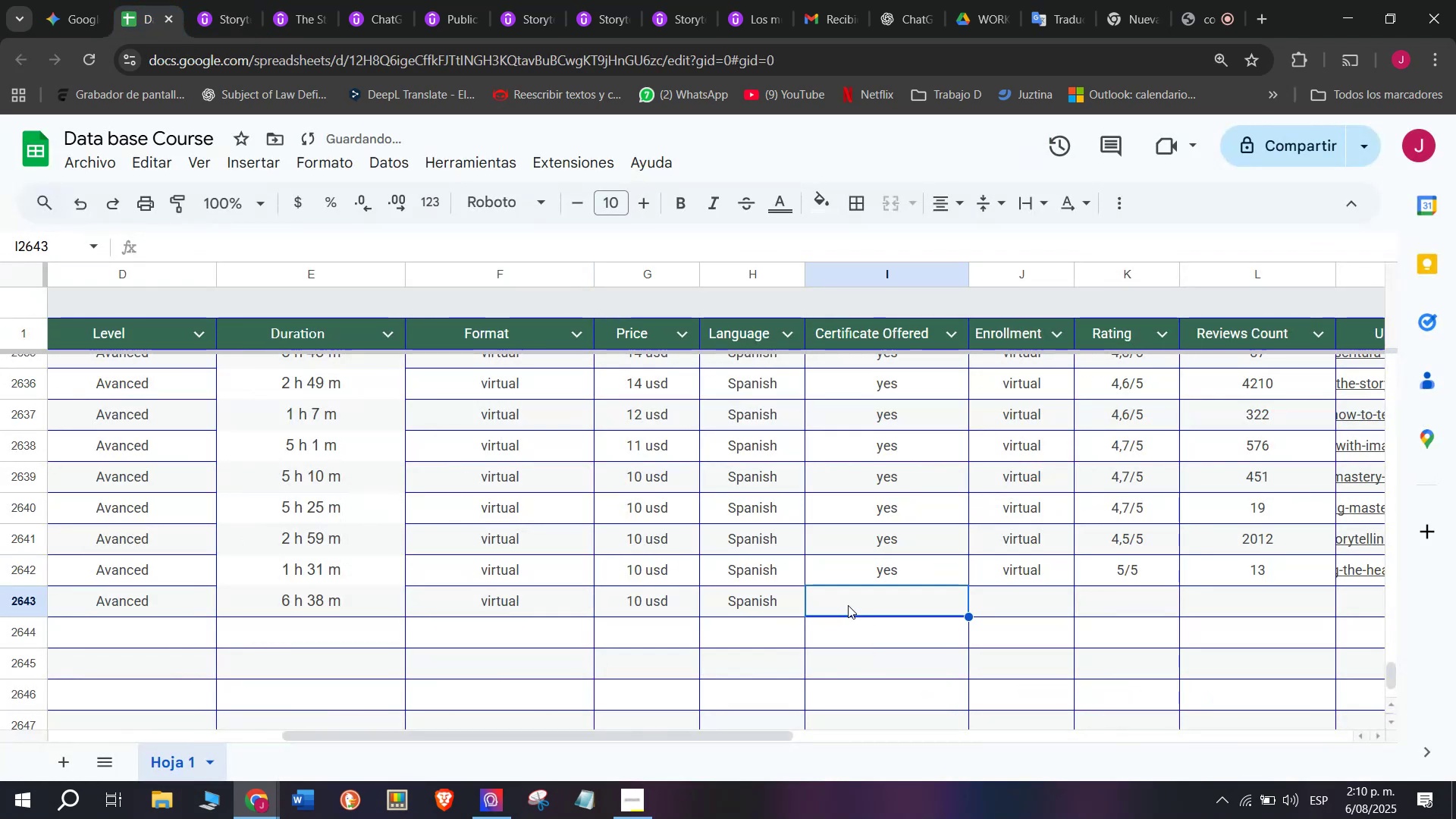 
triple_click([848, 605])
 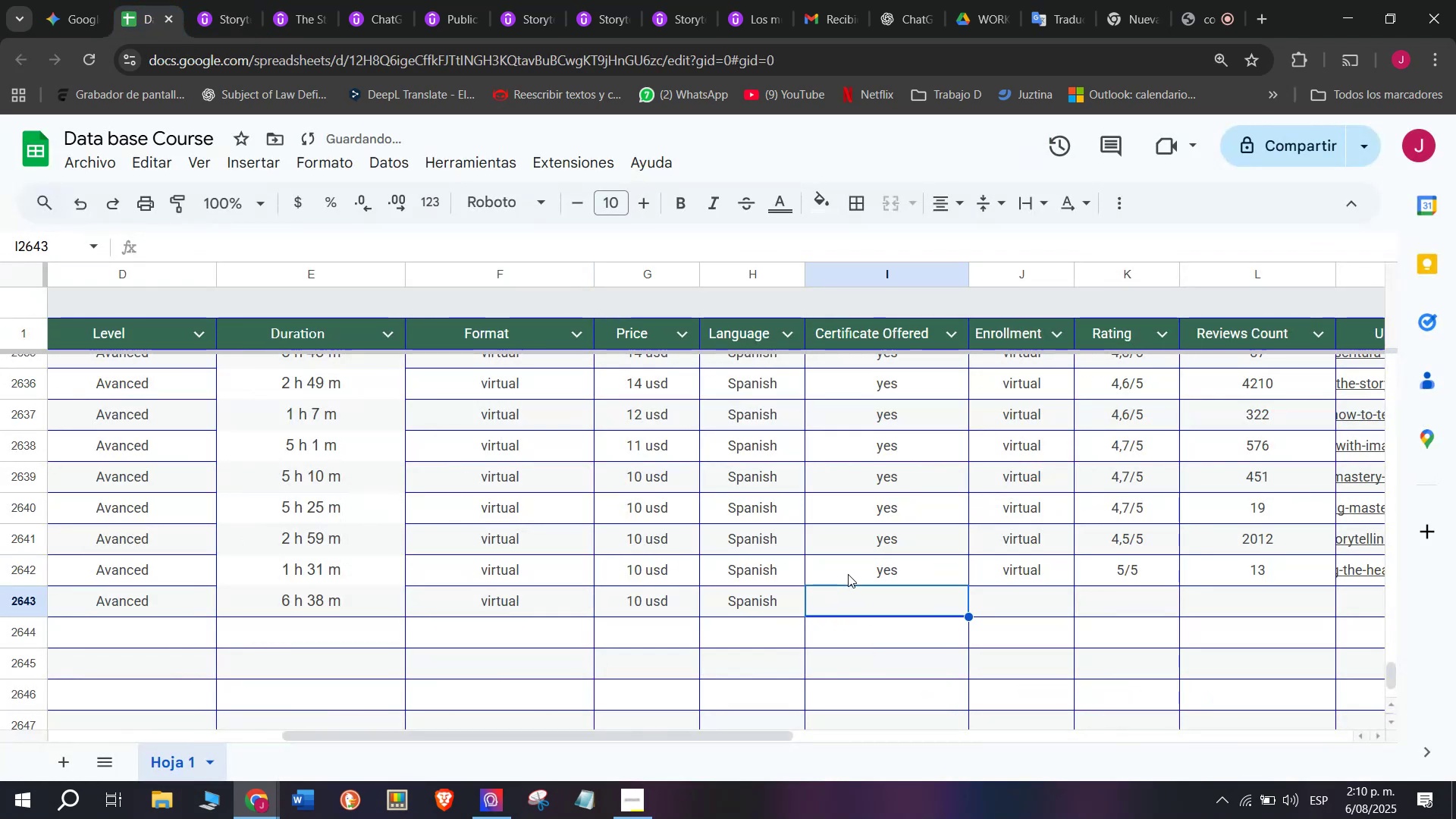 
left_click([857, 585])
 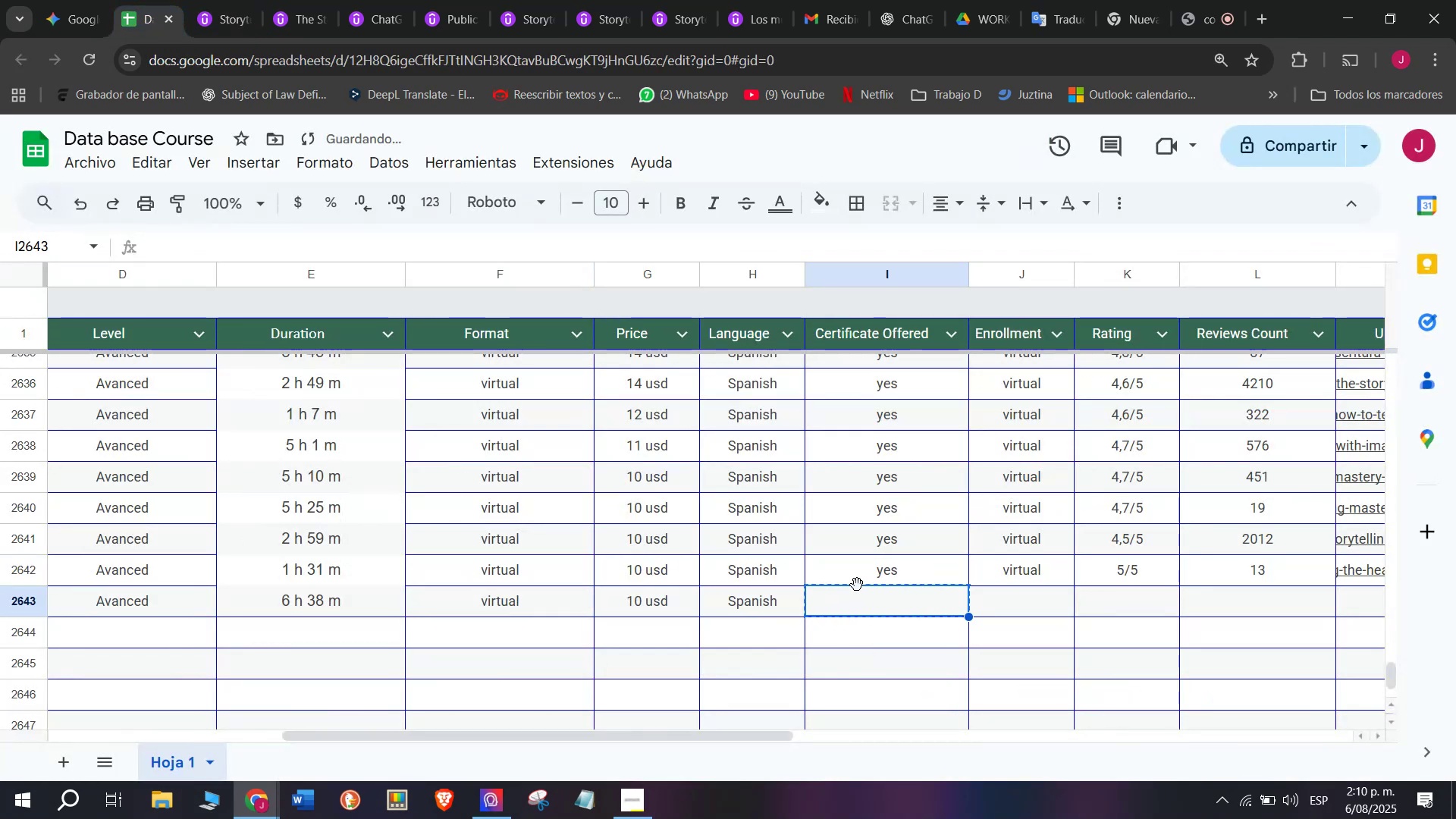 
key(Control+ControlLeft)
 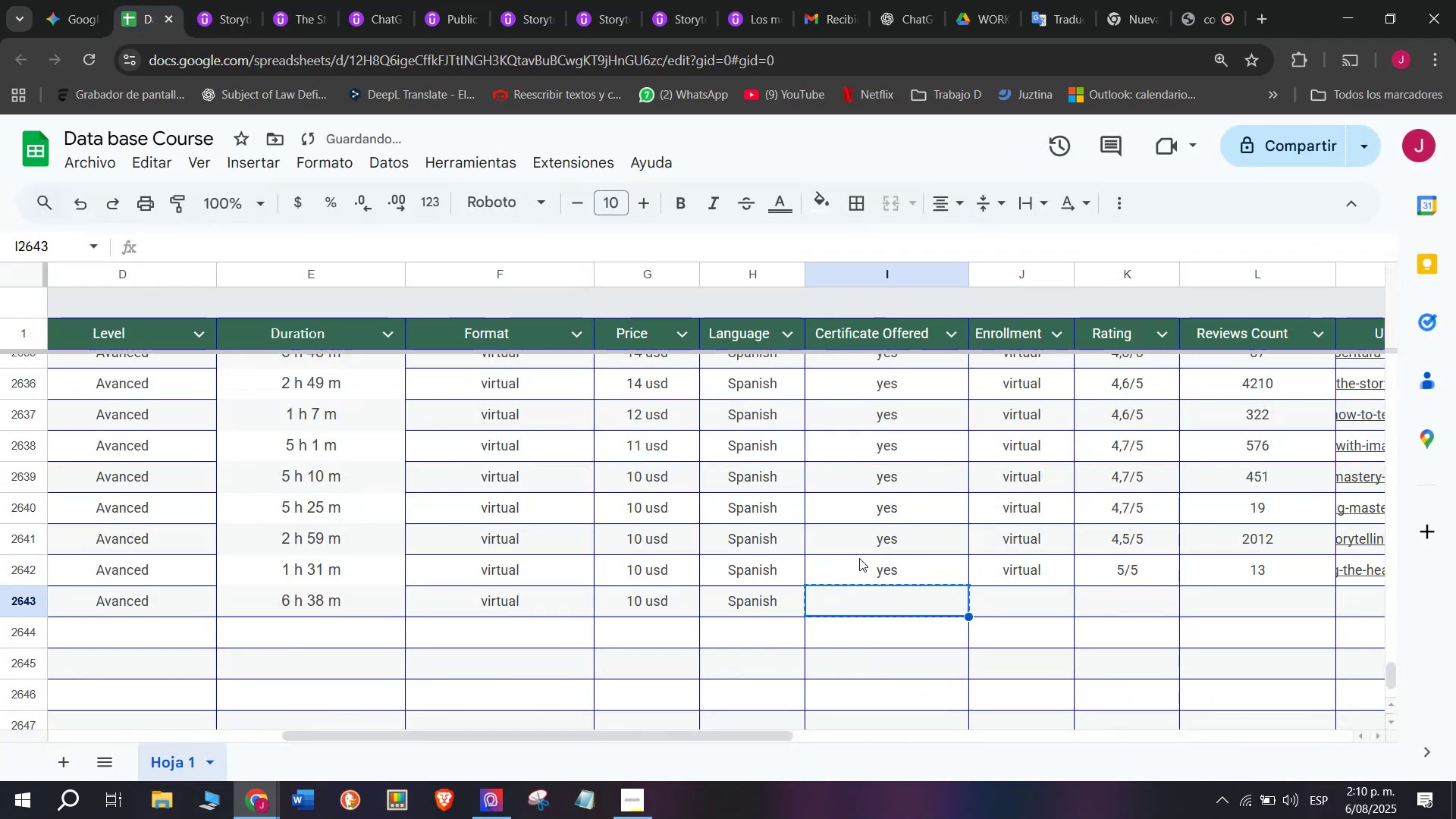 
key(Break)
 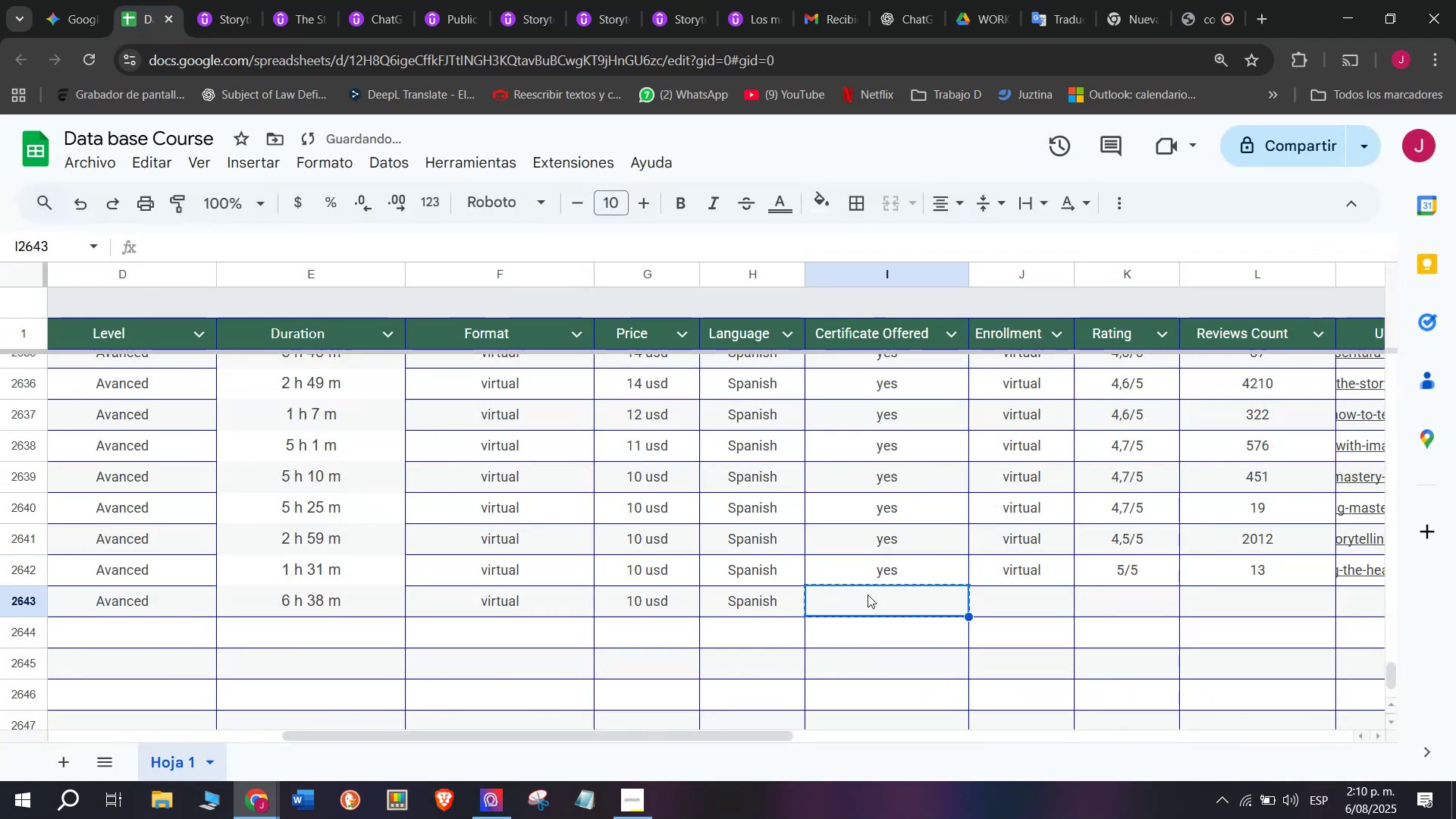 
key(Control+C)
 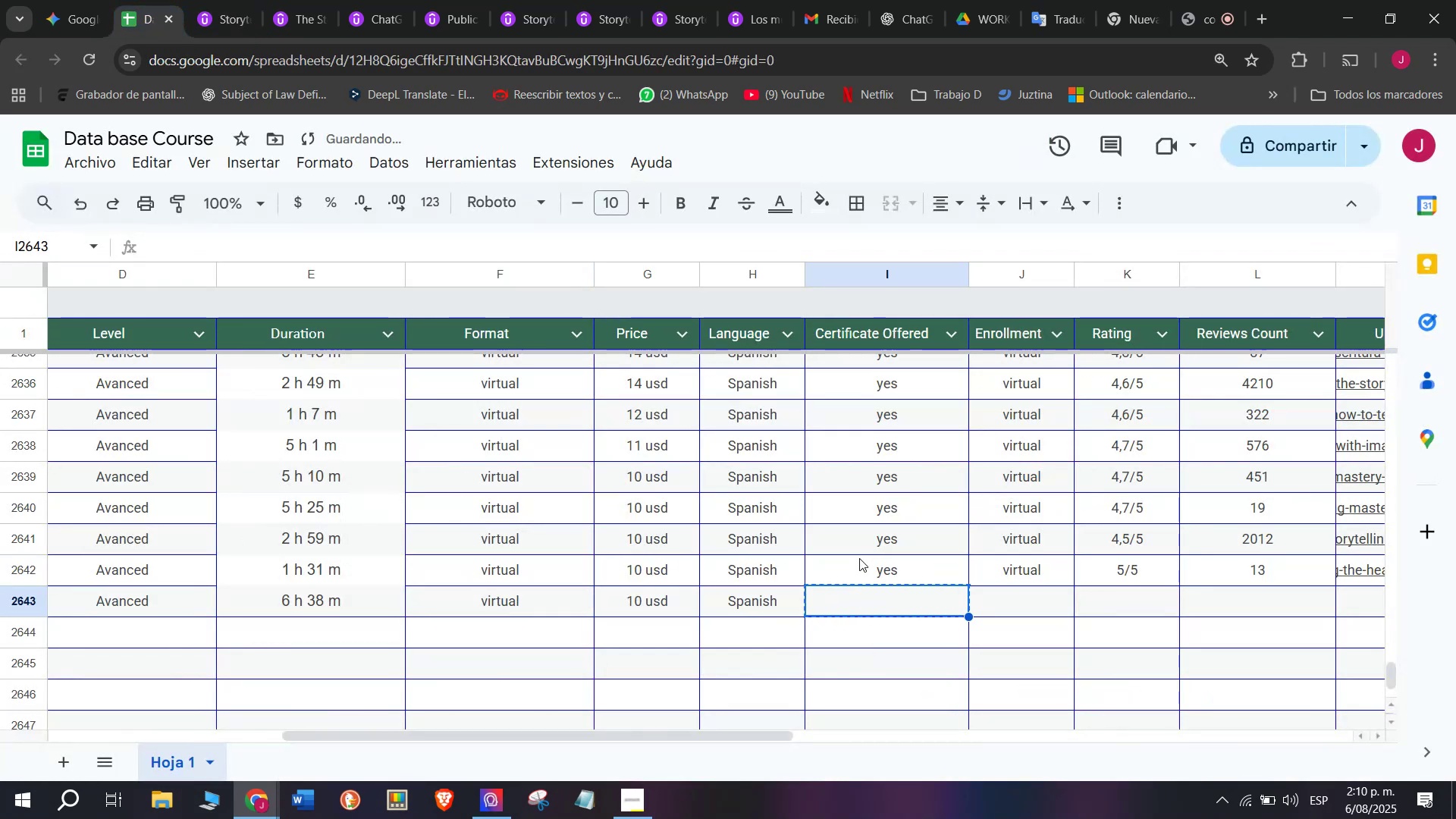 
left_click([859, 557])
 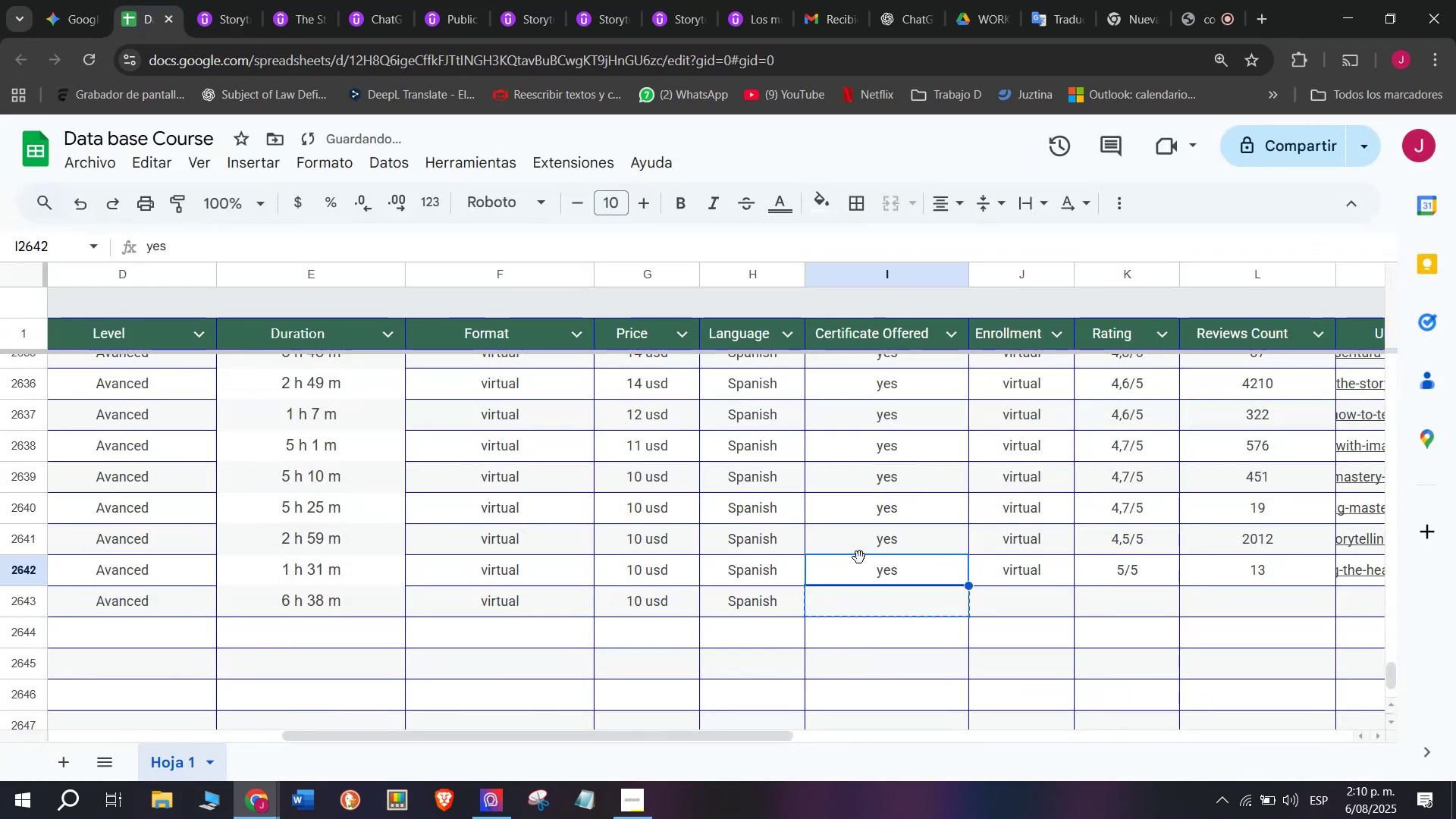 
key(Control+C)
 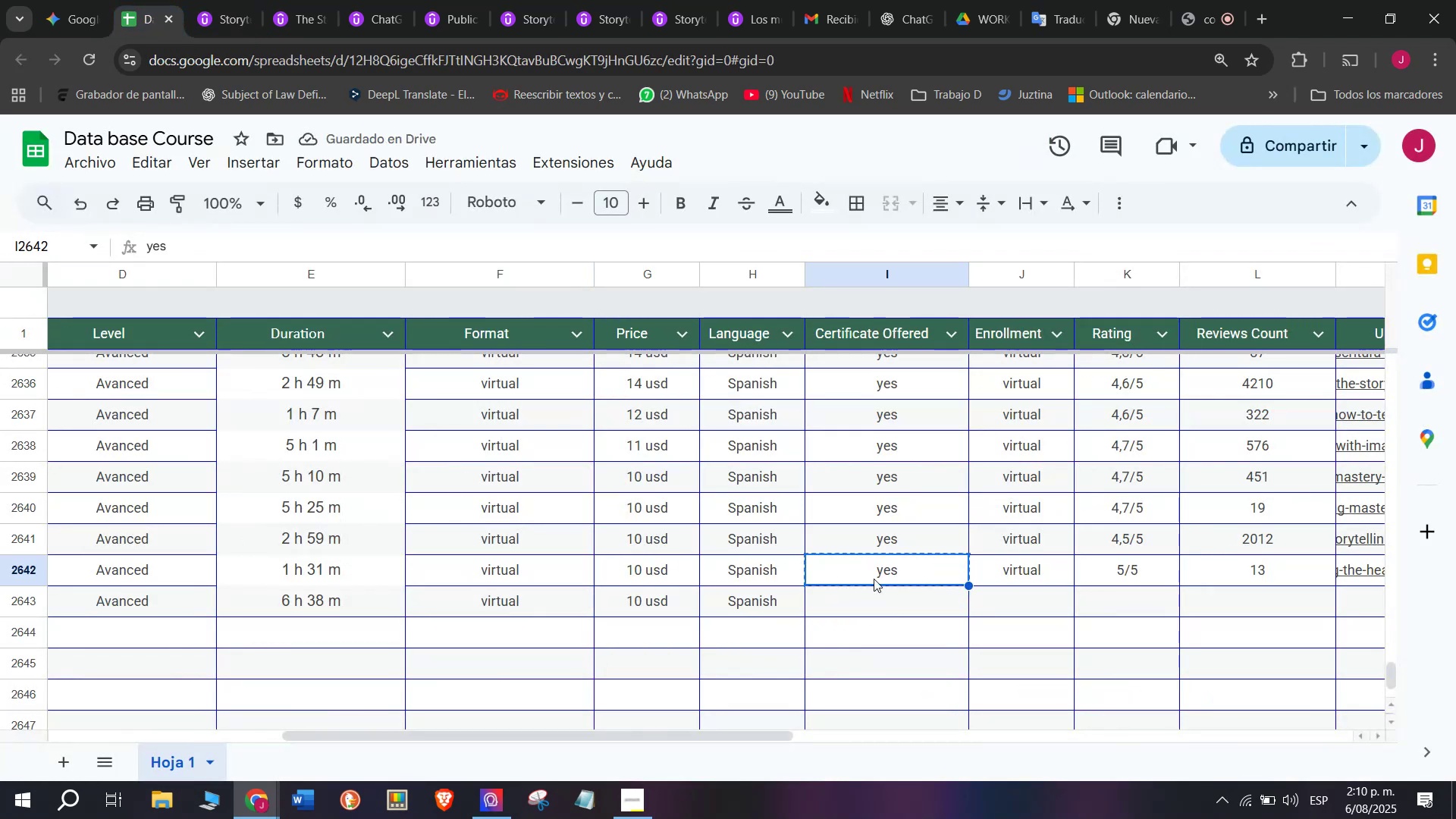 
key(Control+ControlLeft)
 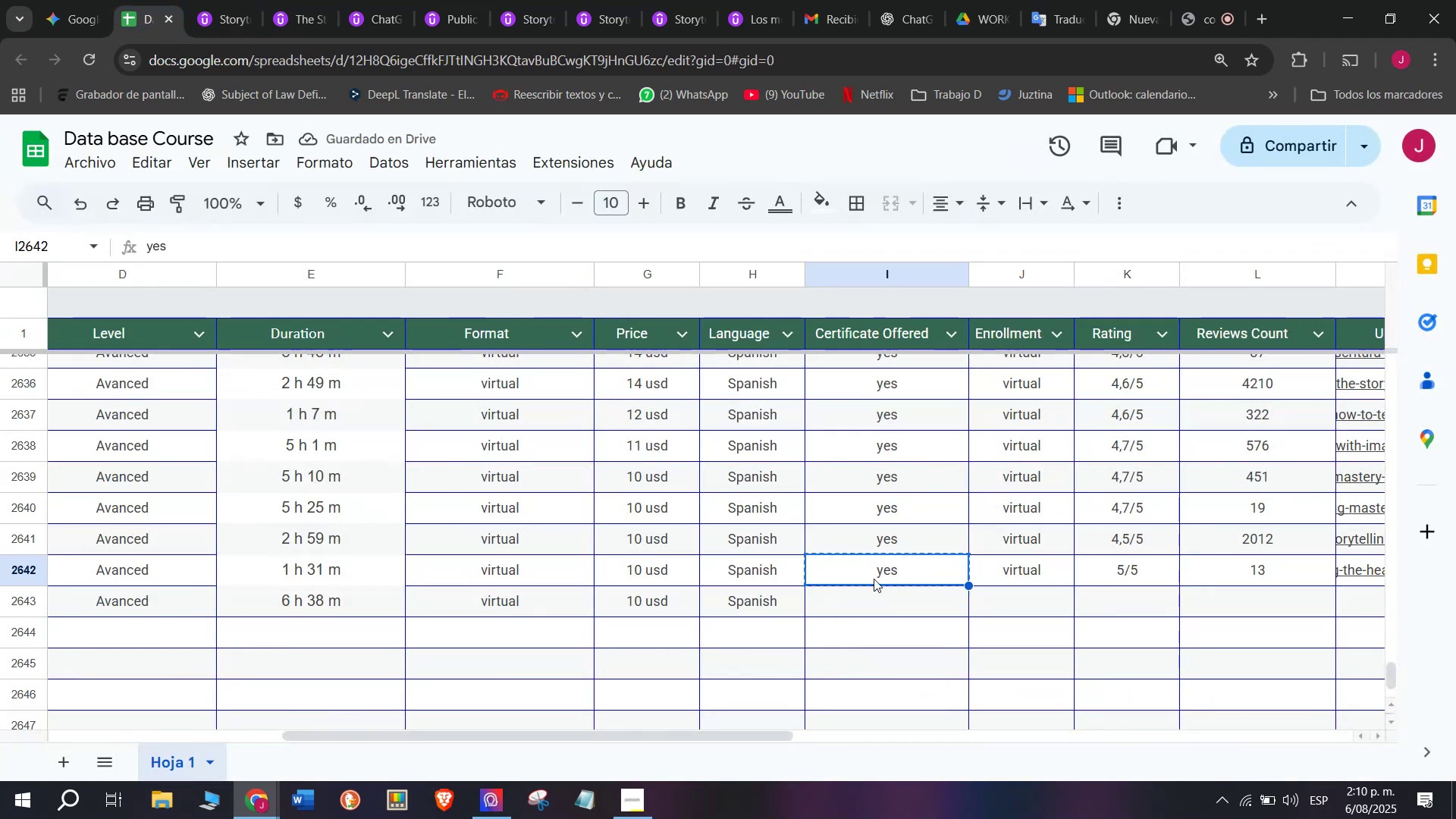 
key(Break)
 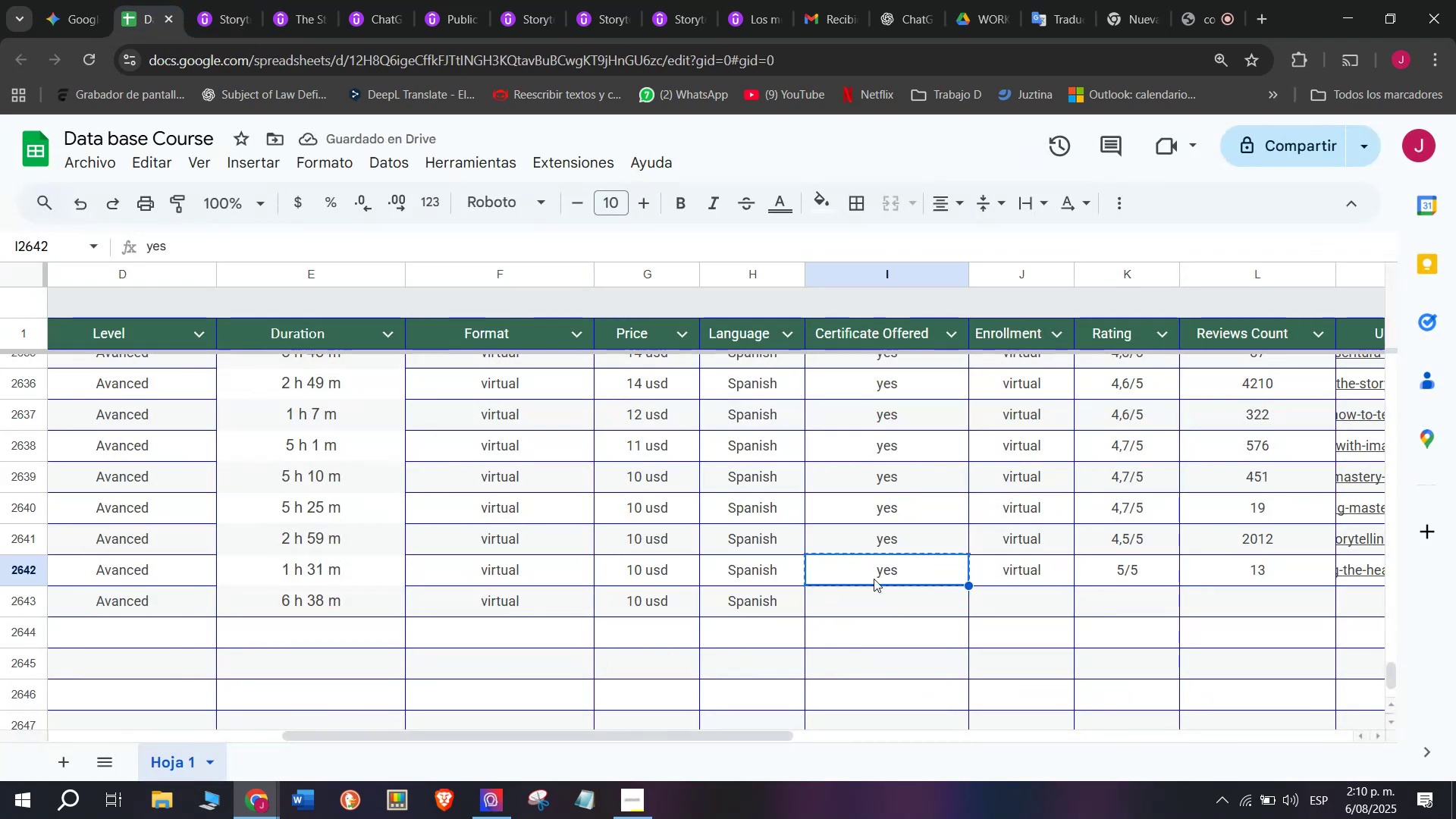 
left_click([874, 579])
 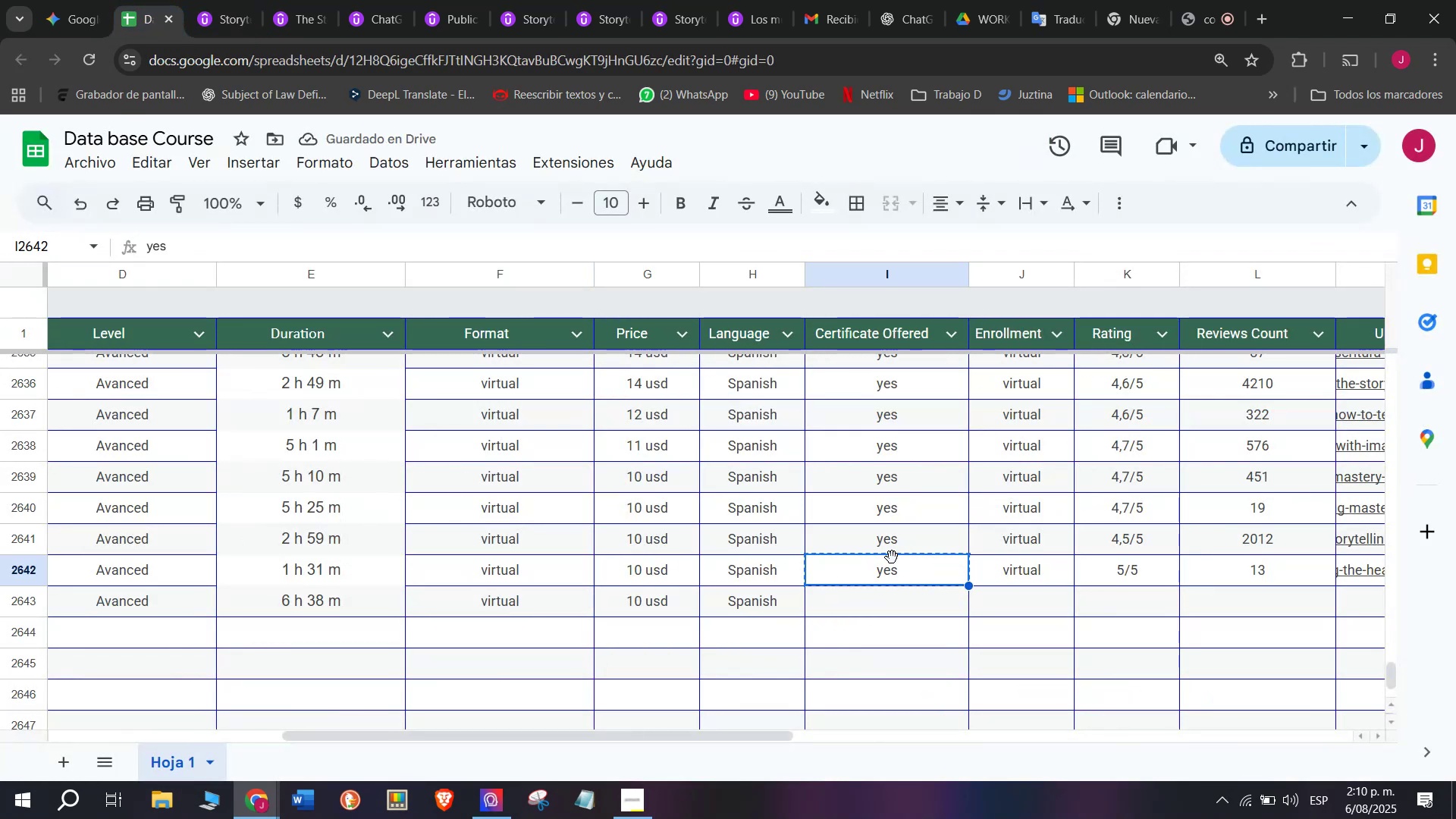 
key(Control+ControlLeft)
 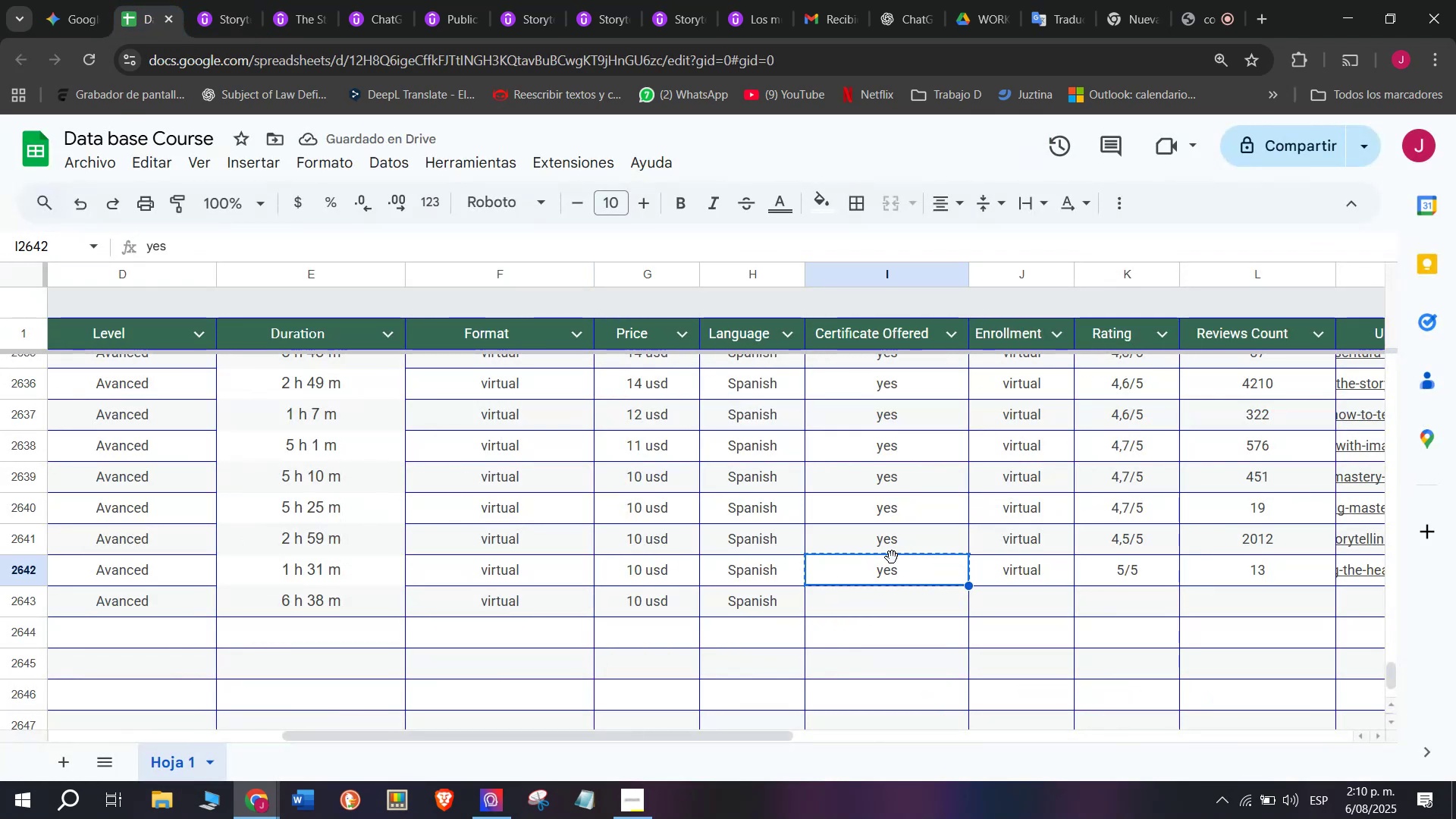 
key(Break)
 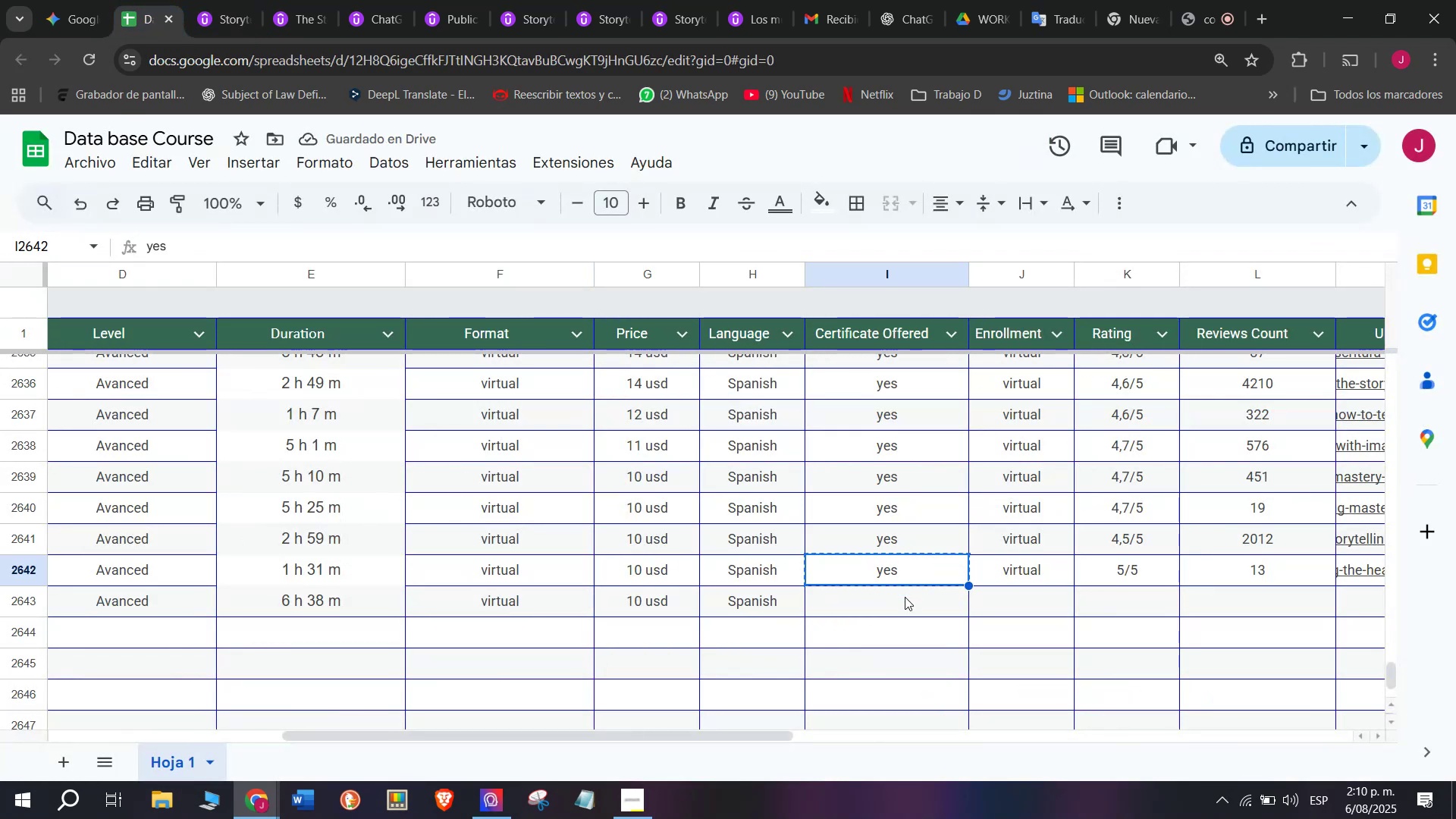 
key(Control+C)
 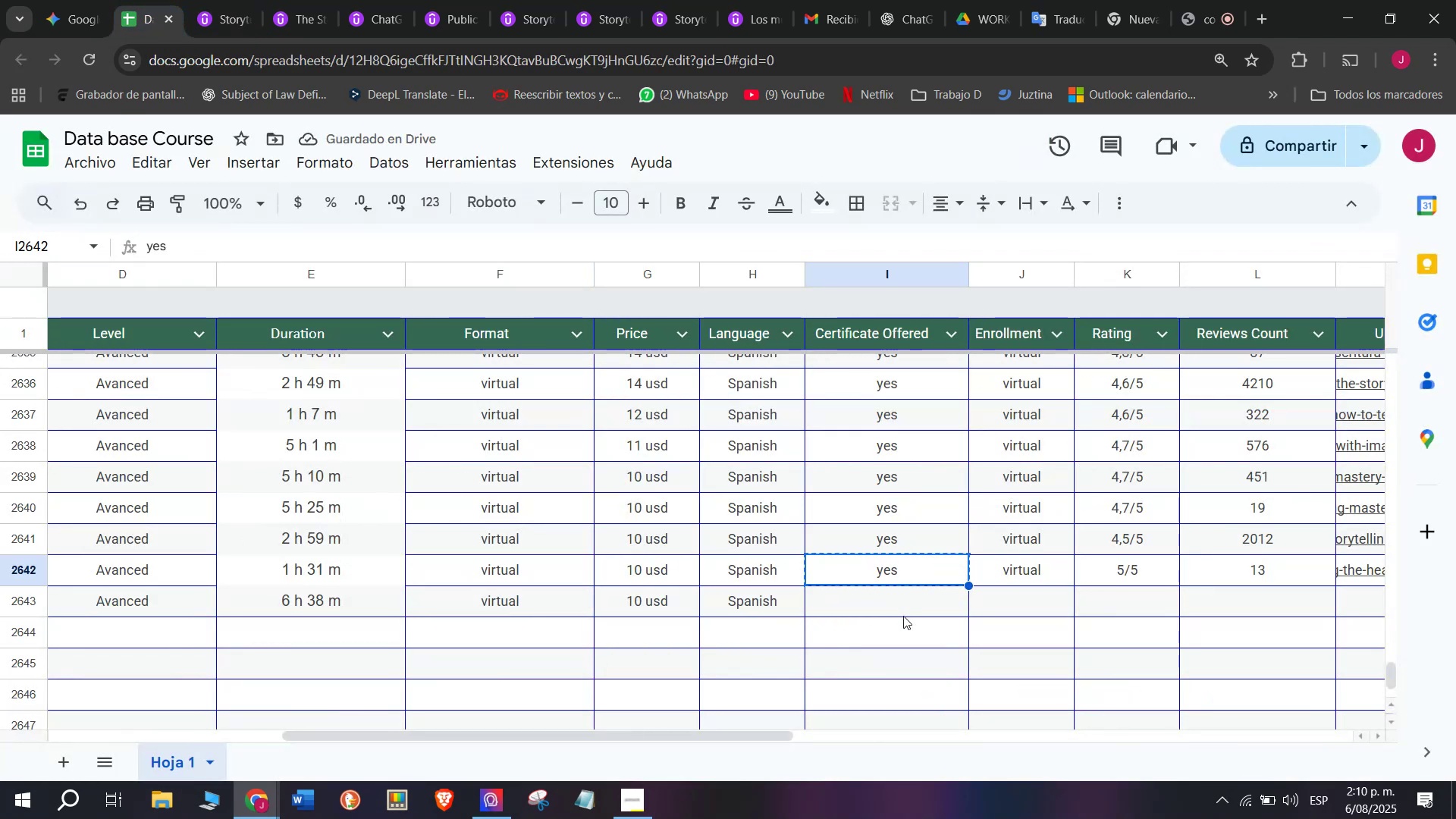 
left_click([902, 620])
 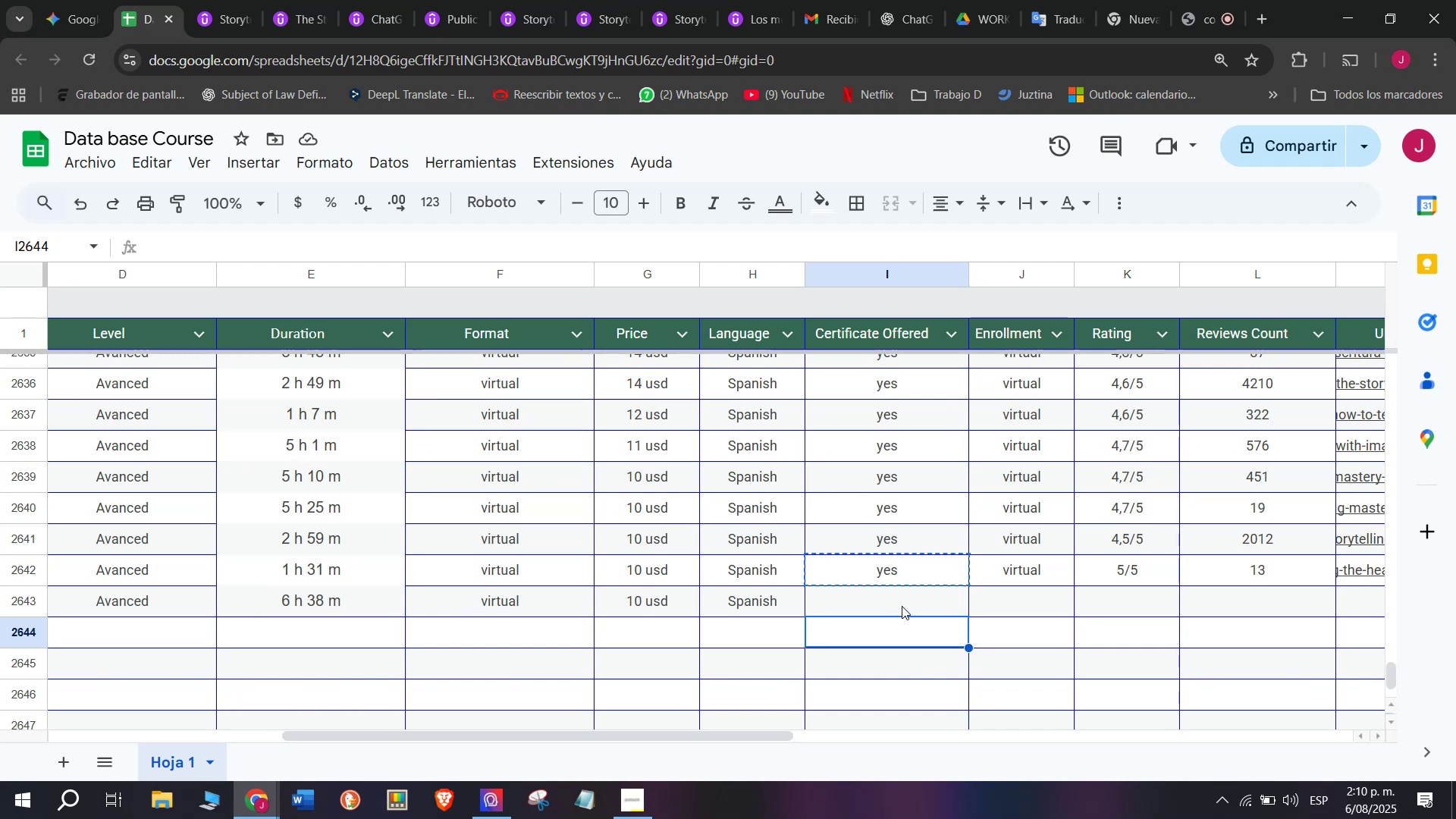 
left_click([902, 602])
 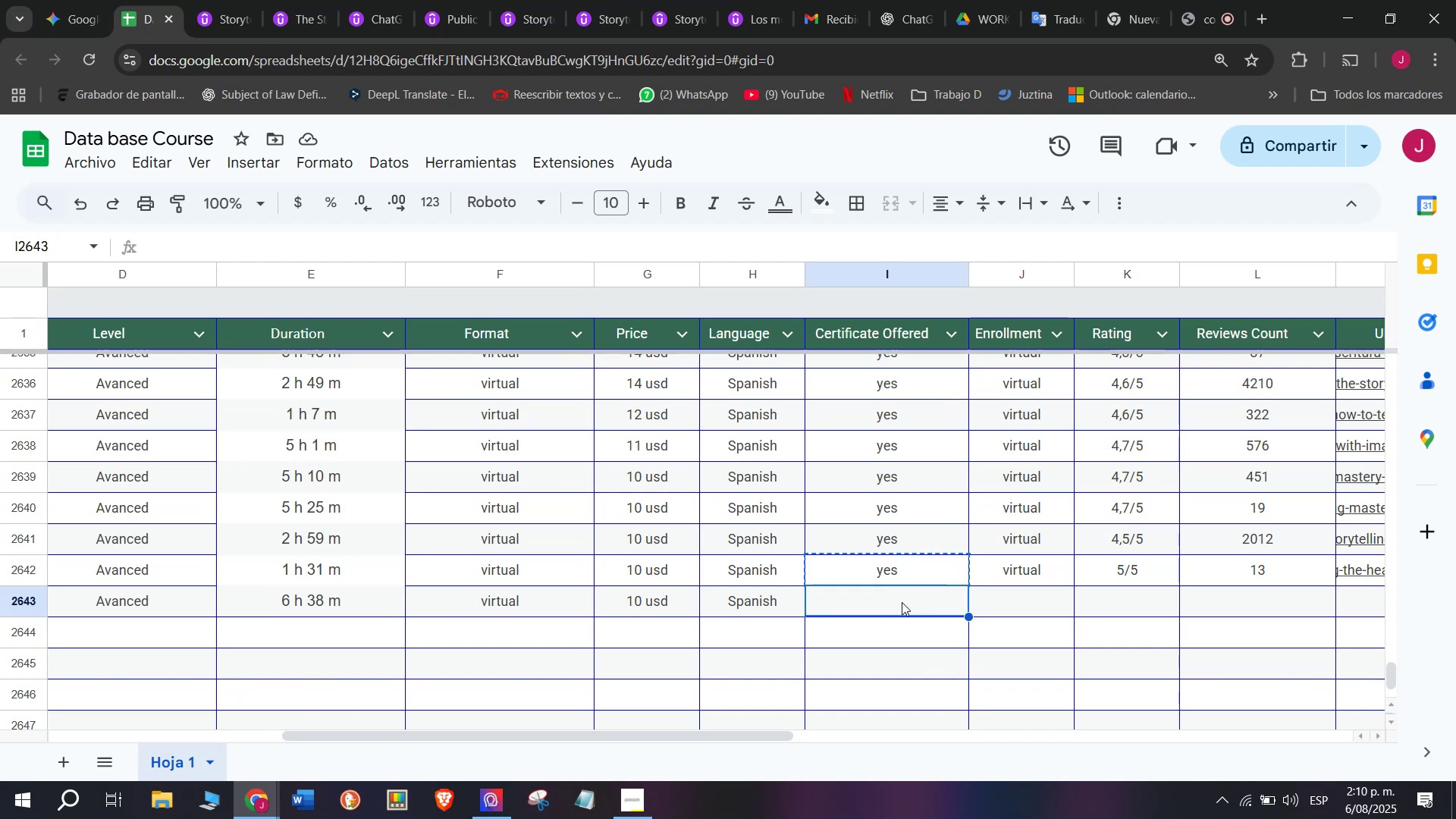 
key(Z)
 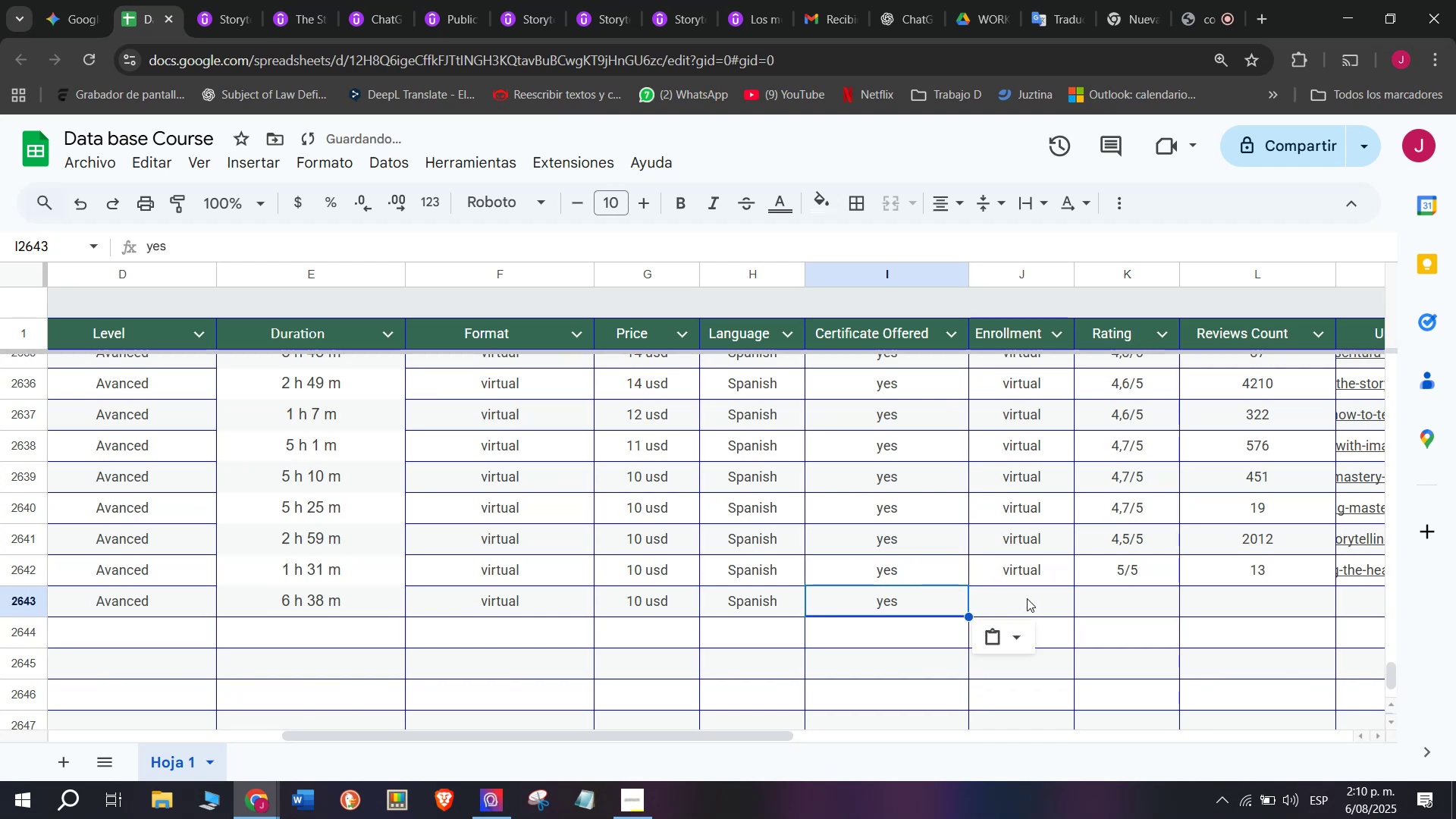 
key(Control+ControlLeft)
 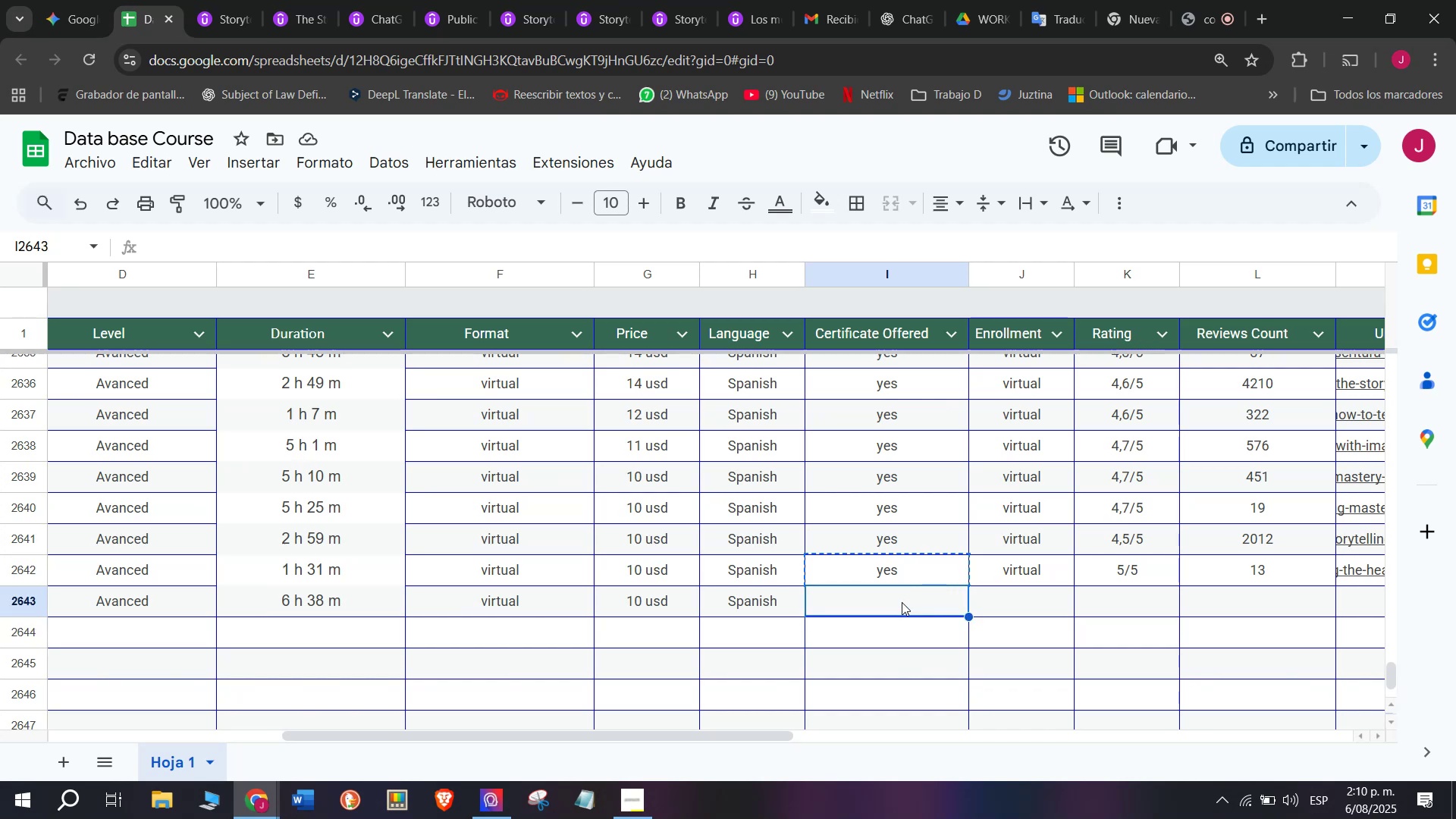 
key(Control+V)
 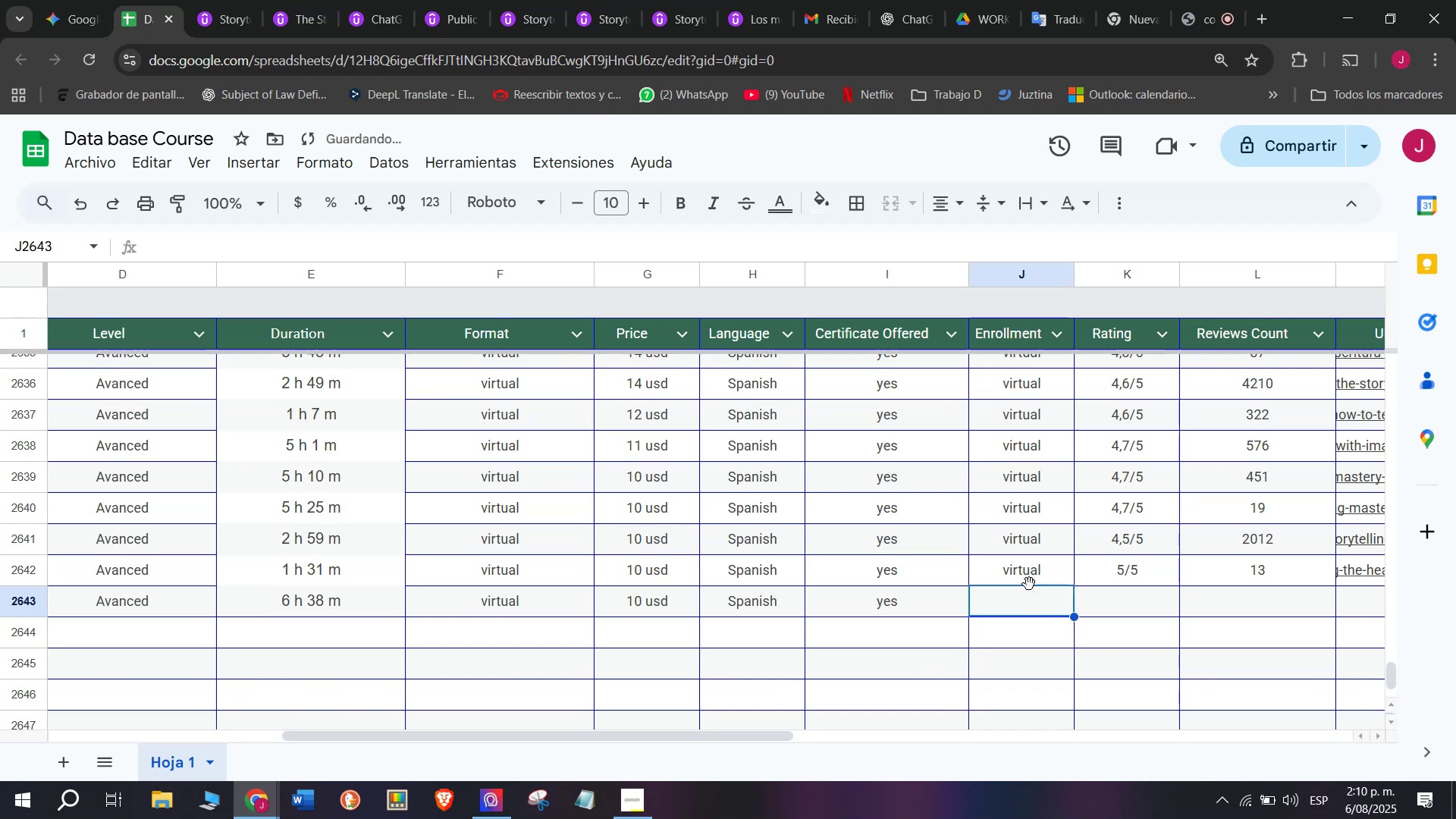 
double_click([1029, 575])
 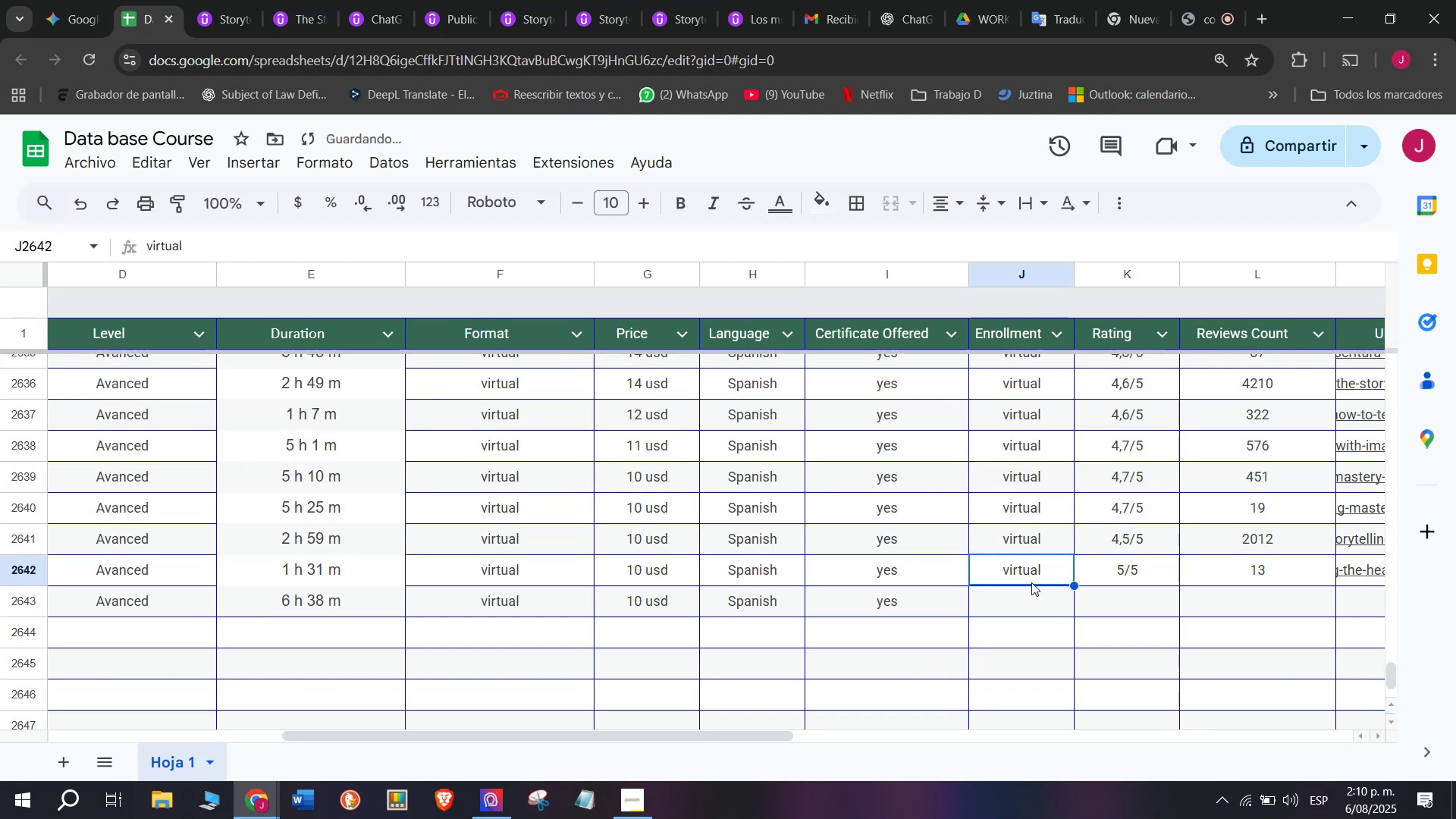 
key(Control+ControlLeft)
 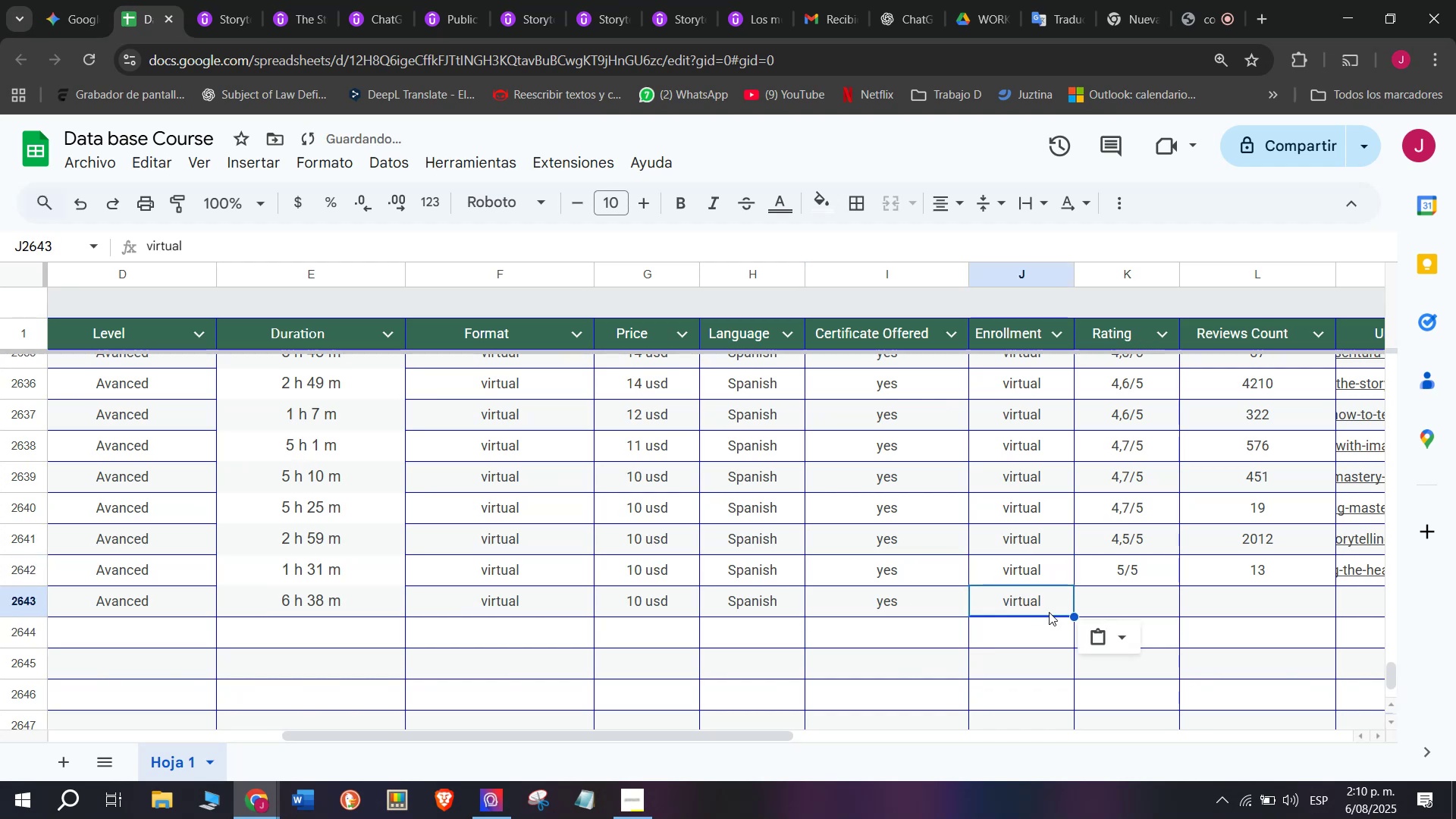 
key(Control+C)
 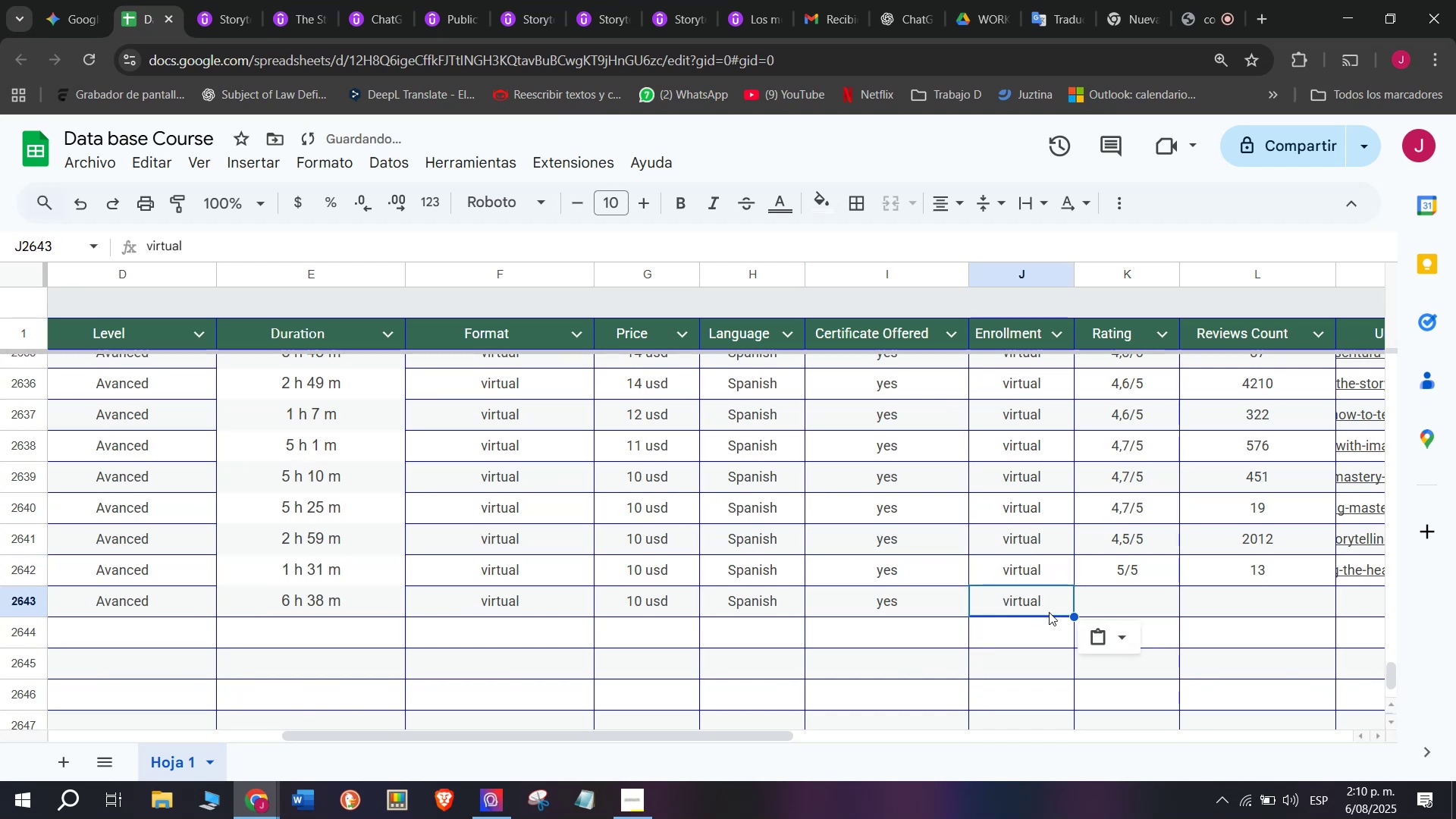 
key(Break)
 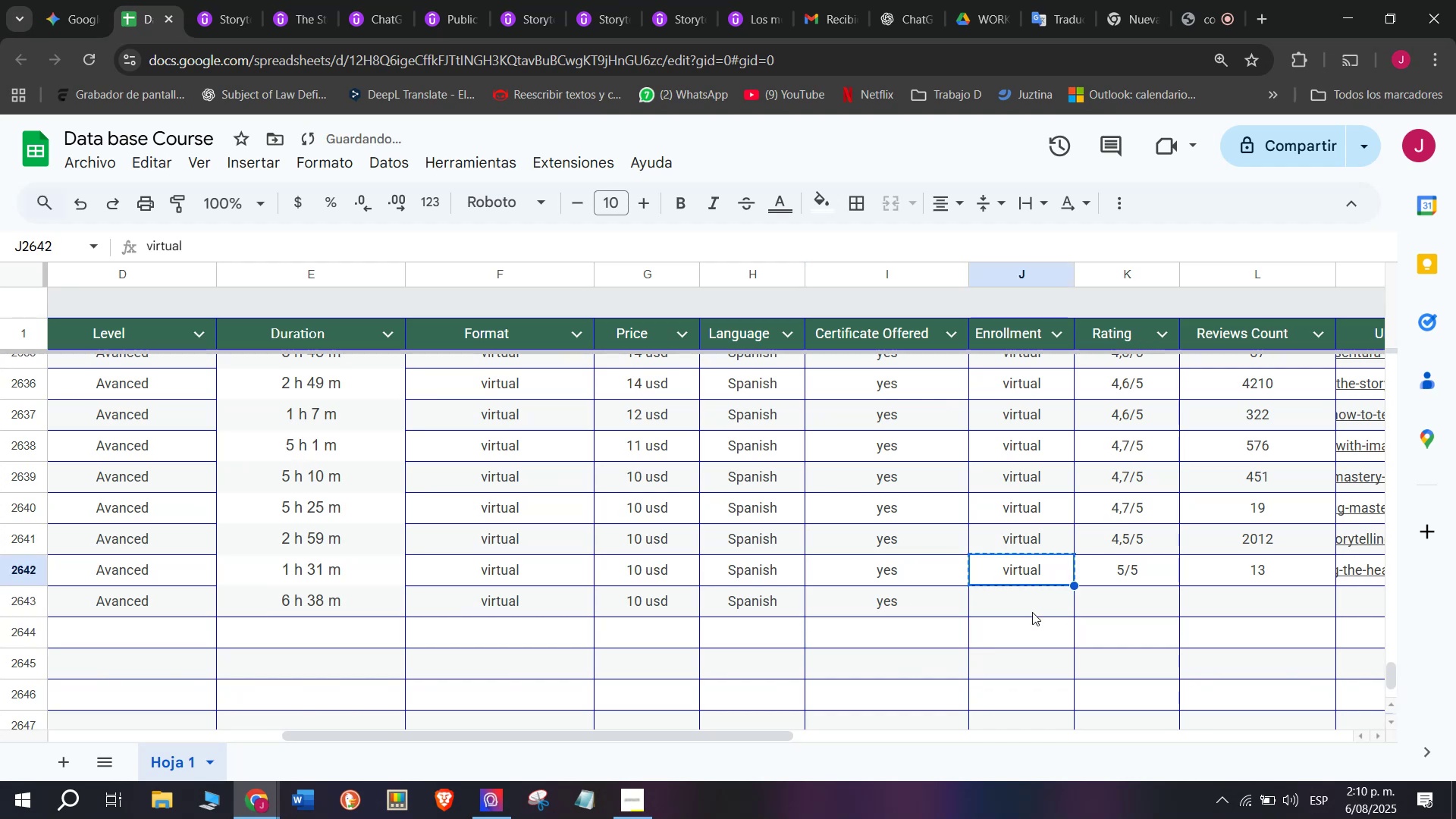 
key(Z)
 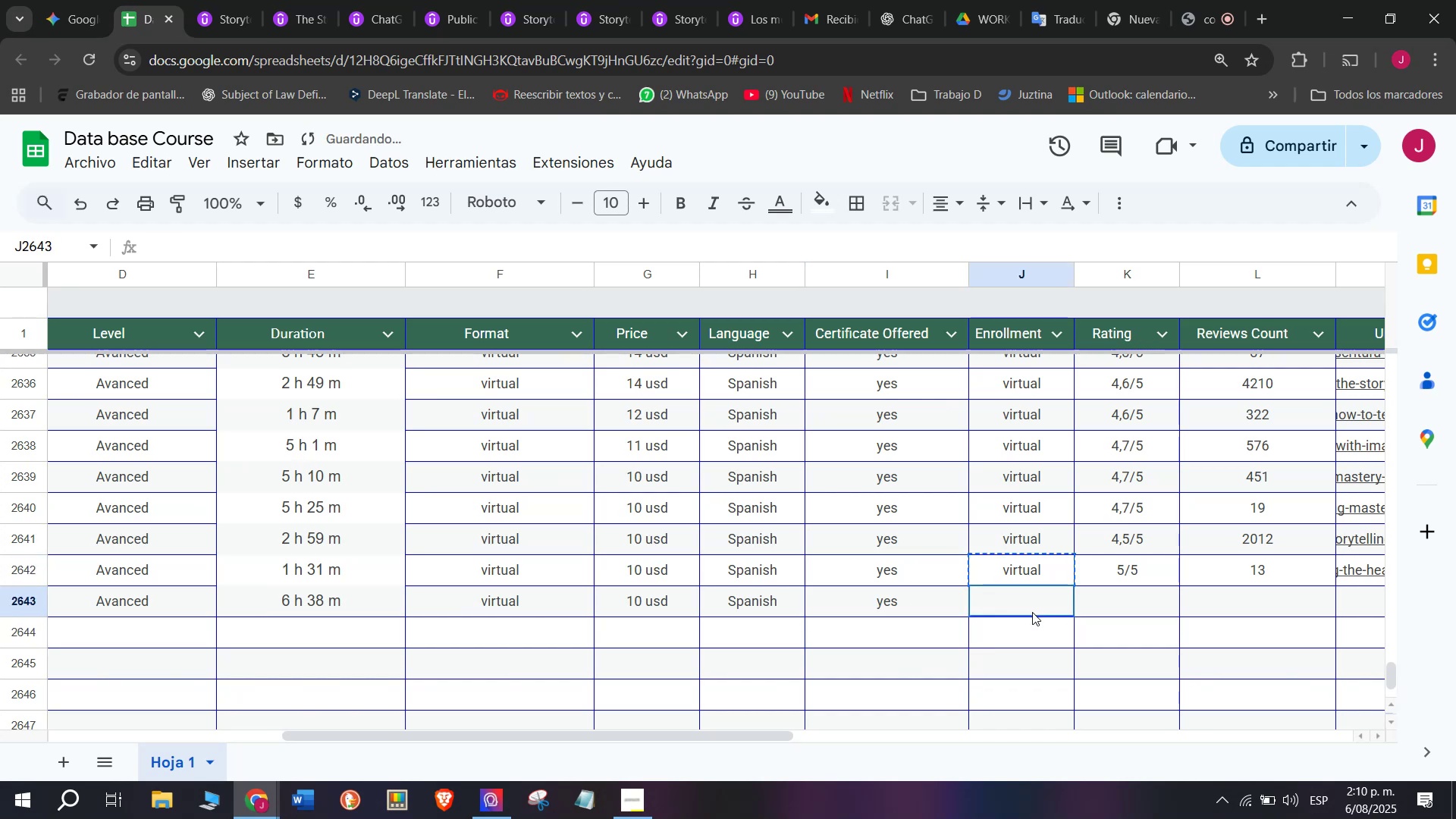 
key(Control+ControlLeft)
 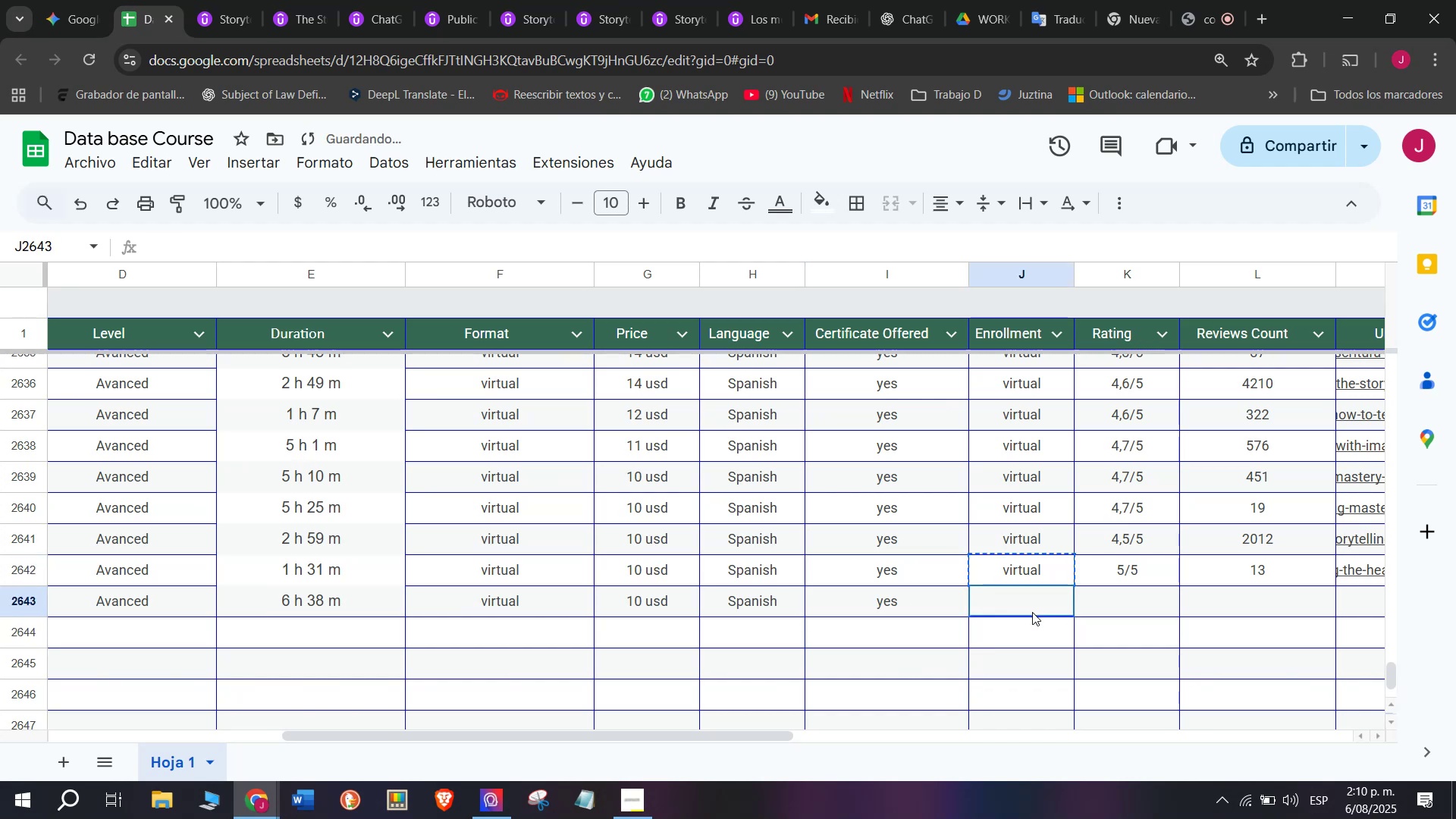 
key(Control+V)
 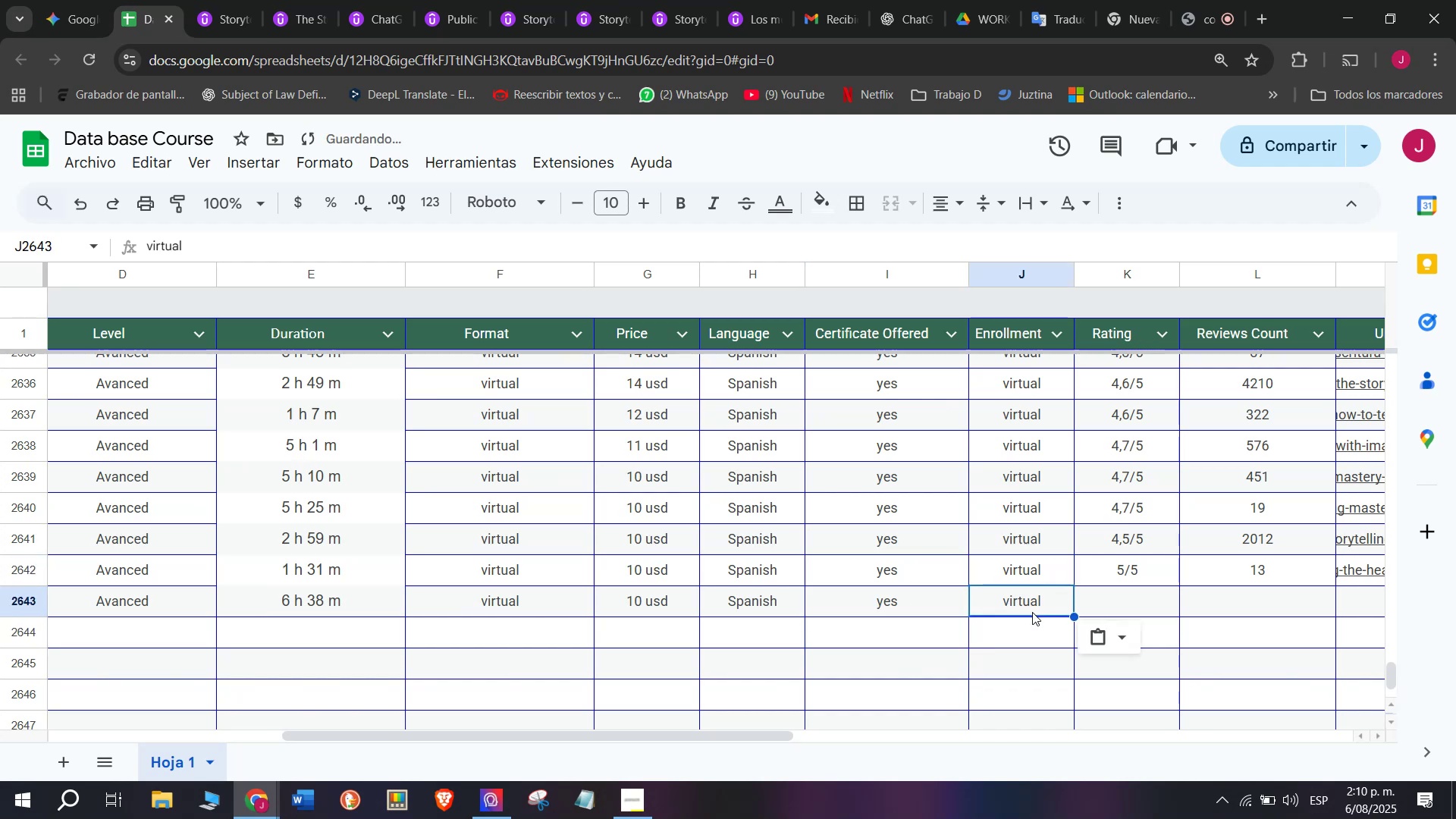 
triple_click([1032, 612])
 